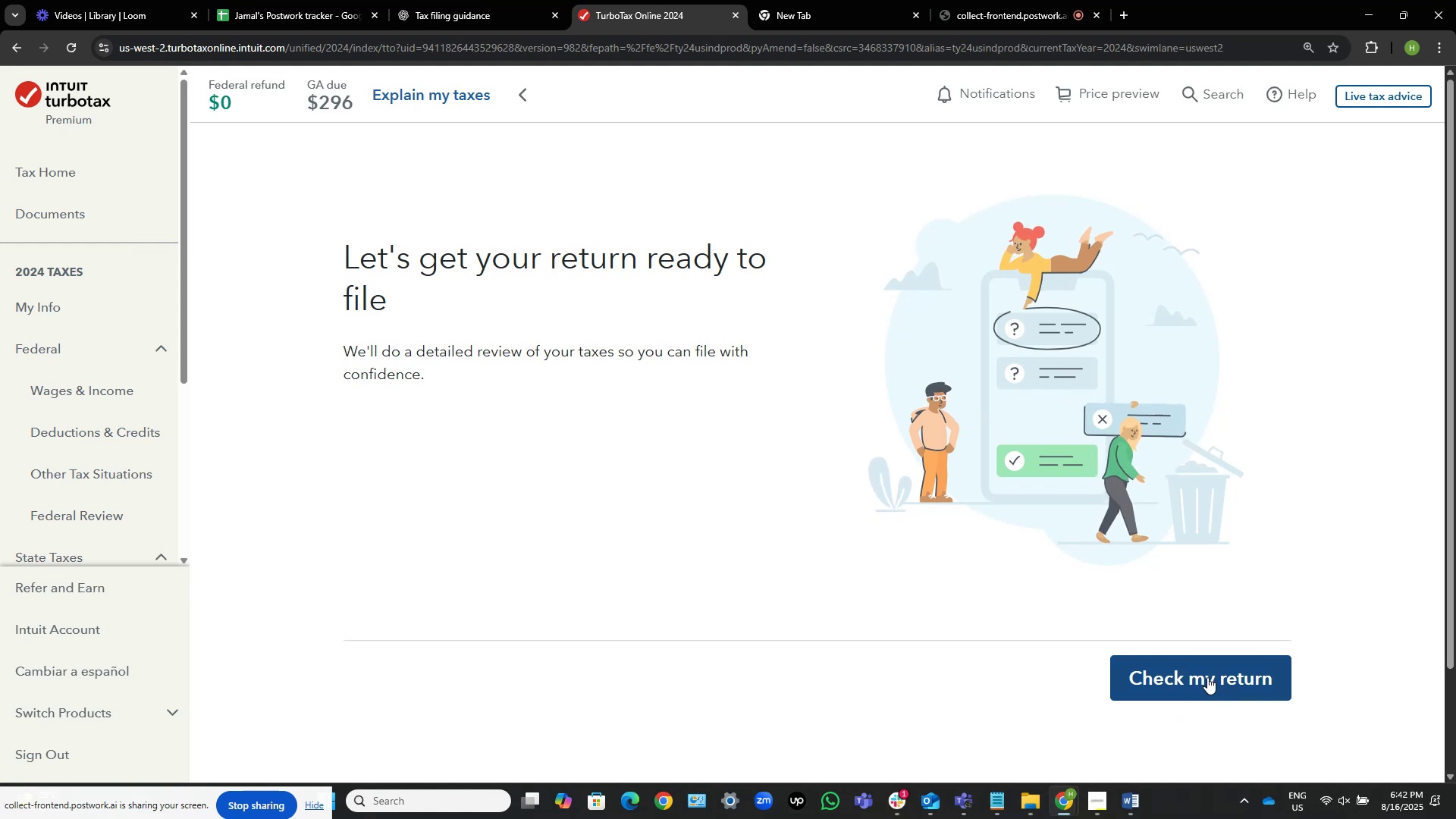 
wait(6.73)
 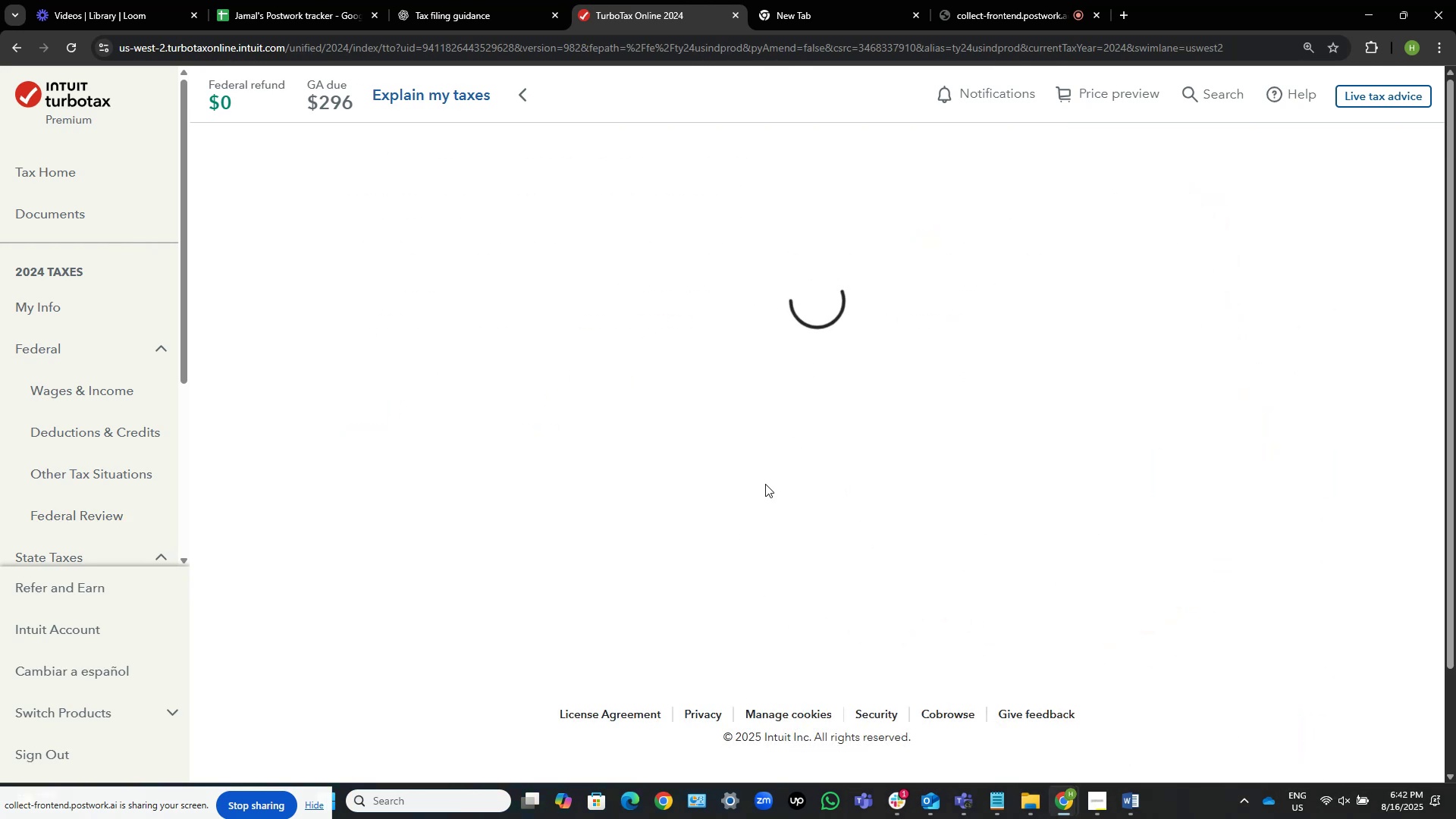 
scroll: coordinate [114, 426], scroll_direction: down, amount: 2.0
 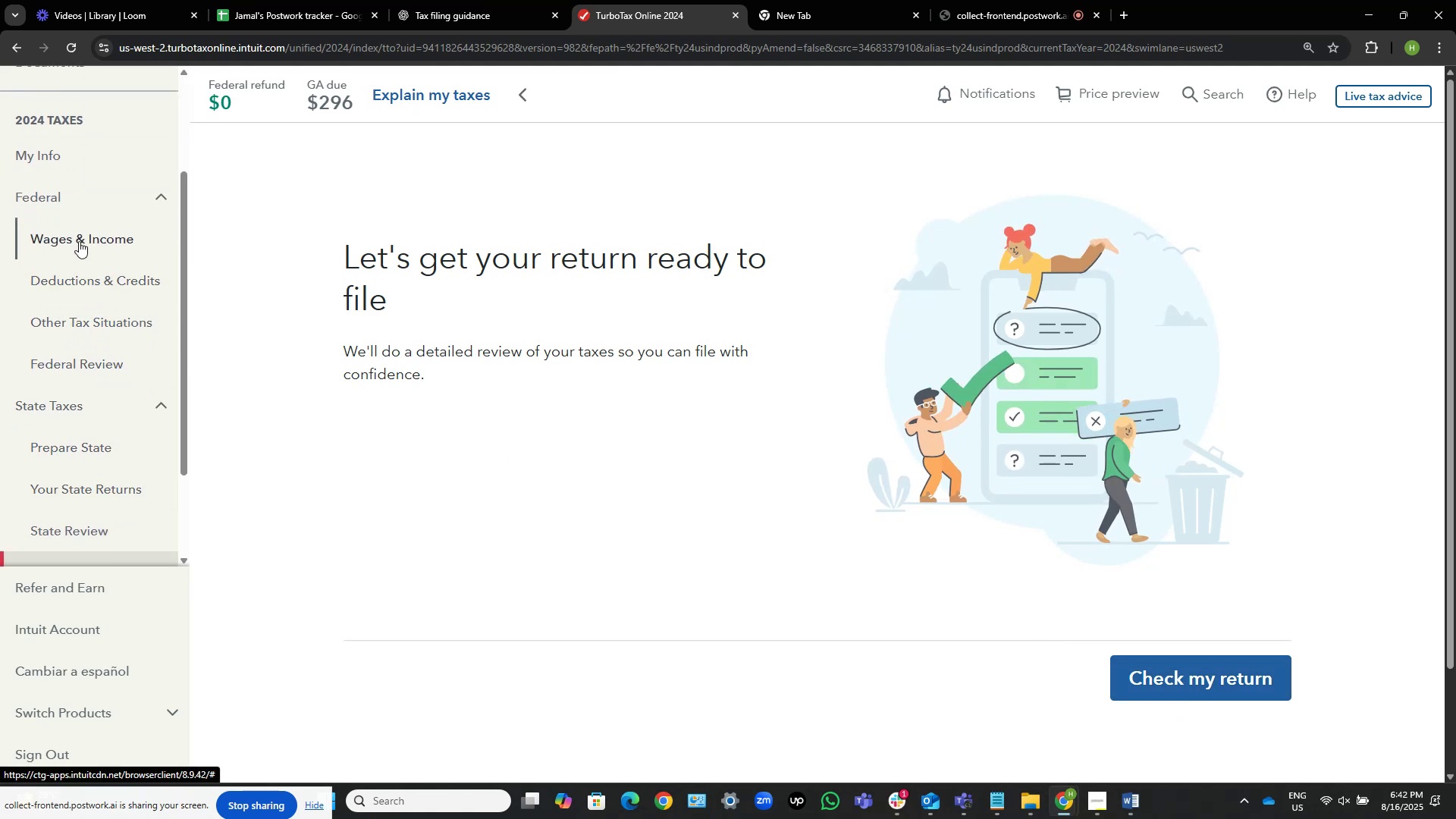 
left_click([77, 234])
 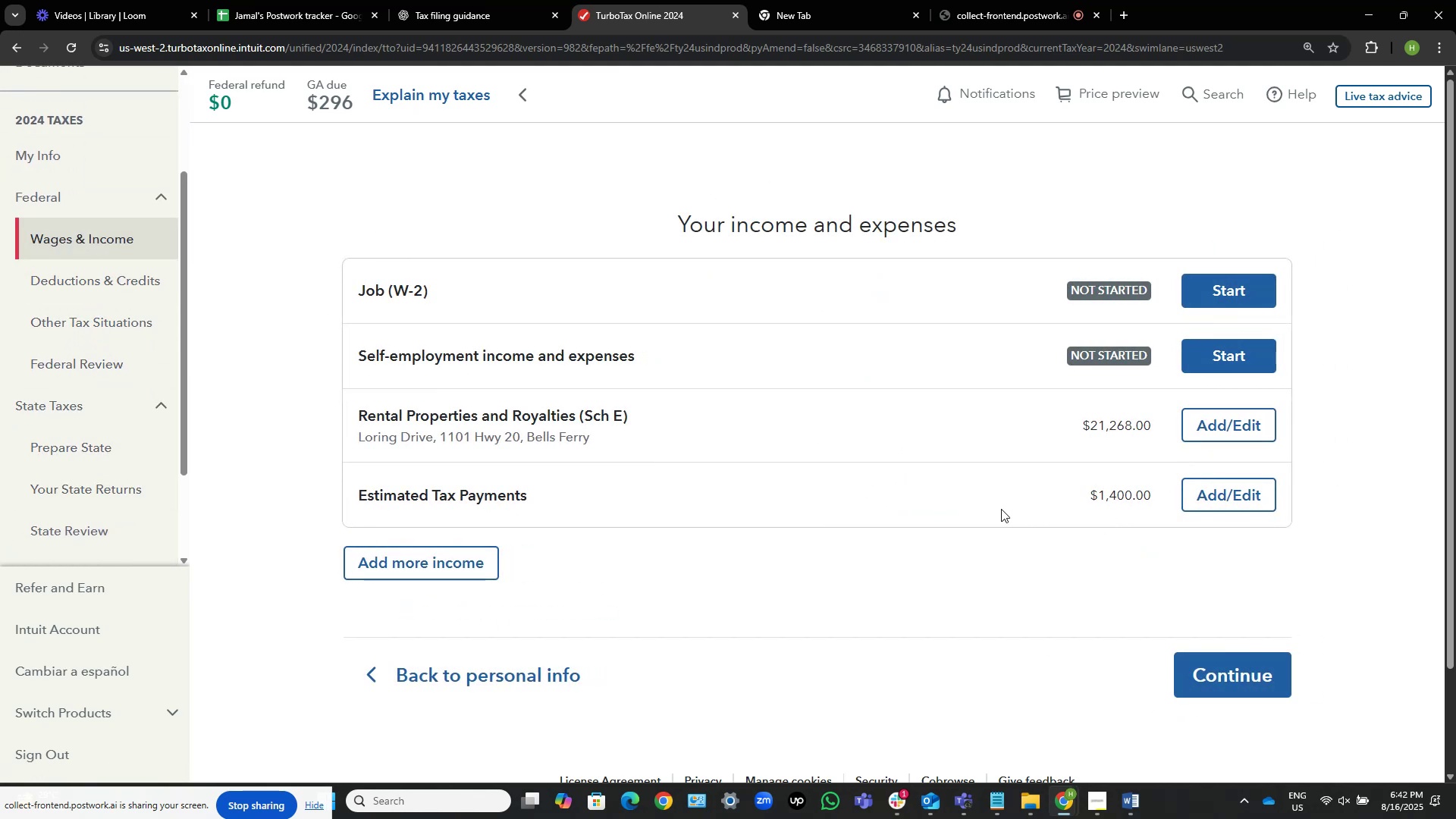 
left_click([1206, 500])
 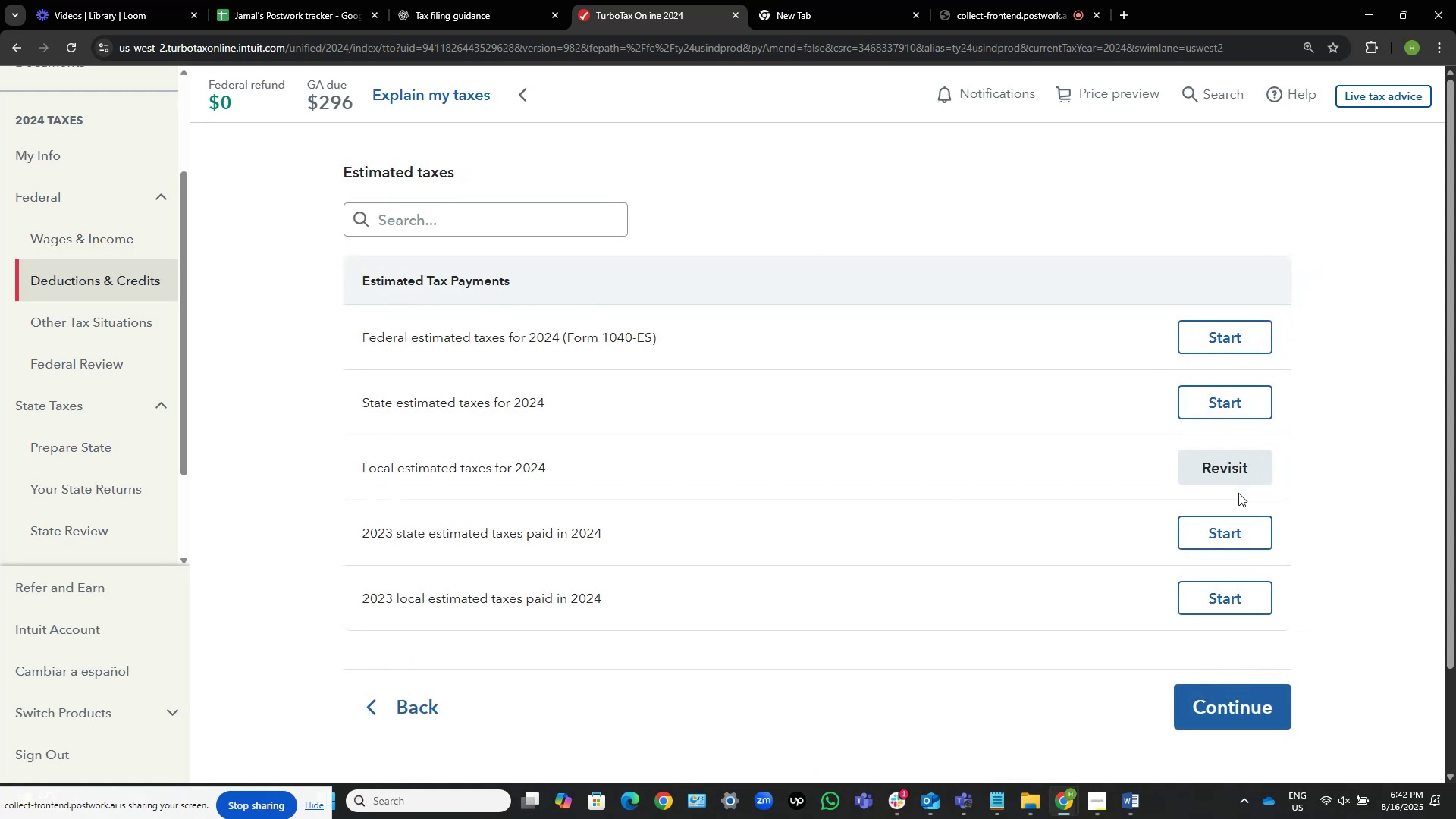 
left_click([1219, 466])
 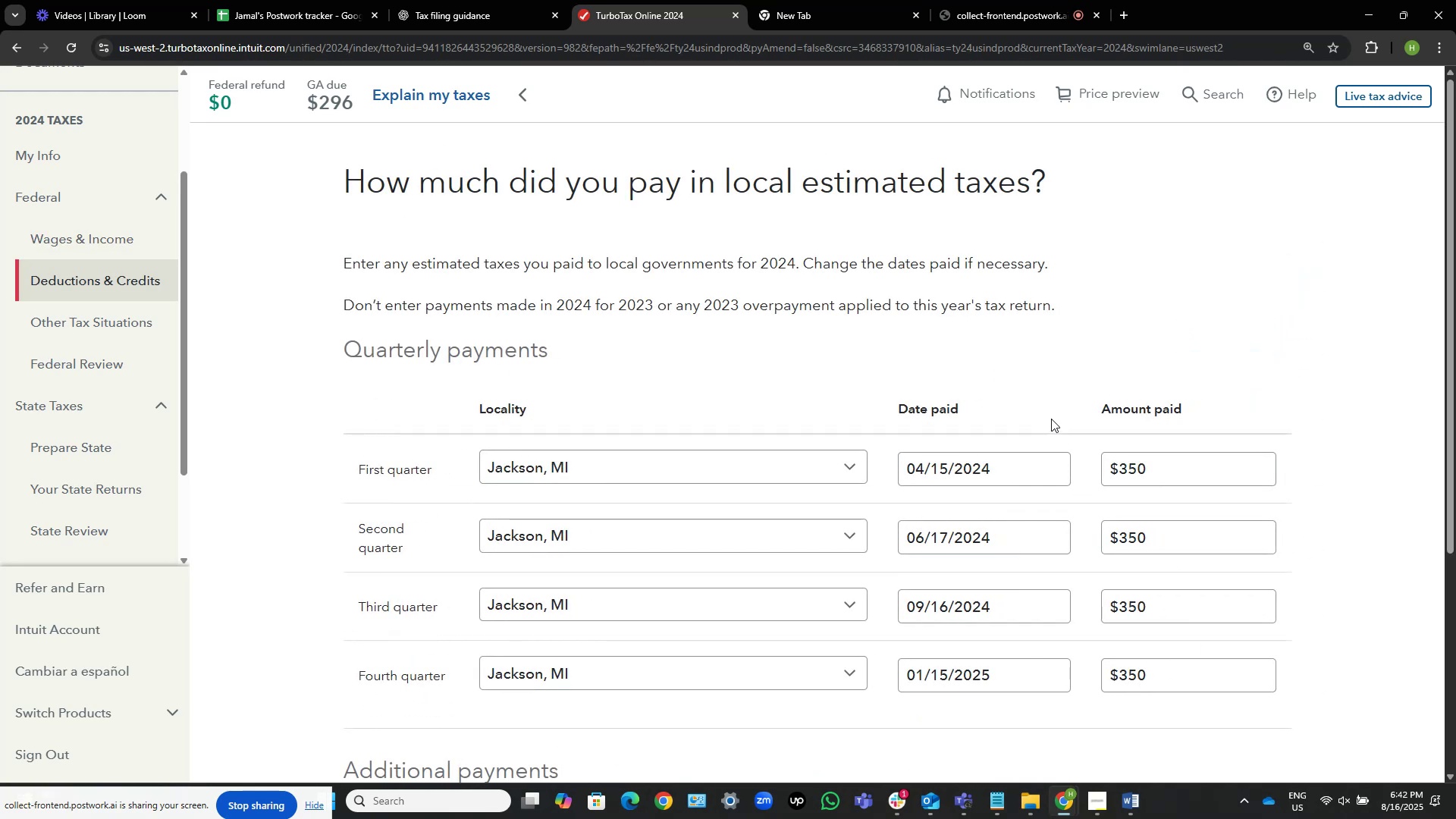 
left_click([1026, 468])
 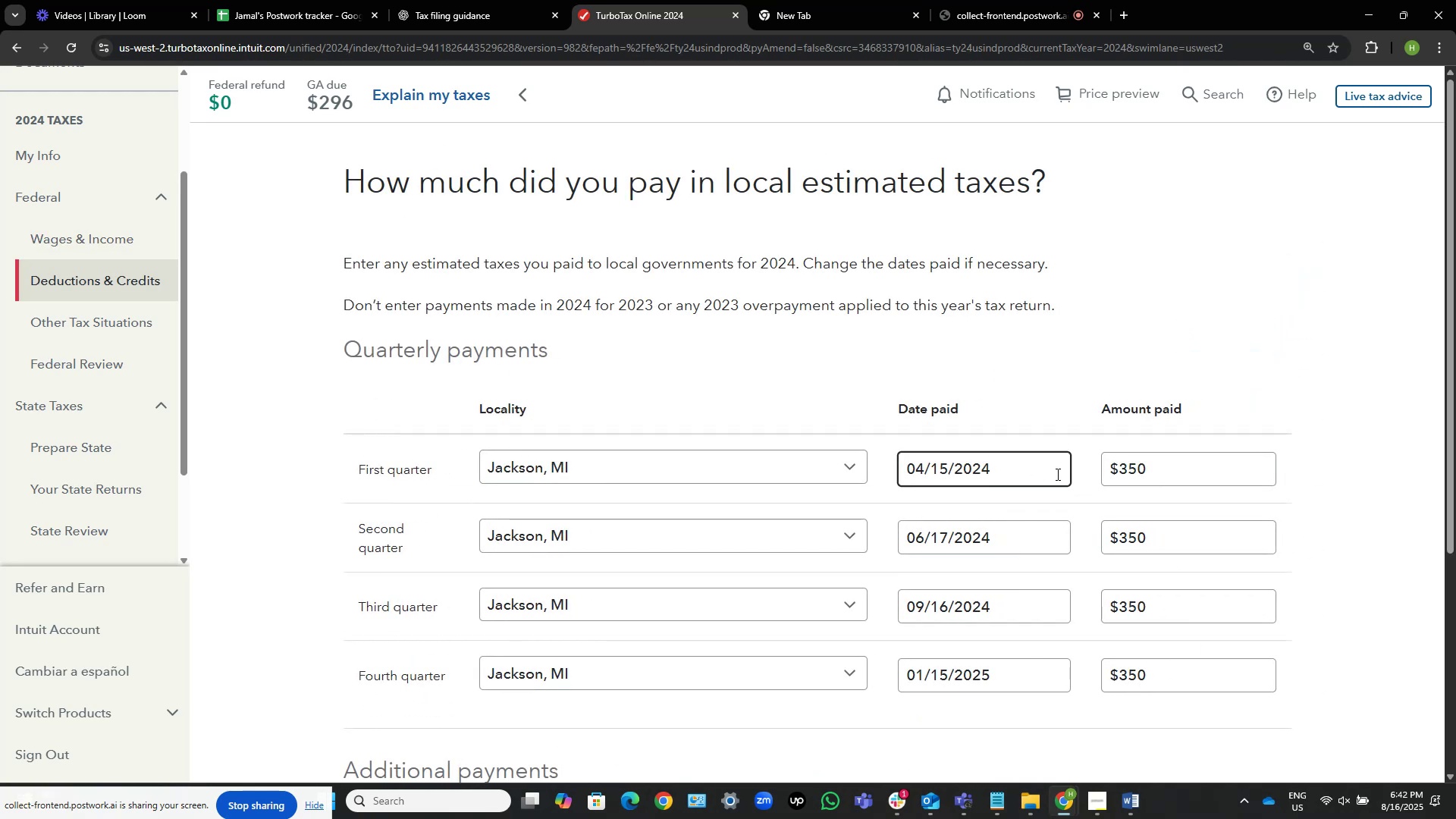 
left_click([1064, 475])
 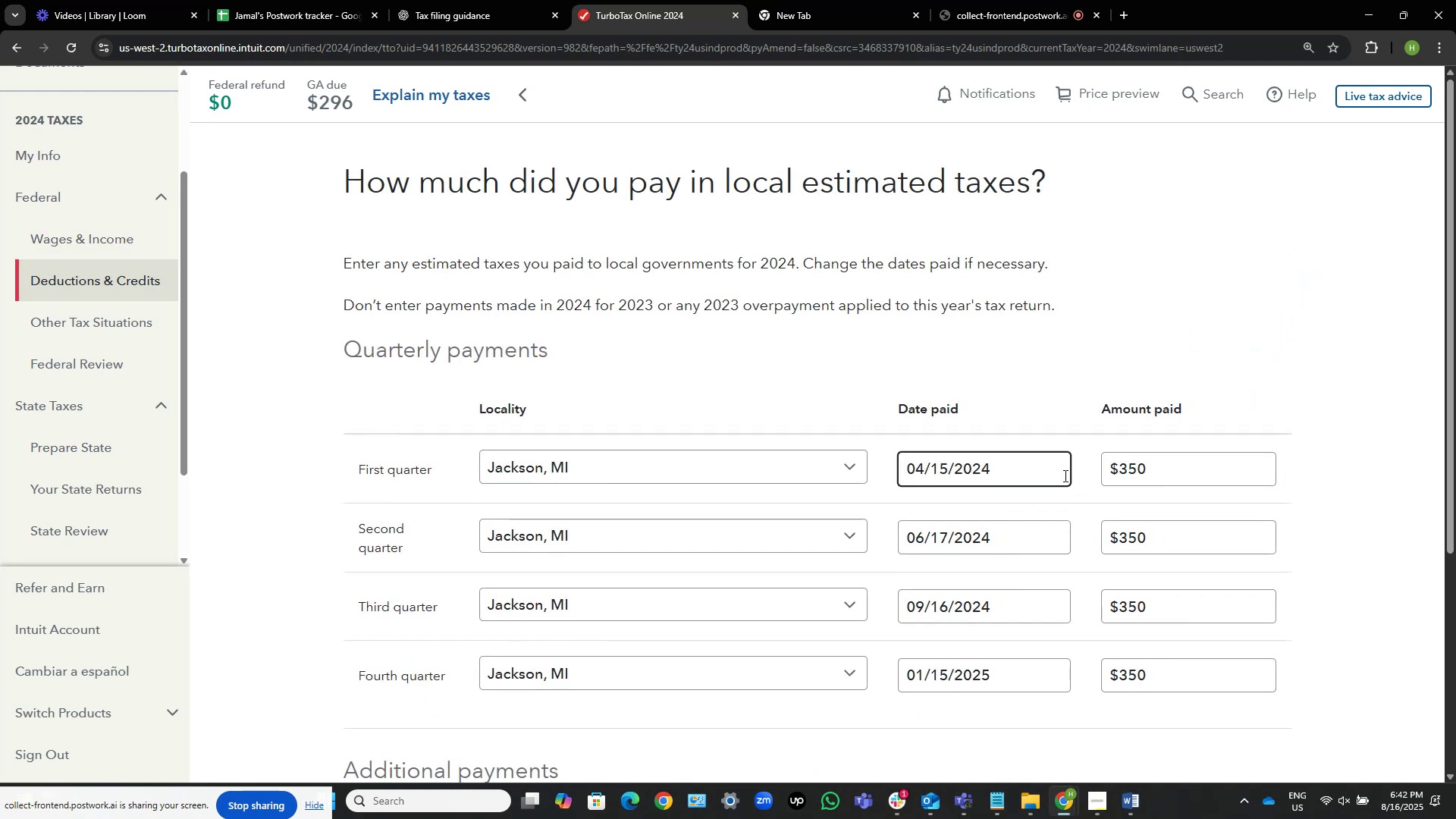 
key(Backspace)
 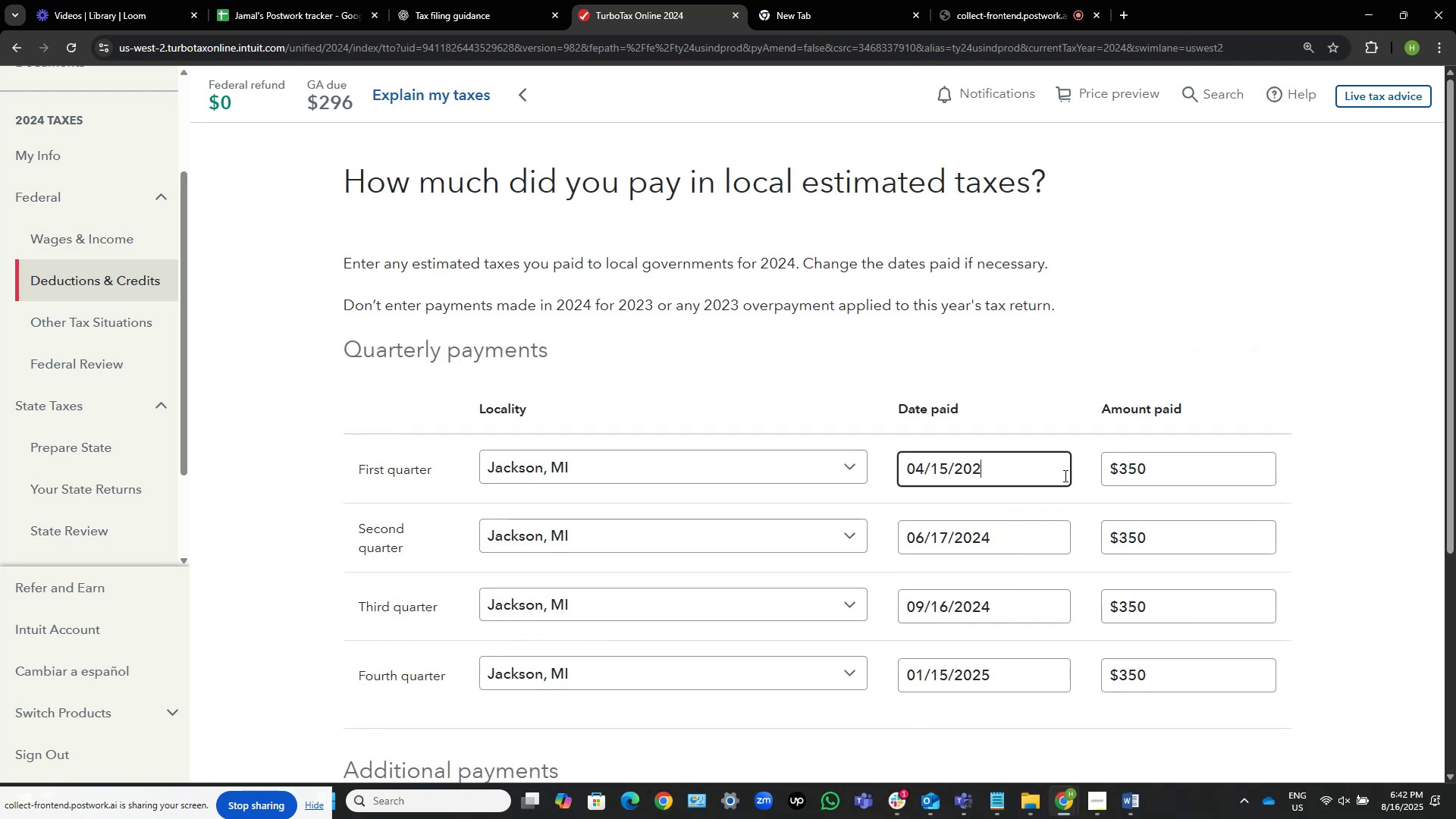 
key(Numpad3)
 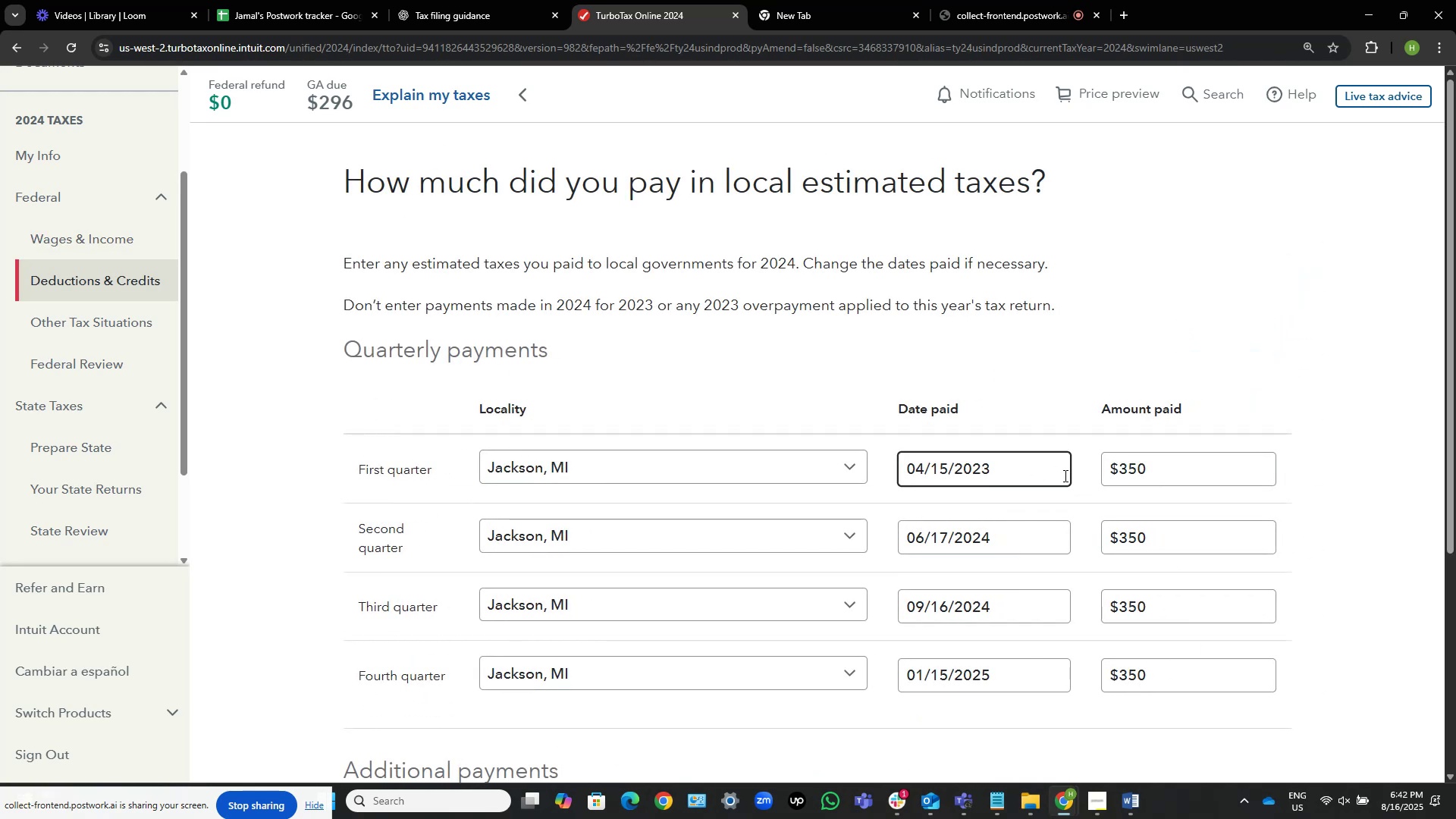 
key(Tab)
 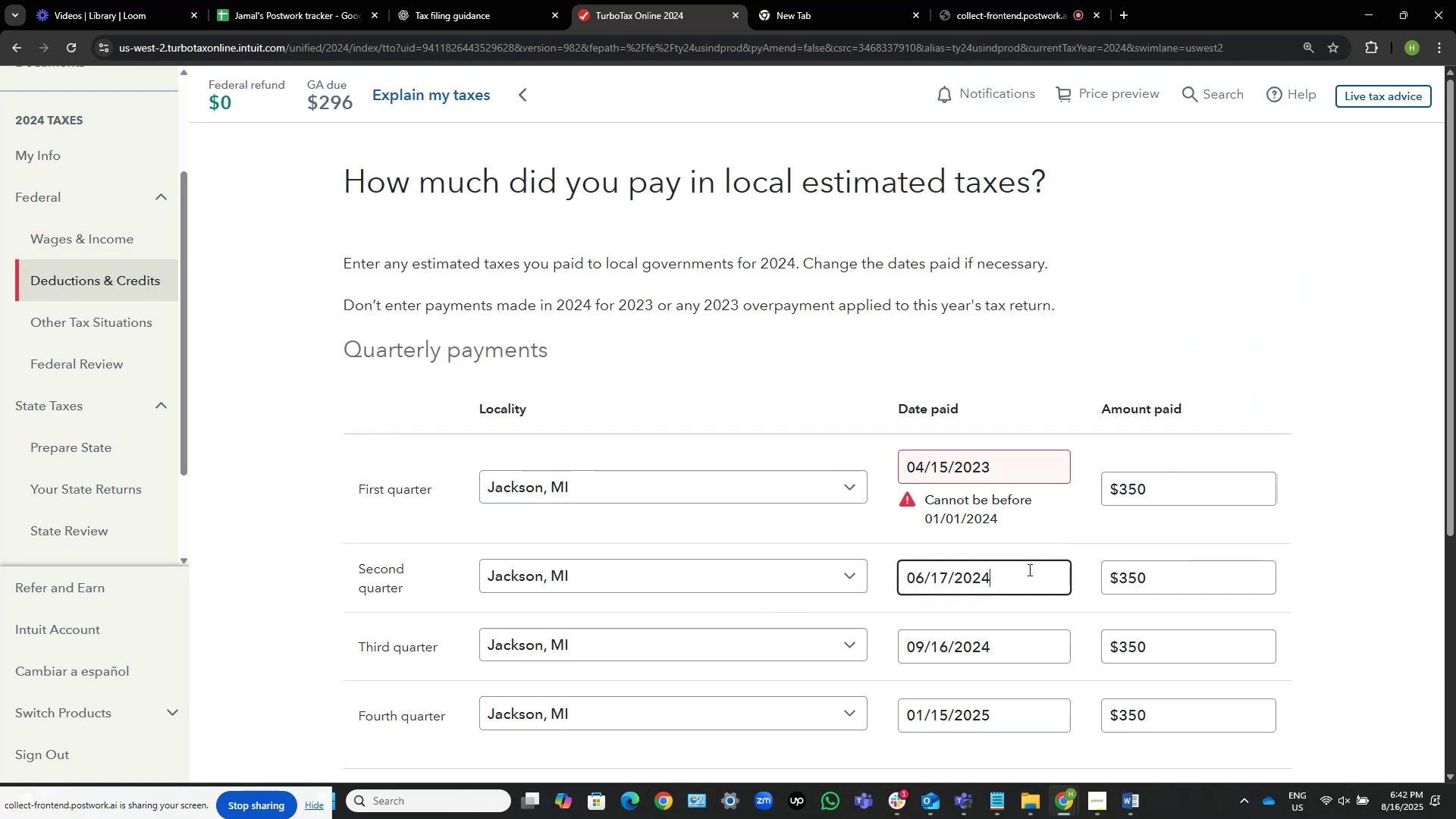 
key(Backspace)
 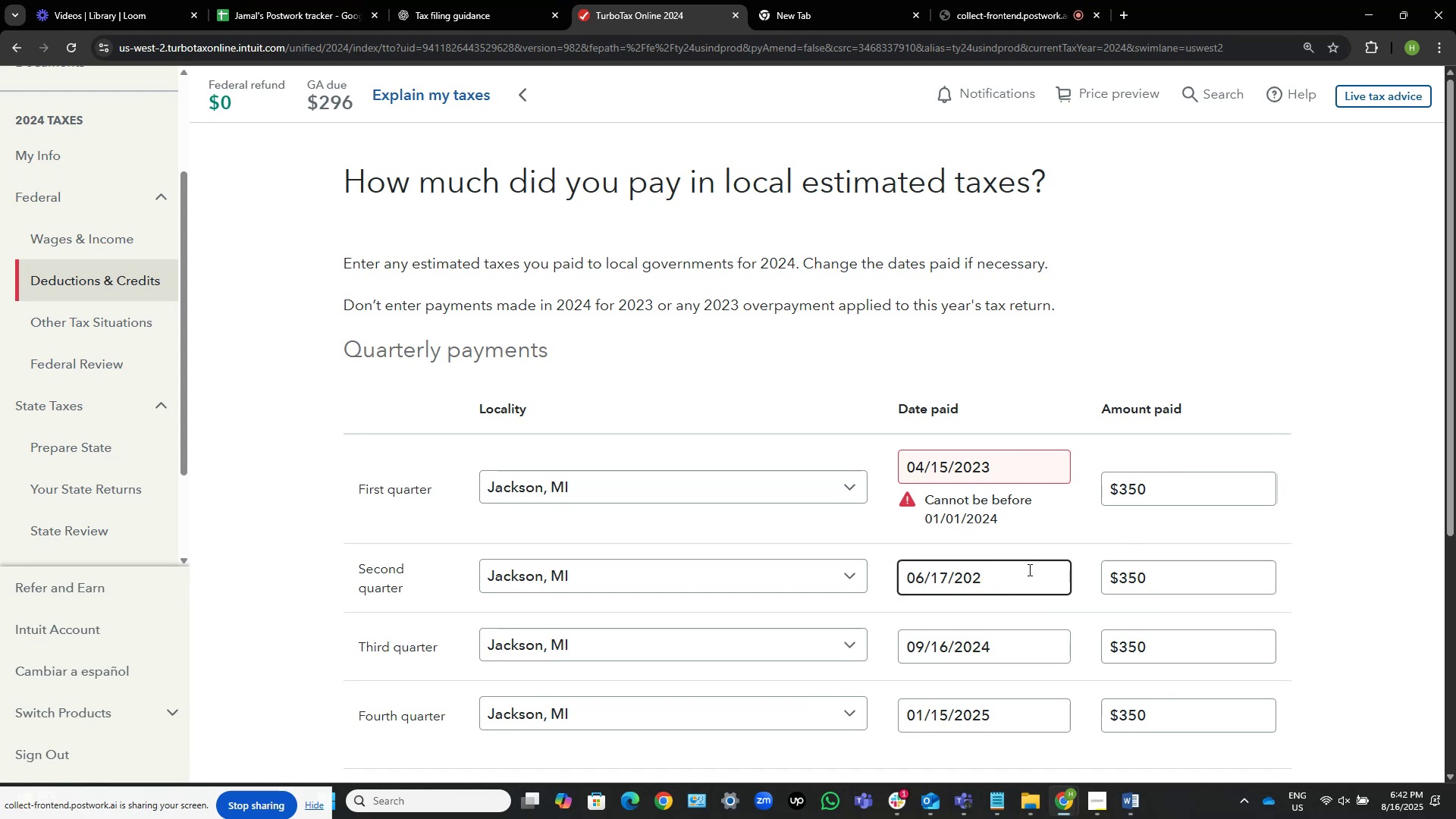 
key(Numpad3)
 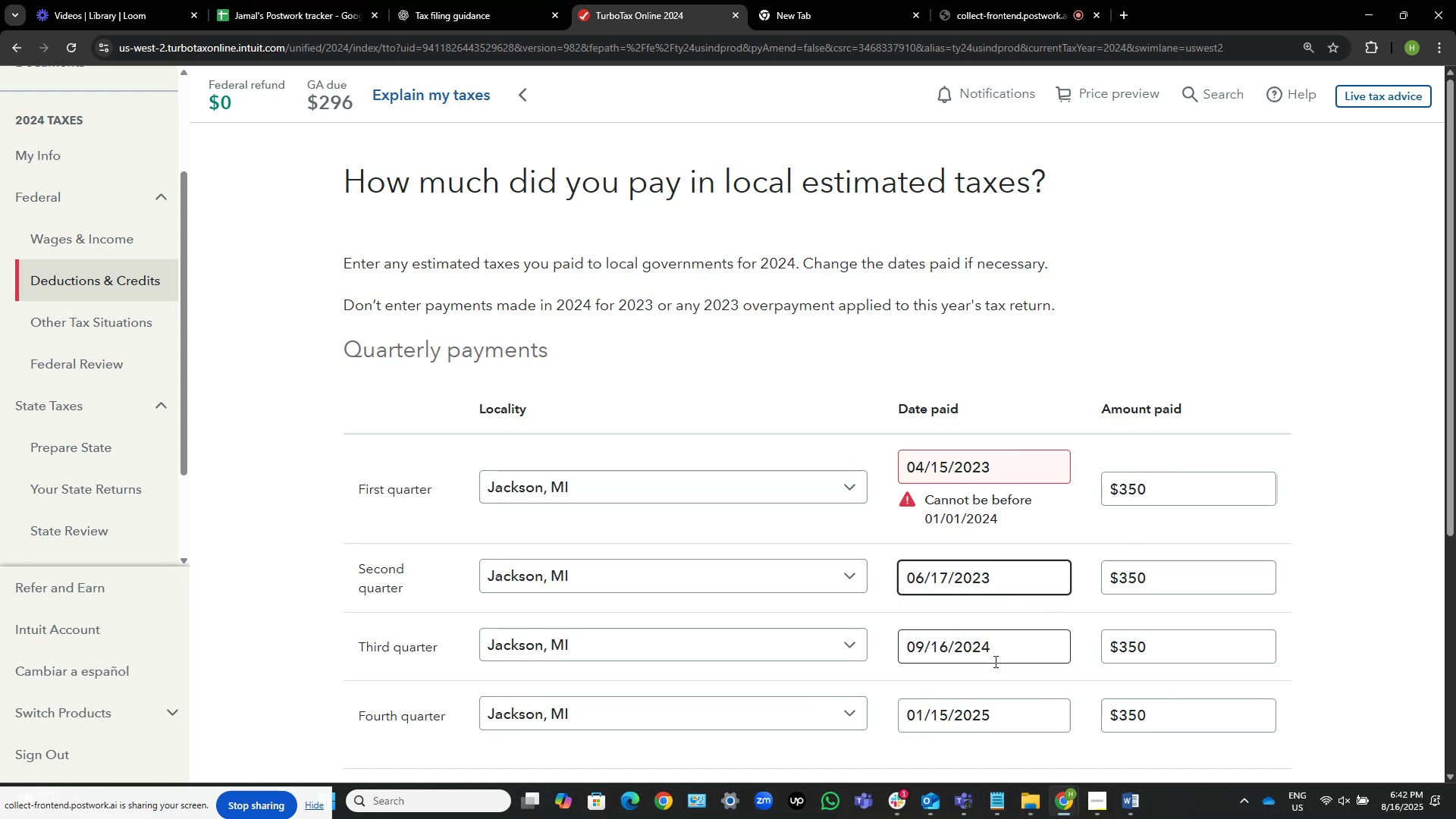 
left_click([1024, 651])
 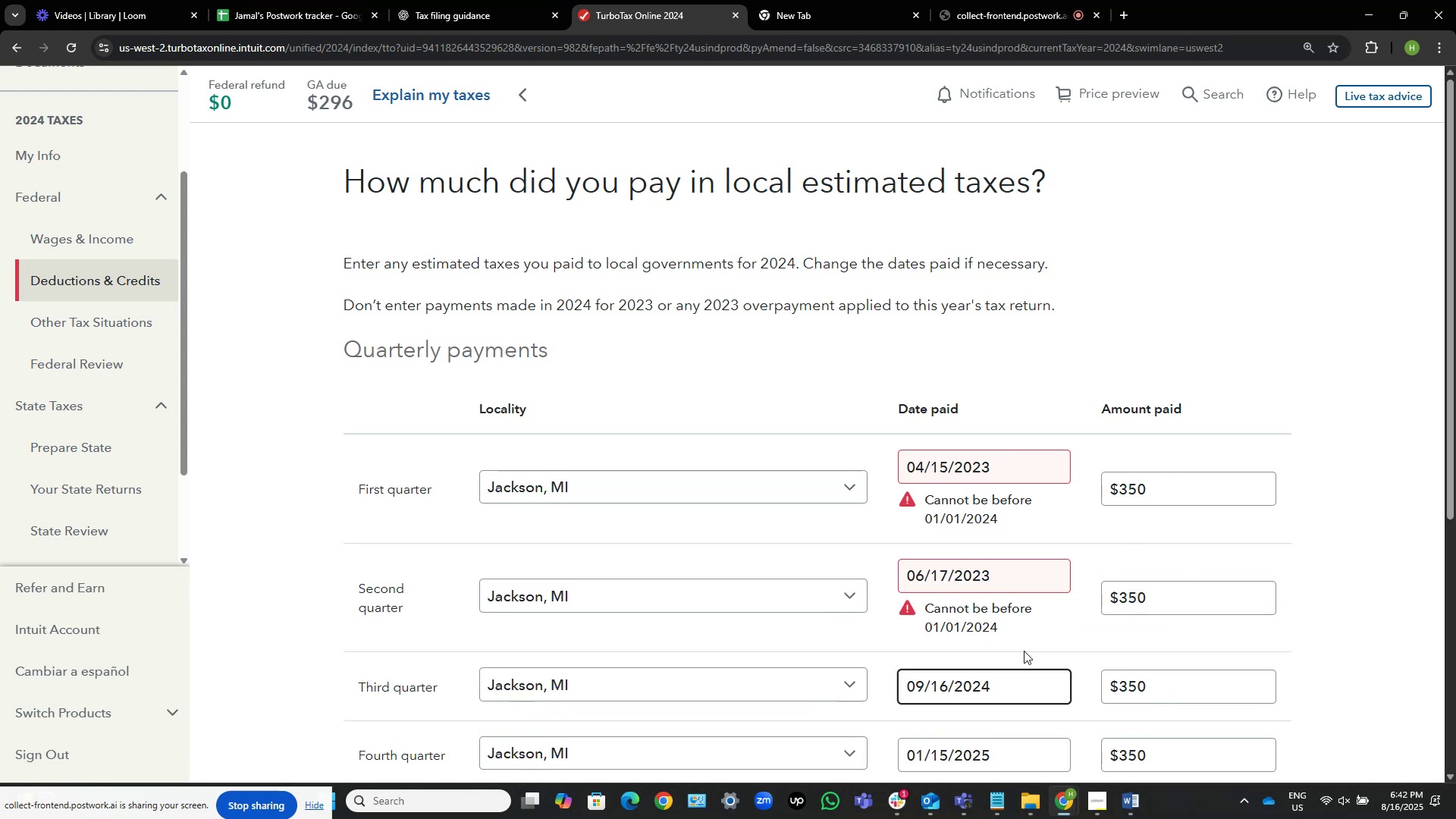 
key(Backspace)
 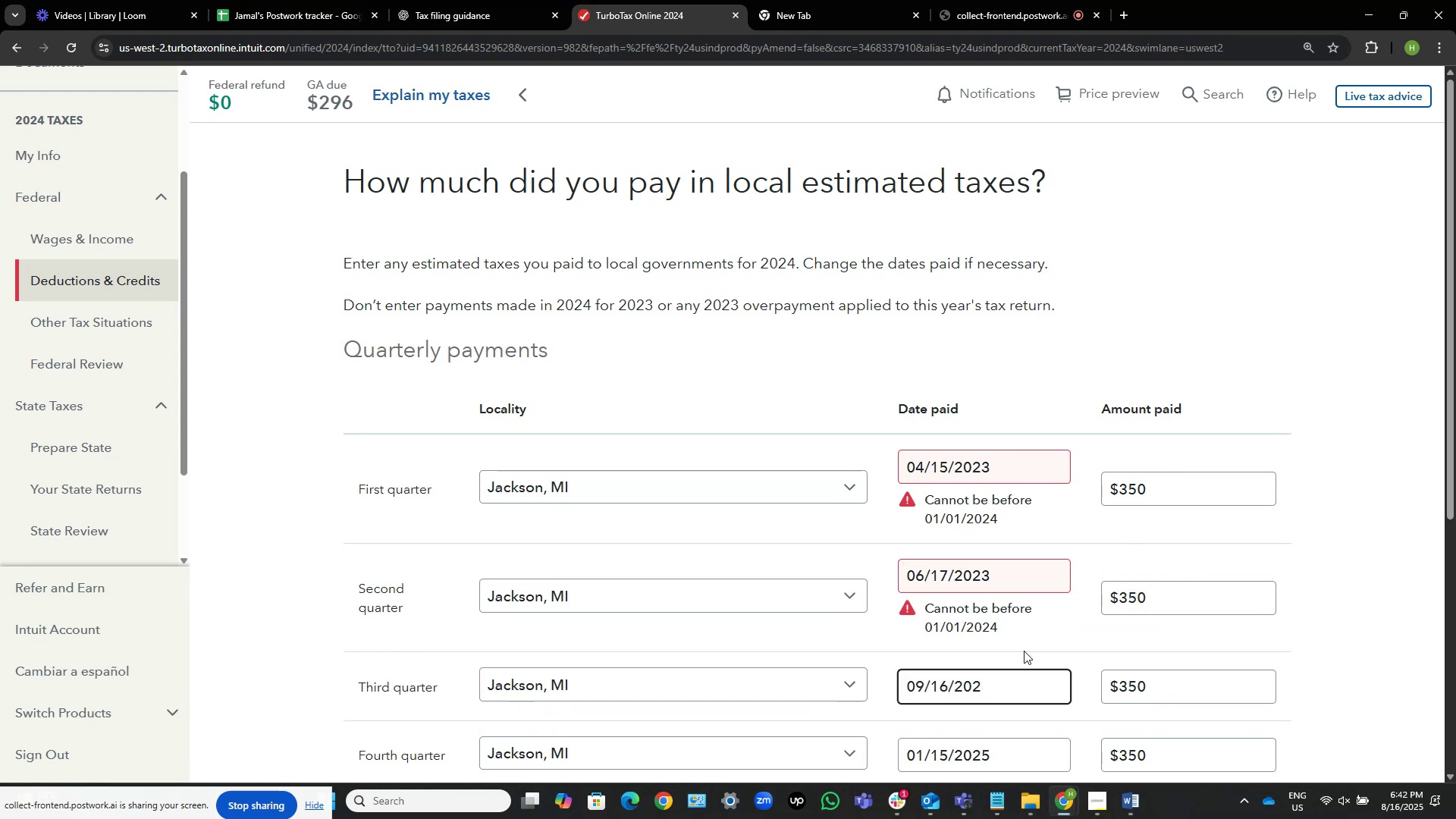 
key(Numpad3)
 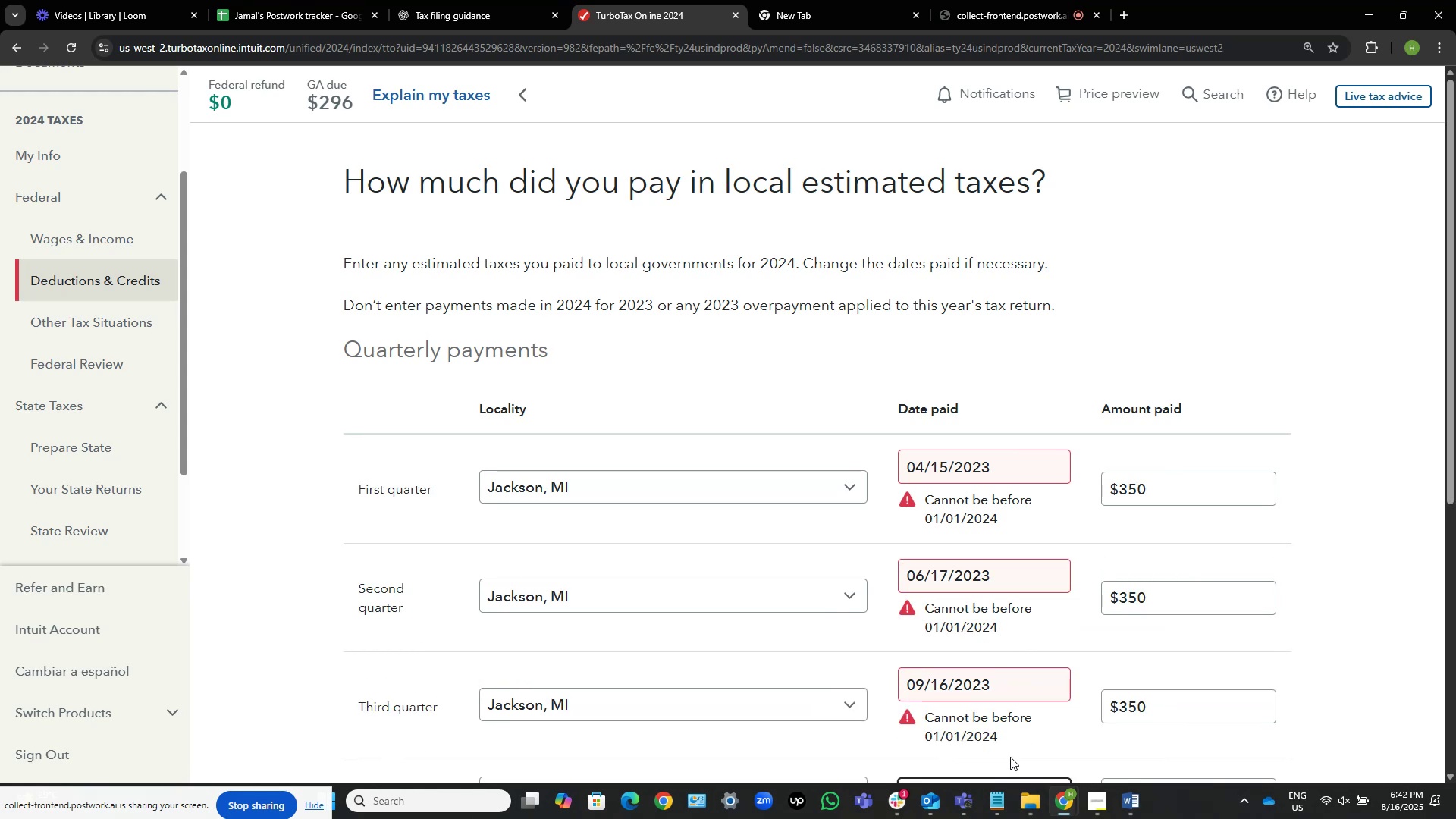 
scroll: coordinate [1096, 700], scroll_direction: down, amount: 4.0
 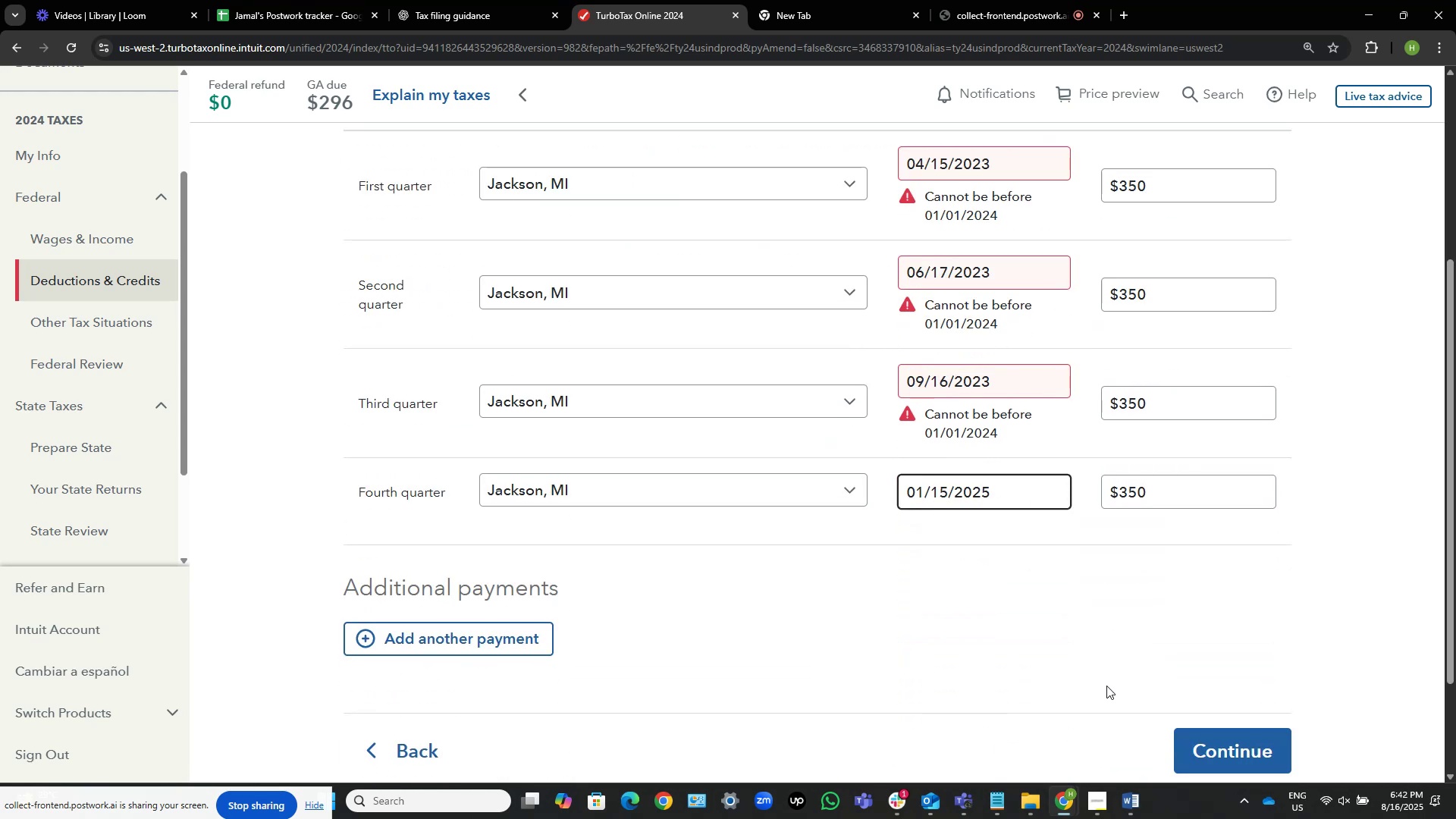 
key(Backspace)
 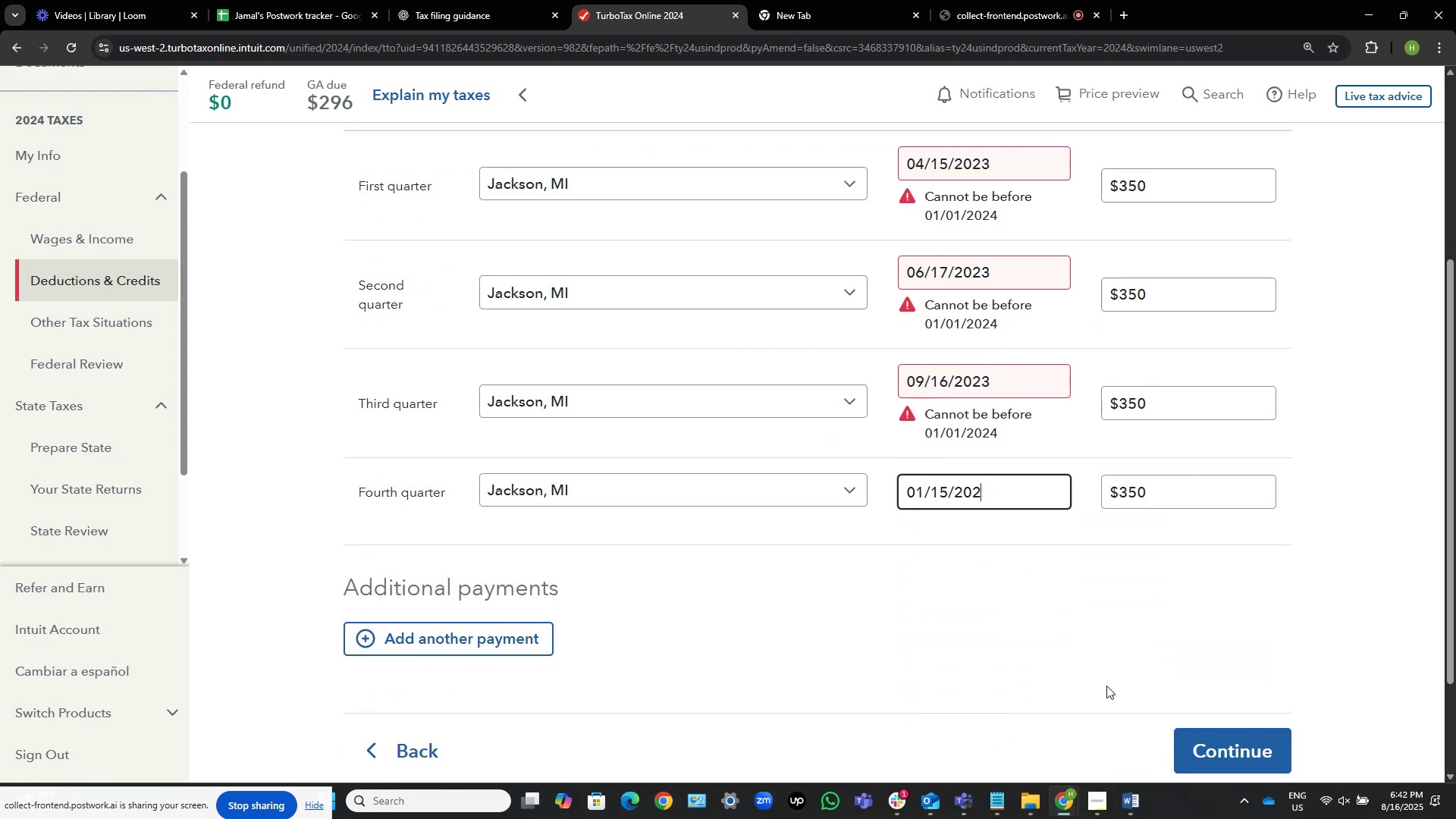 
key(Numpad3)
 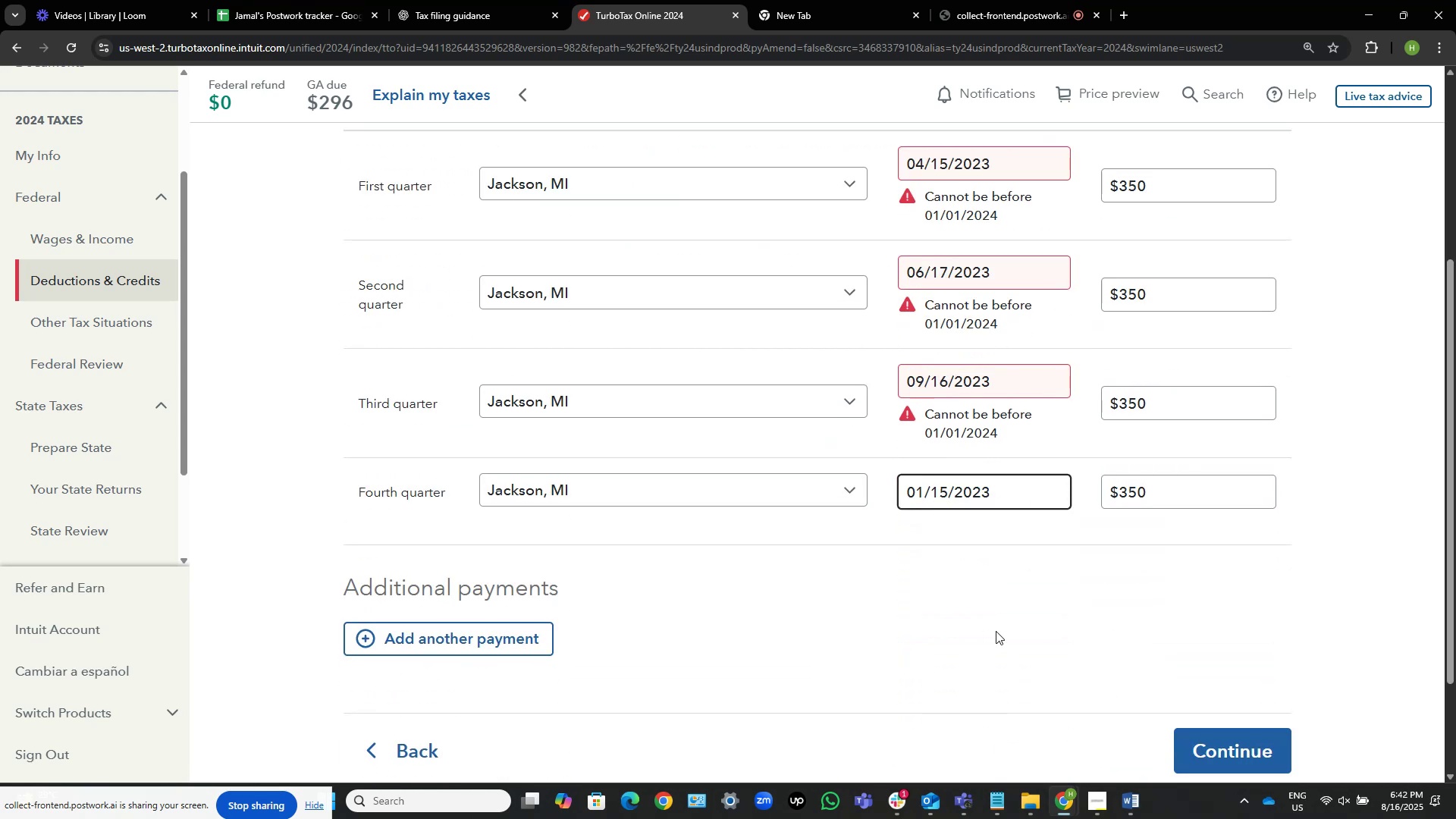 
left_click([1033, 628])
 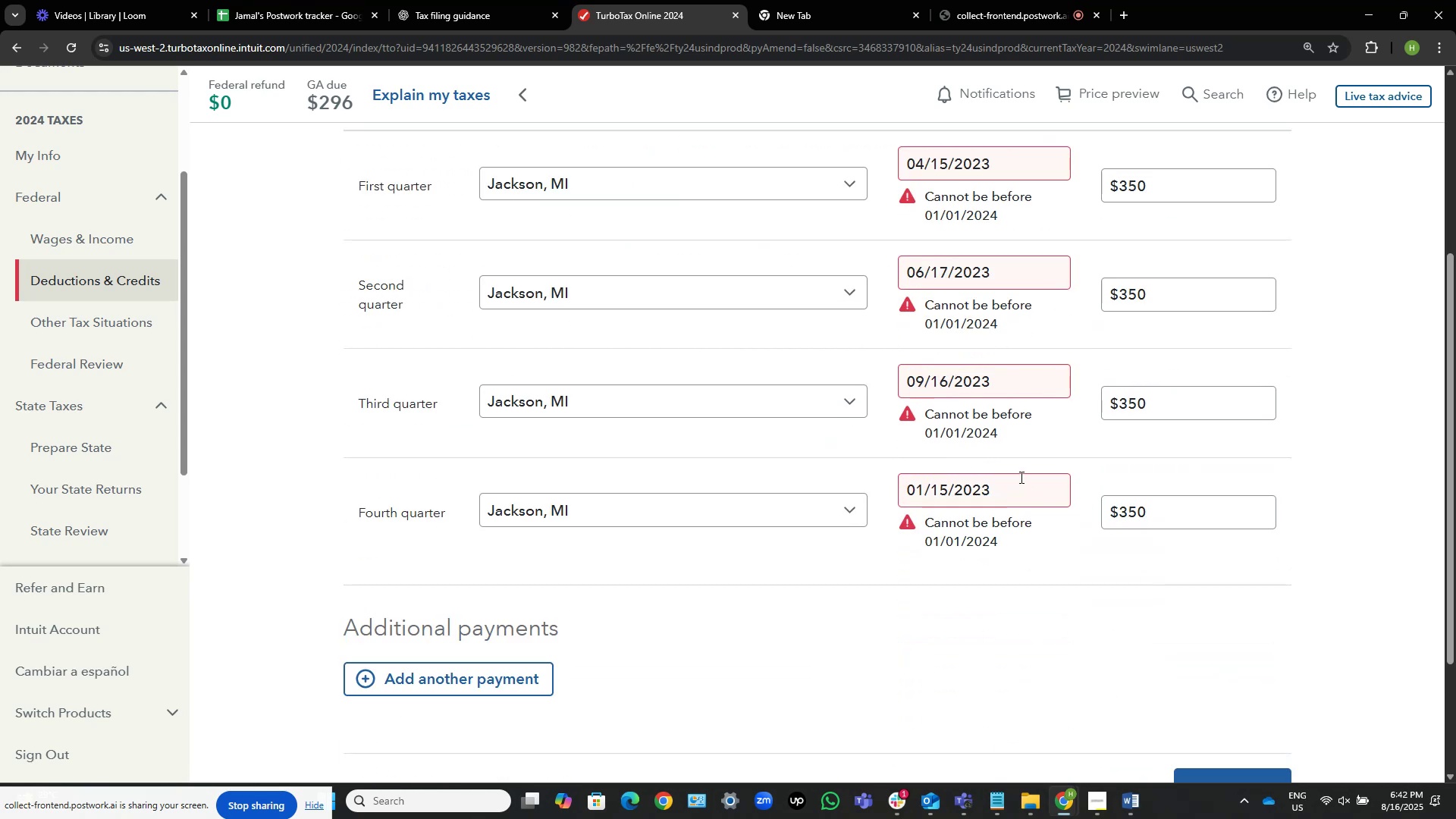 
left_click([1018, 485])
 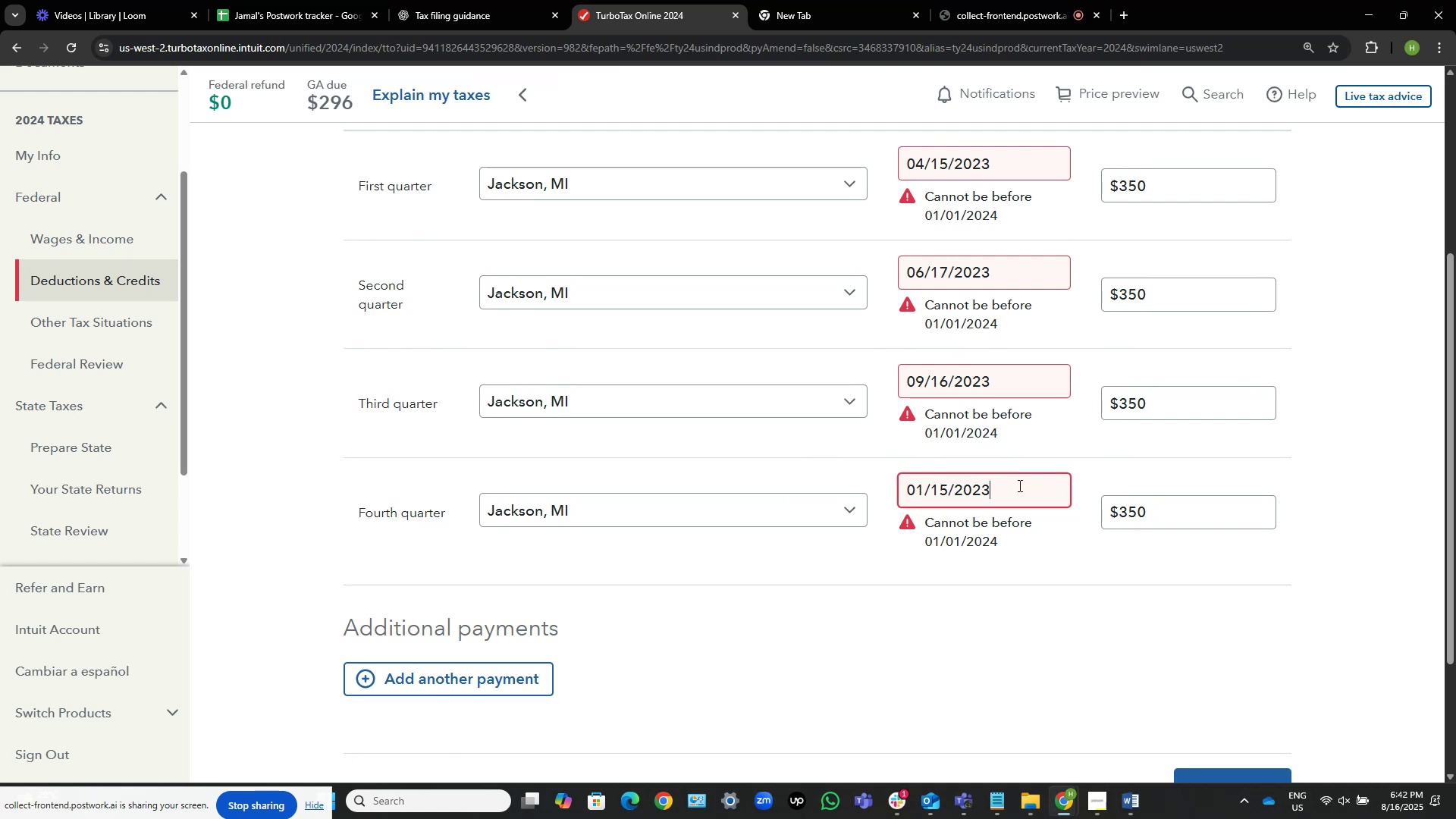 
key(Backspace)
 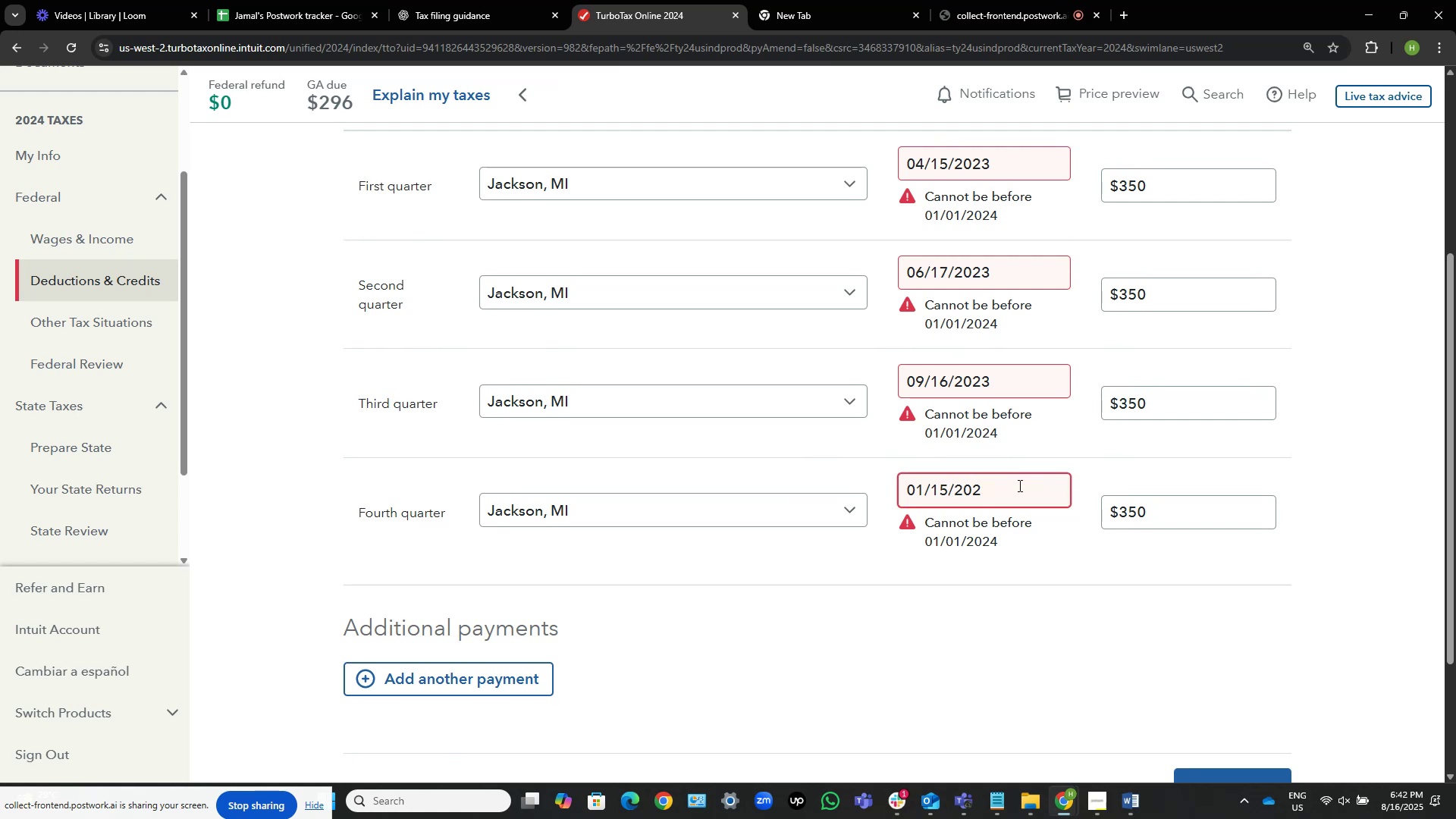 
key(Numpad4)
 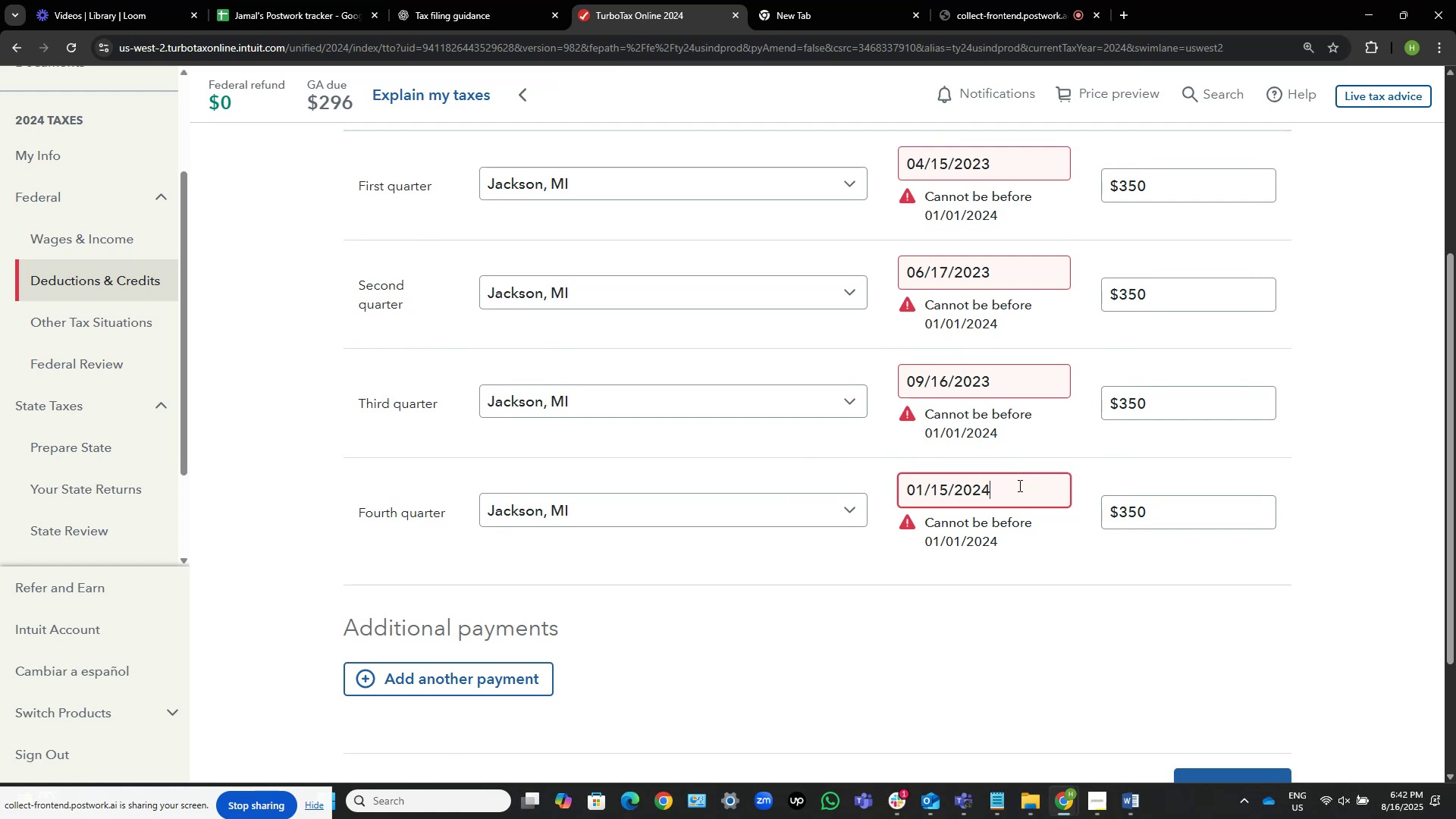 
left_click([1000, 676])
 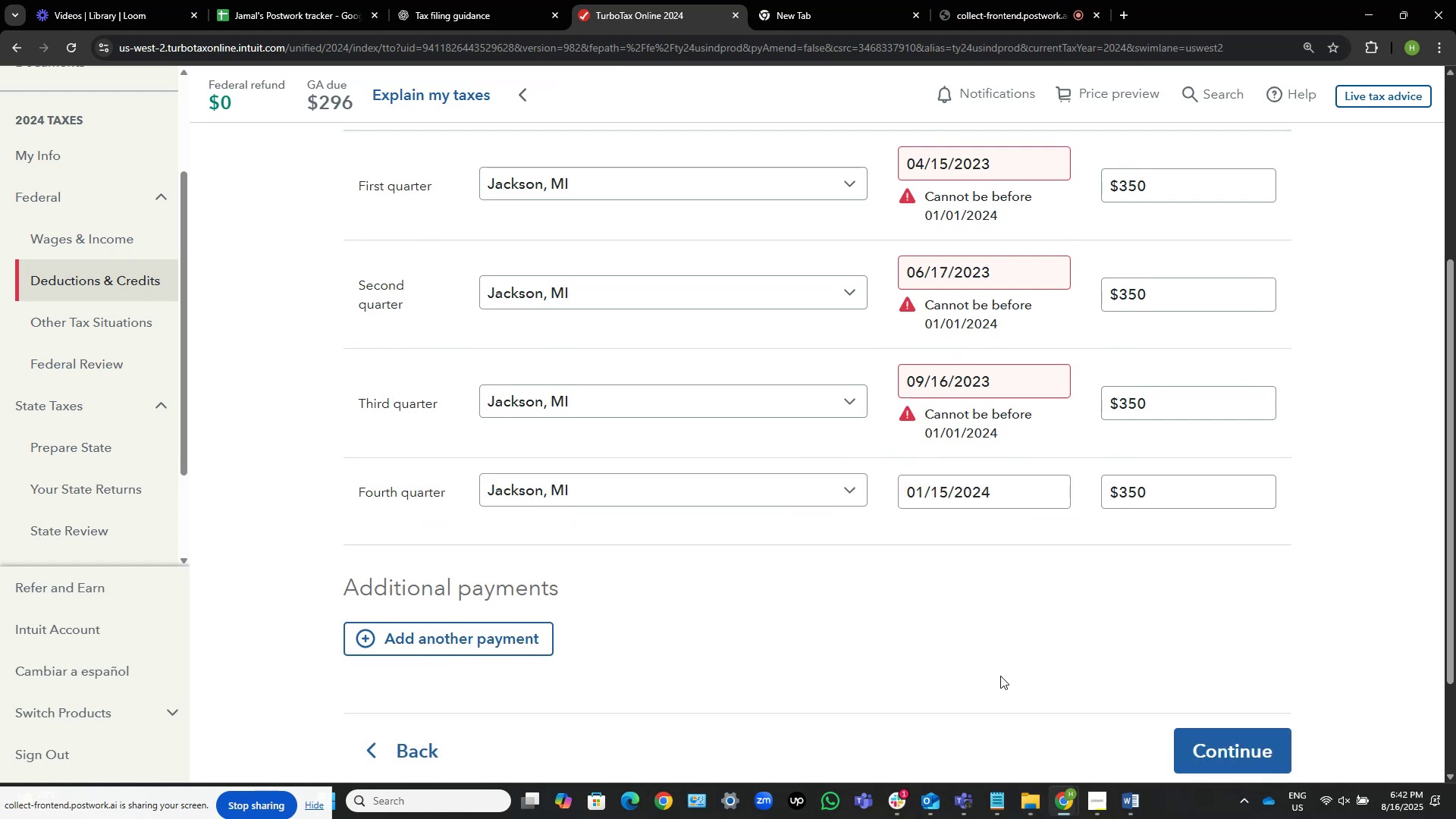 
scroll: coordinate [1096, 517], scroll_direction: up, amount: 4.0
 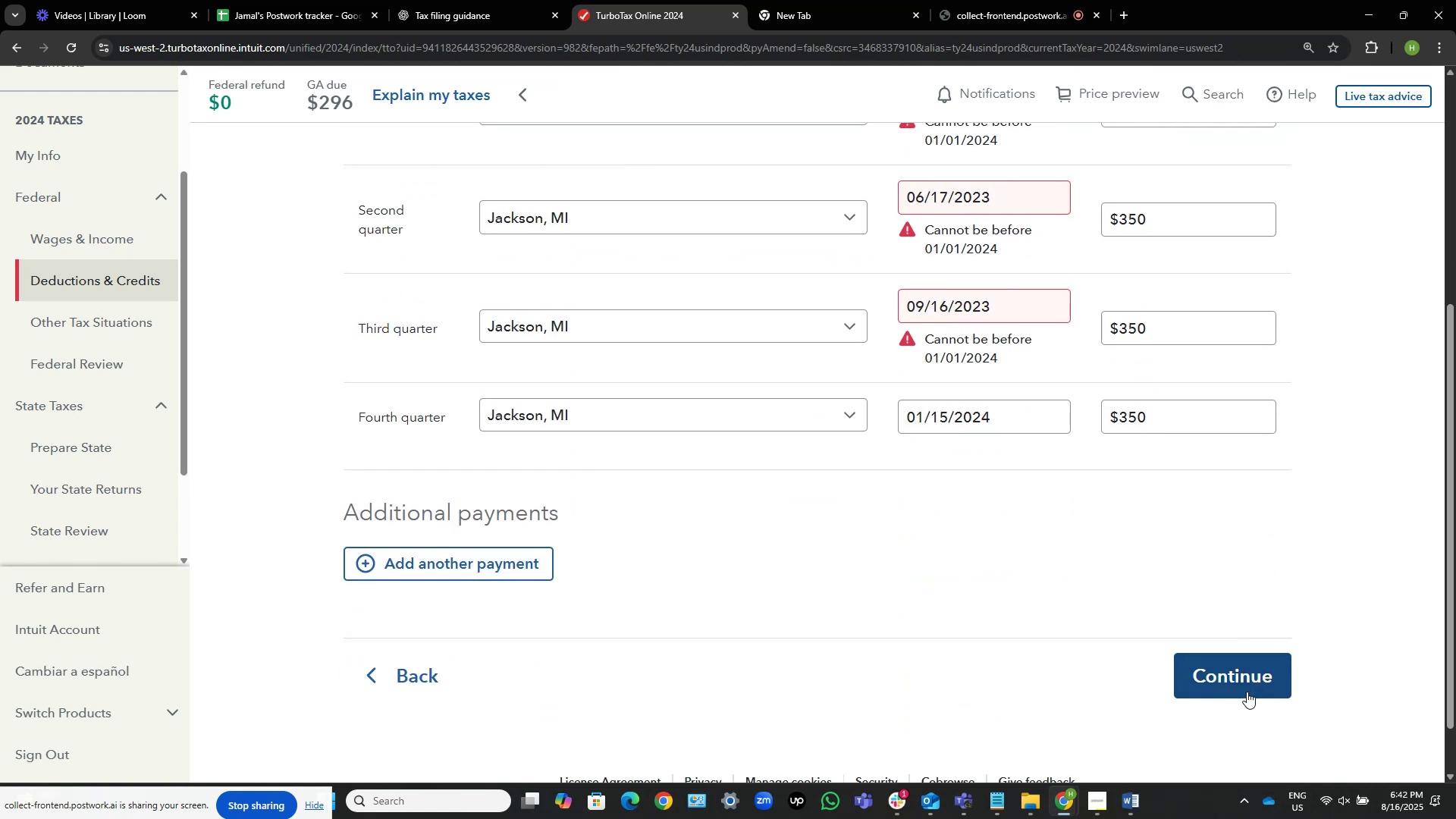 
double_click([1257, 654])
 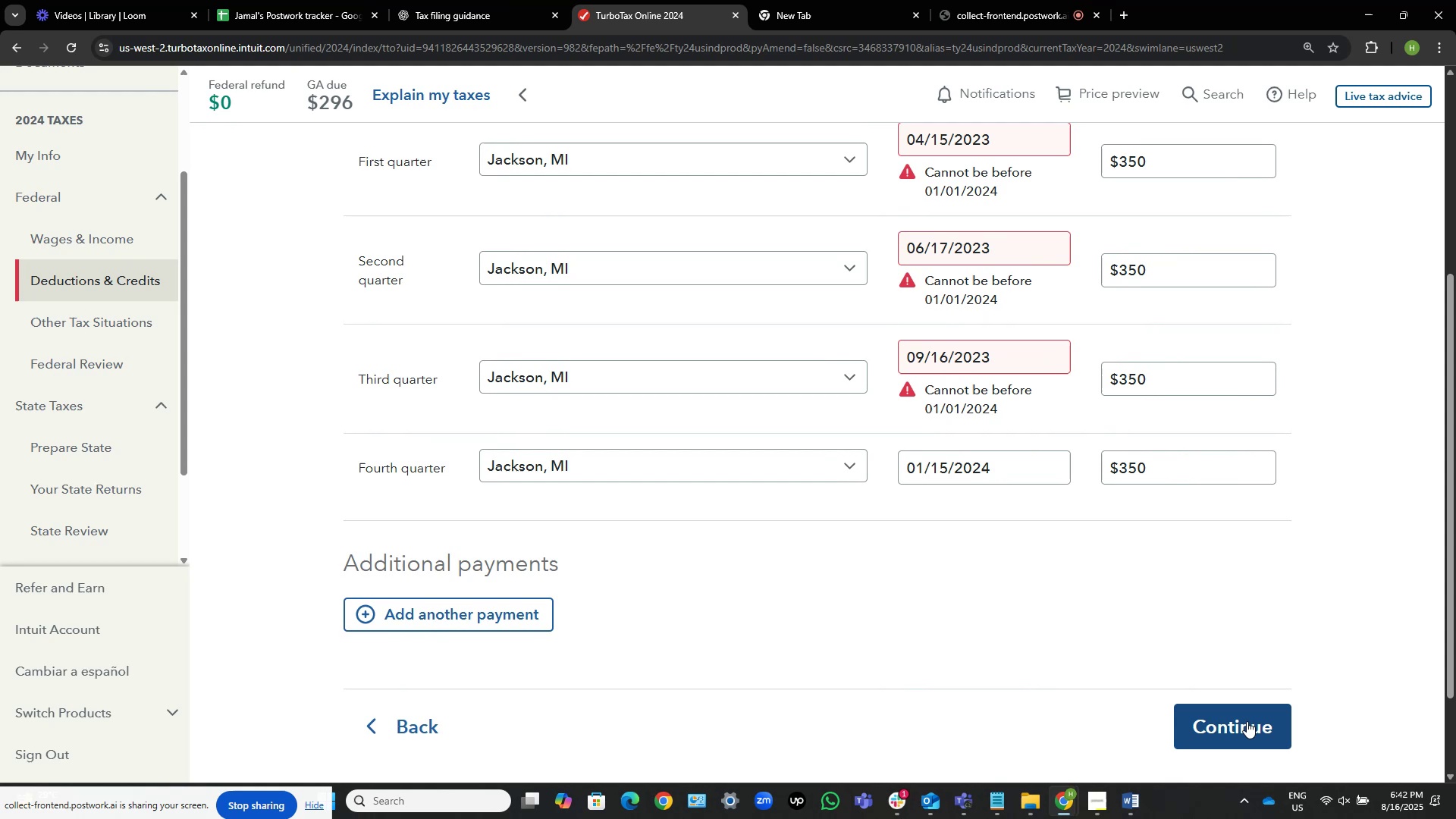 
scroll: coordinate [1071, 557], scroll_direction: up, amount: 5.0
 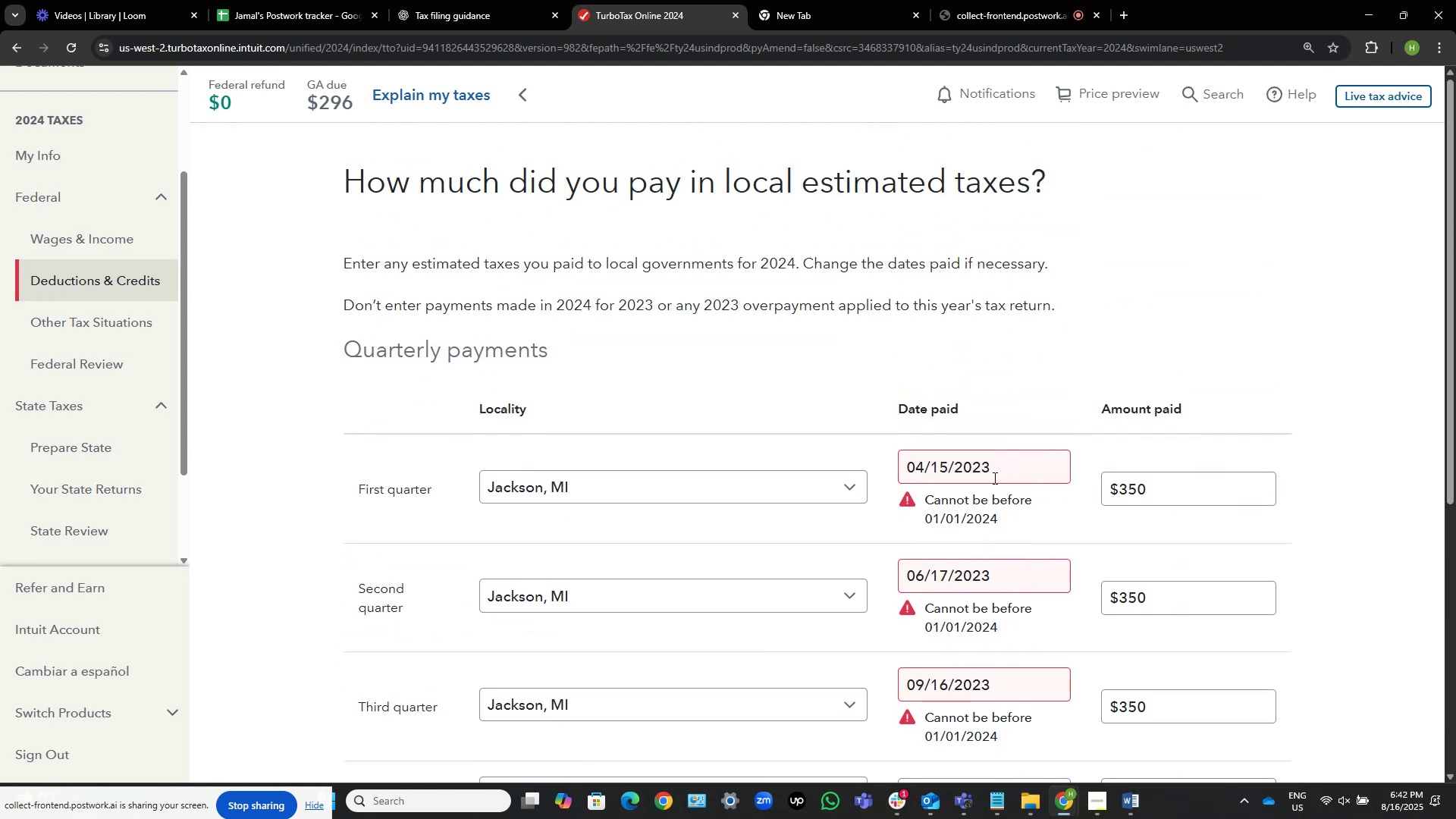 
wait(8.2)
 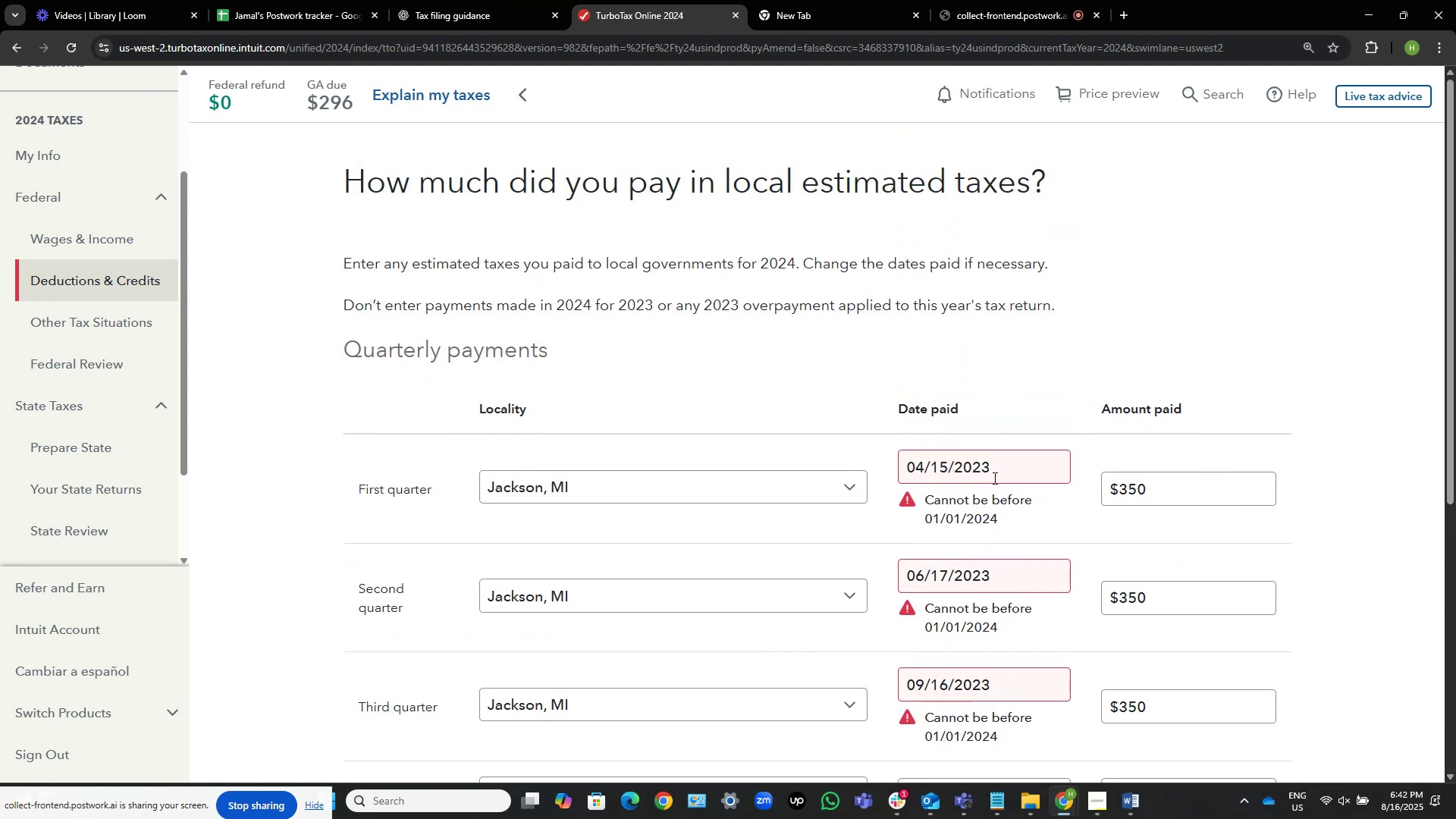 
left_click([924, 464])
 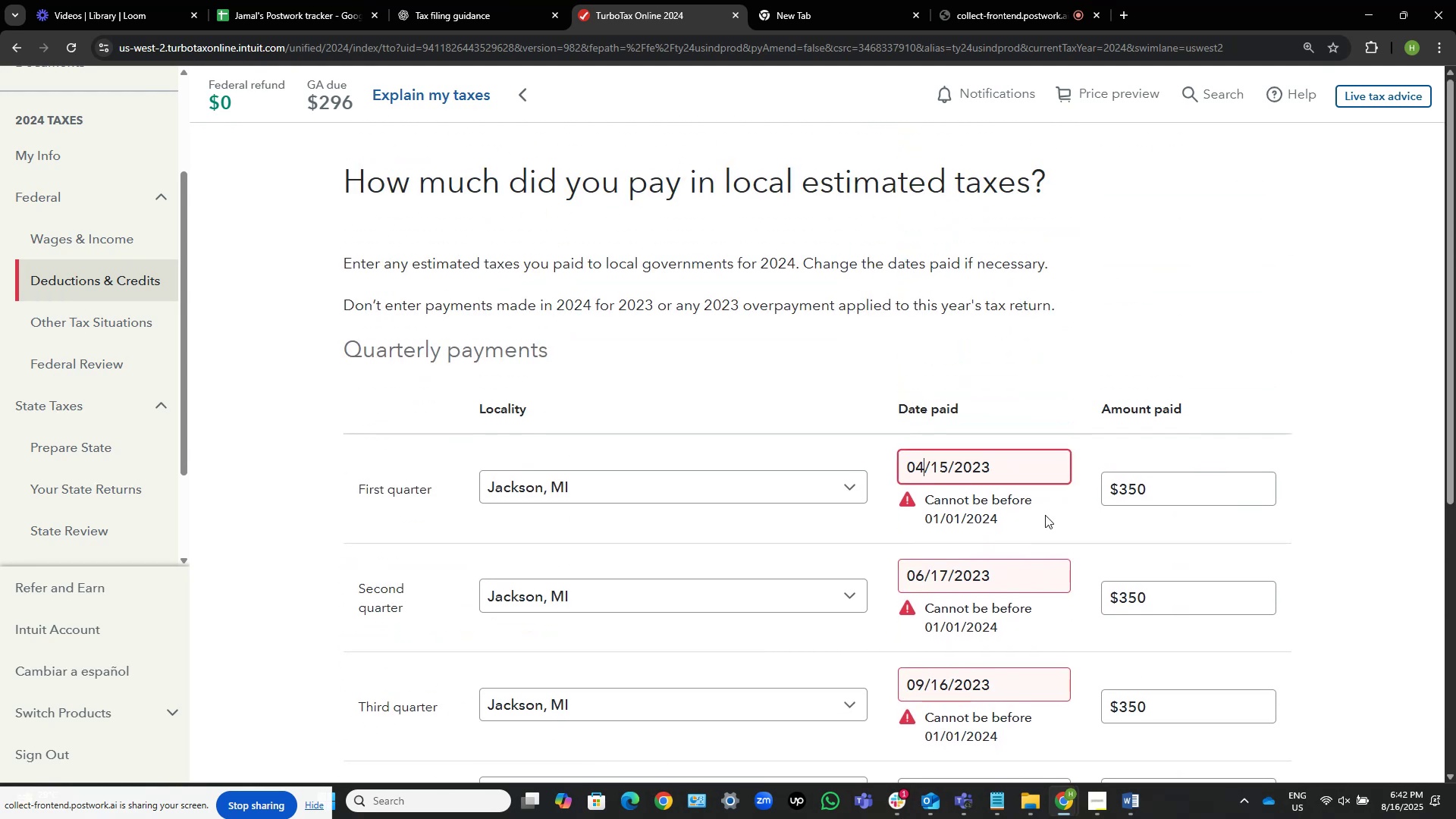 
key(Backspace)
 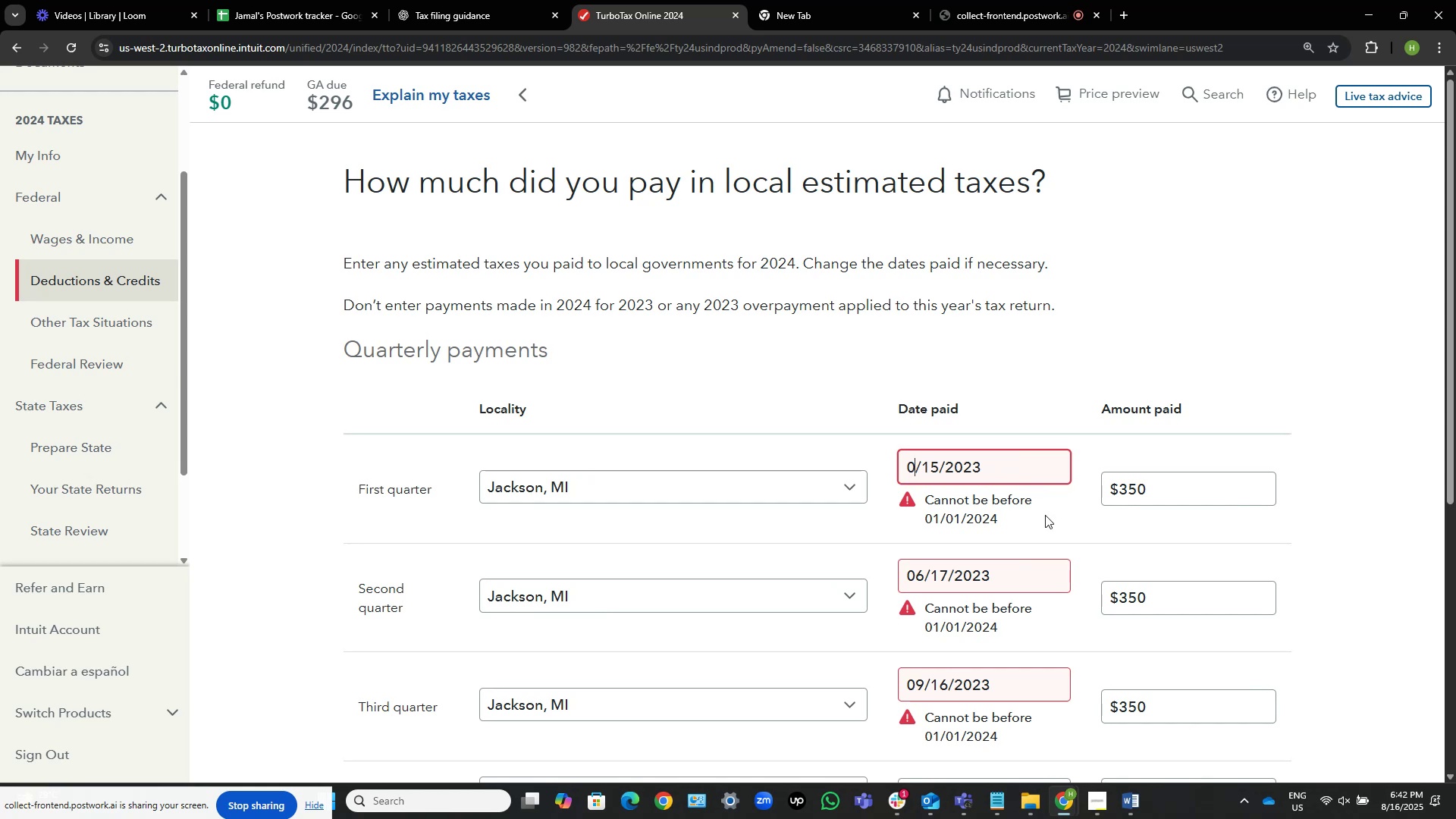 
key(Numpad3)
 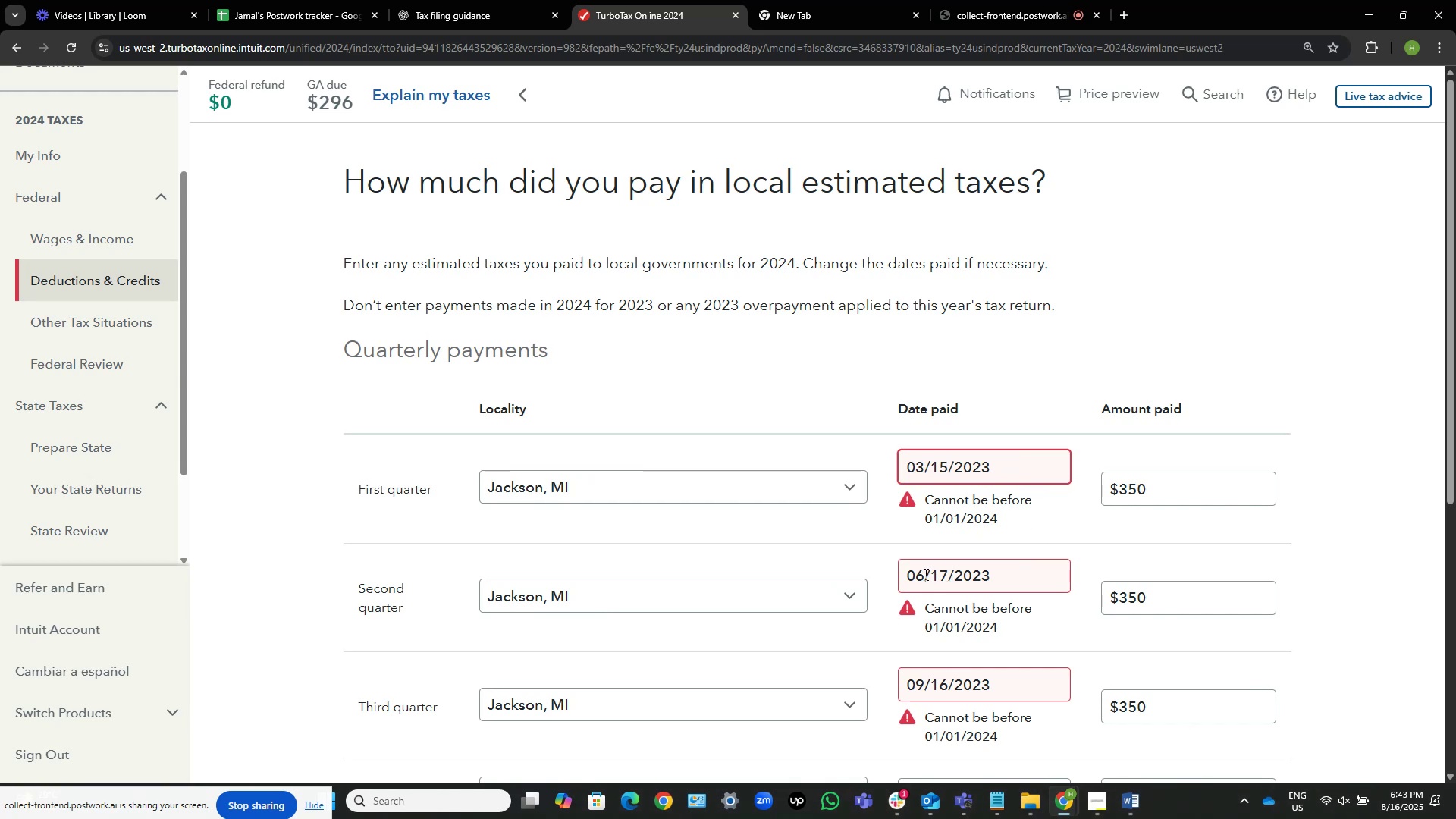 
scroll: coordinate [942, 645], scroll_direction: down, amount: 2.0
 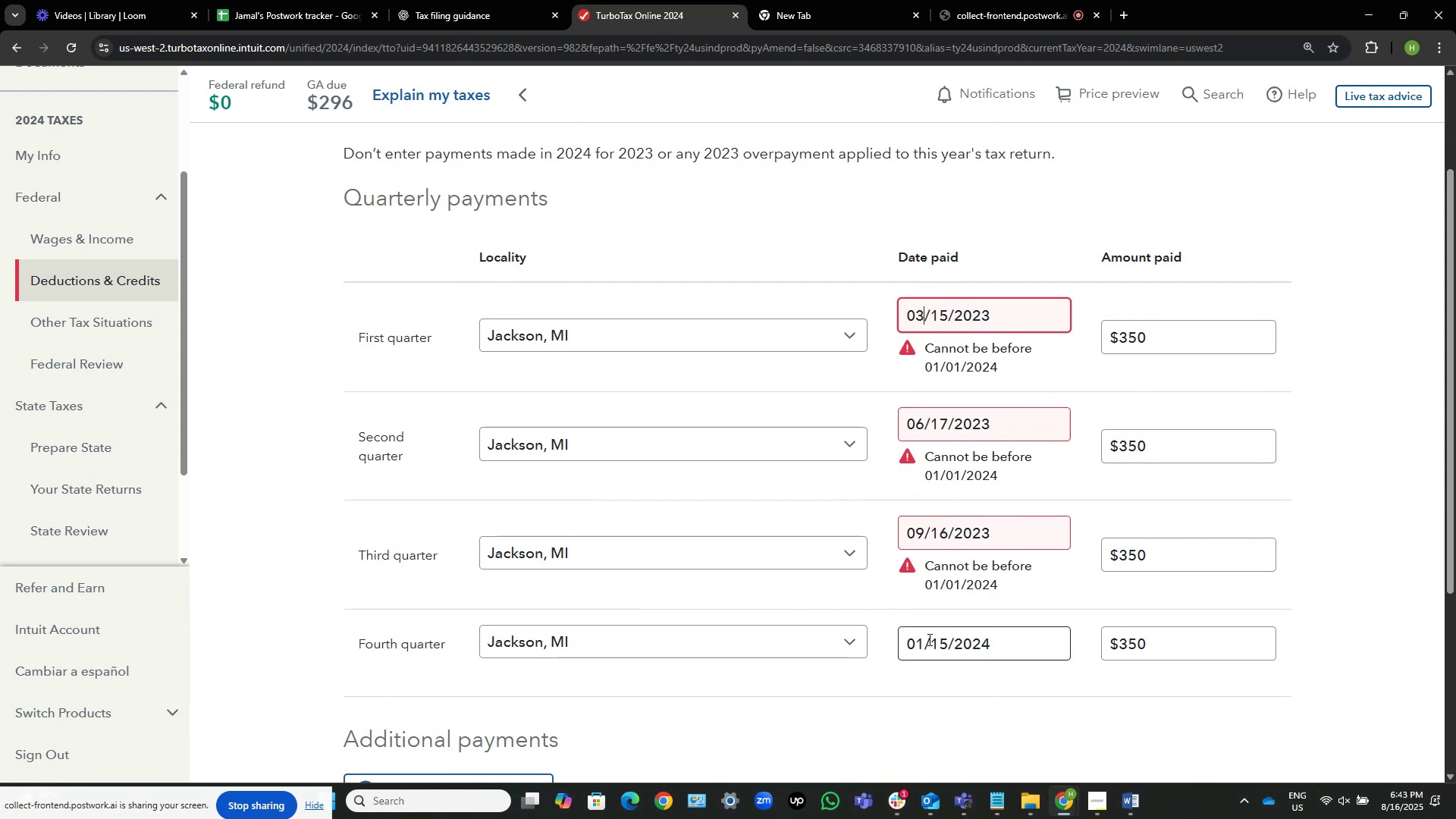 
left_click([928, 639])
 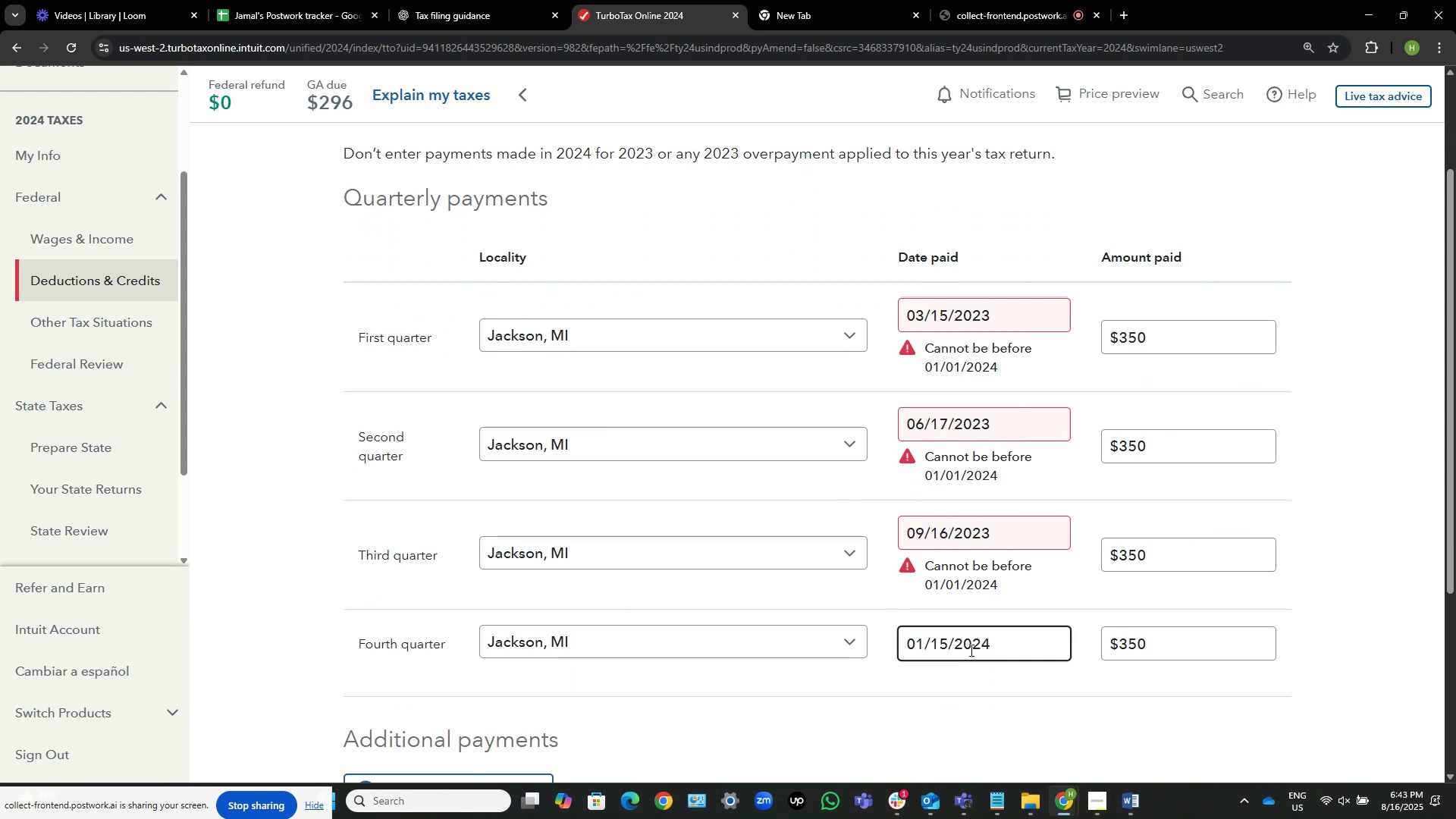 
key(Backspace)
 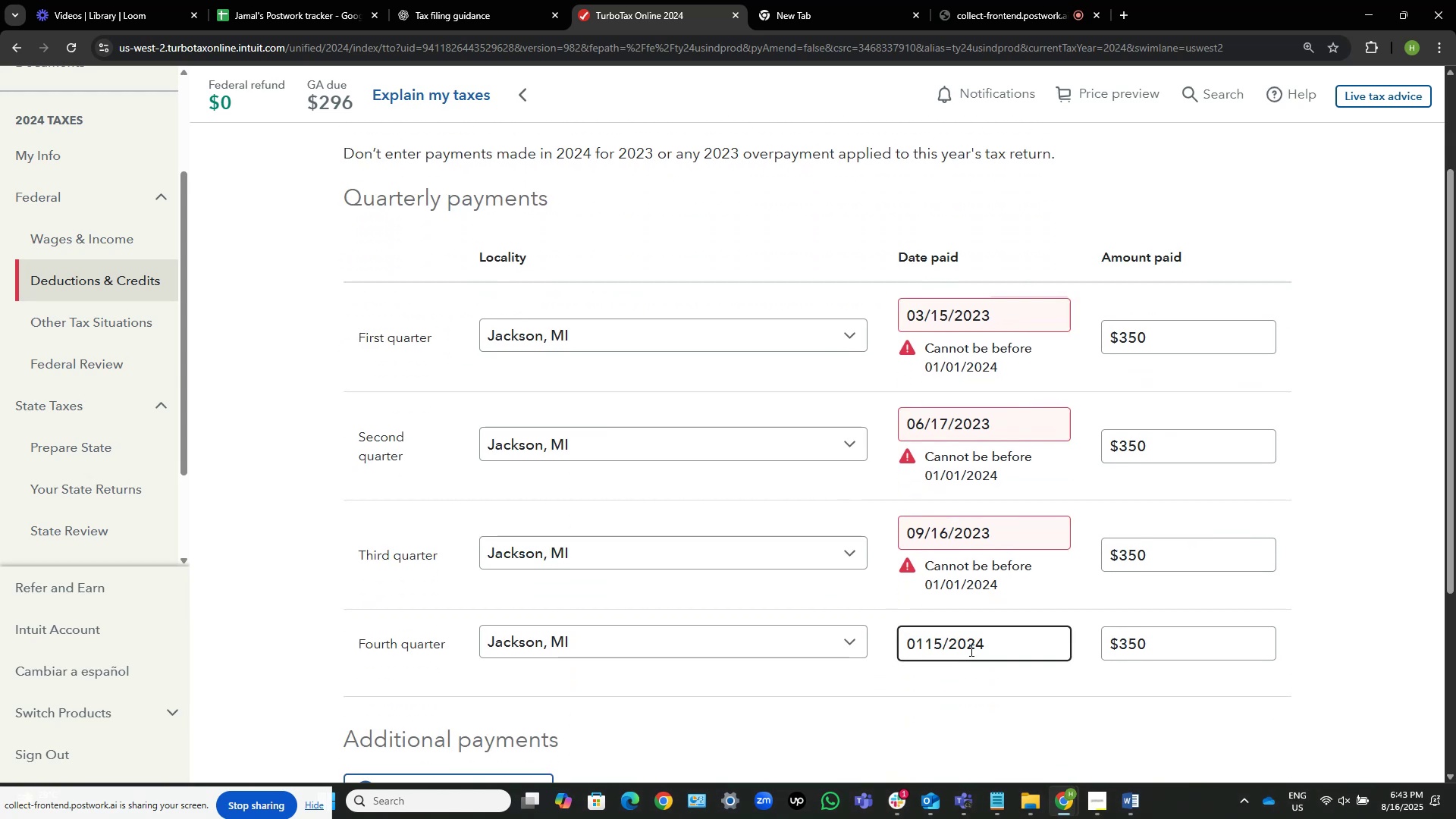 
key(Backspace)
 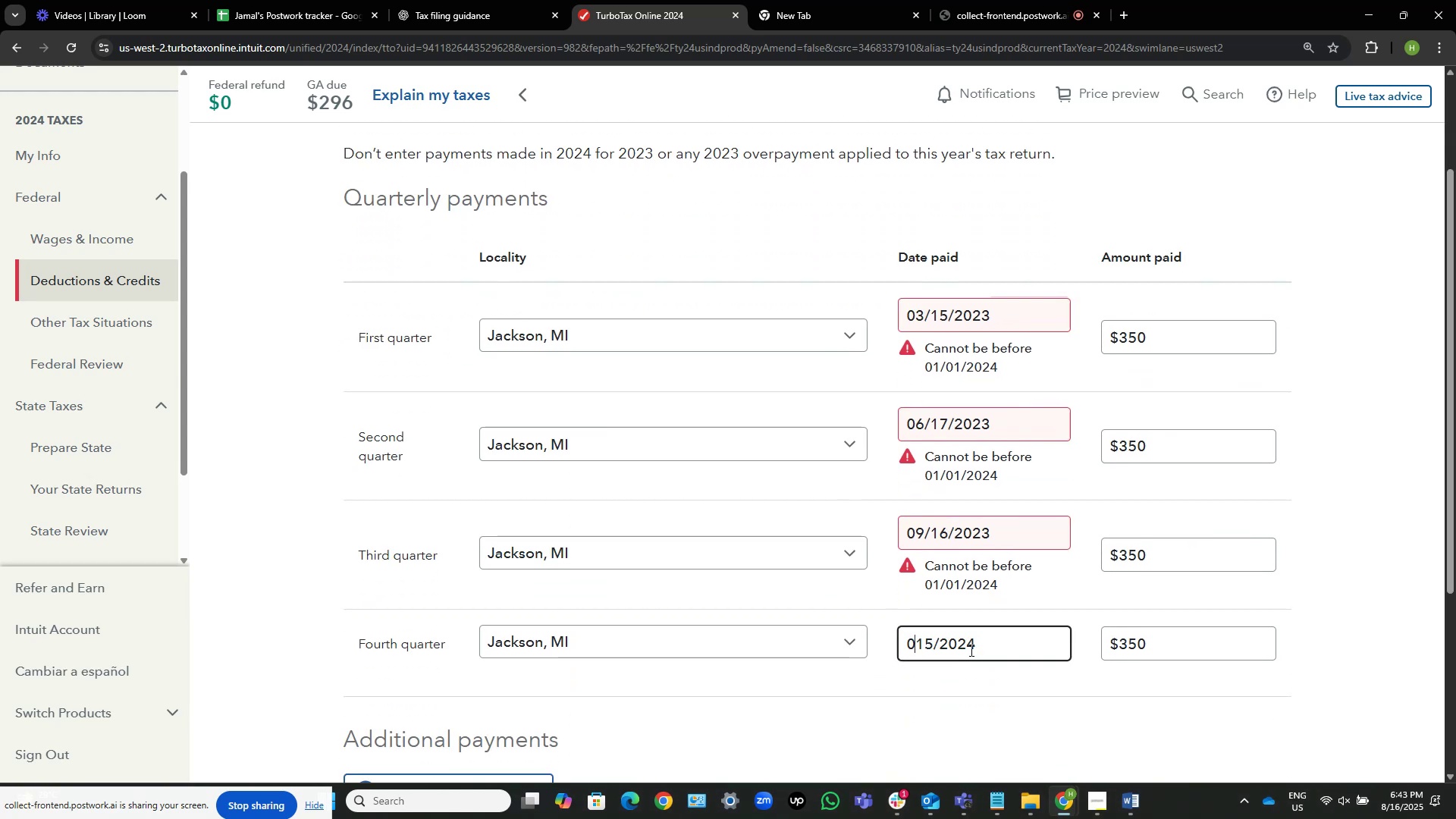 
key(Backspace)
 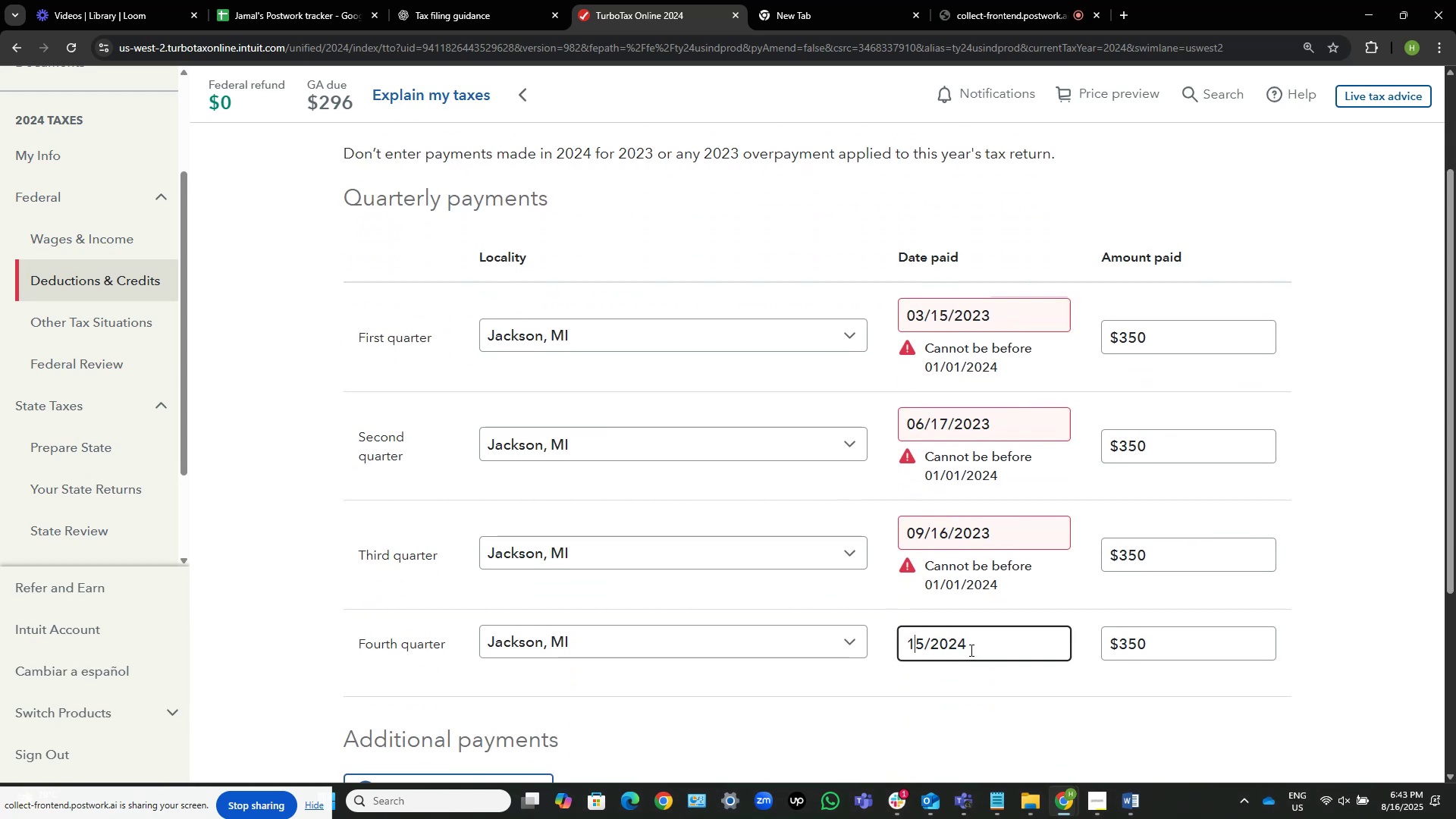 
key(Numpad1)
 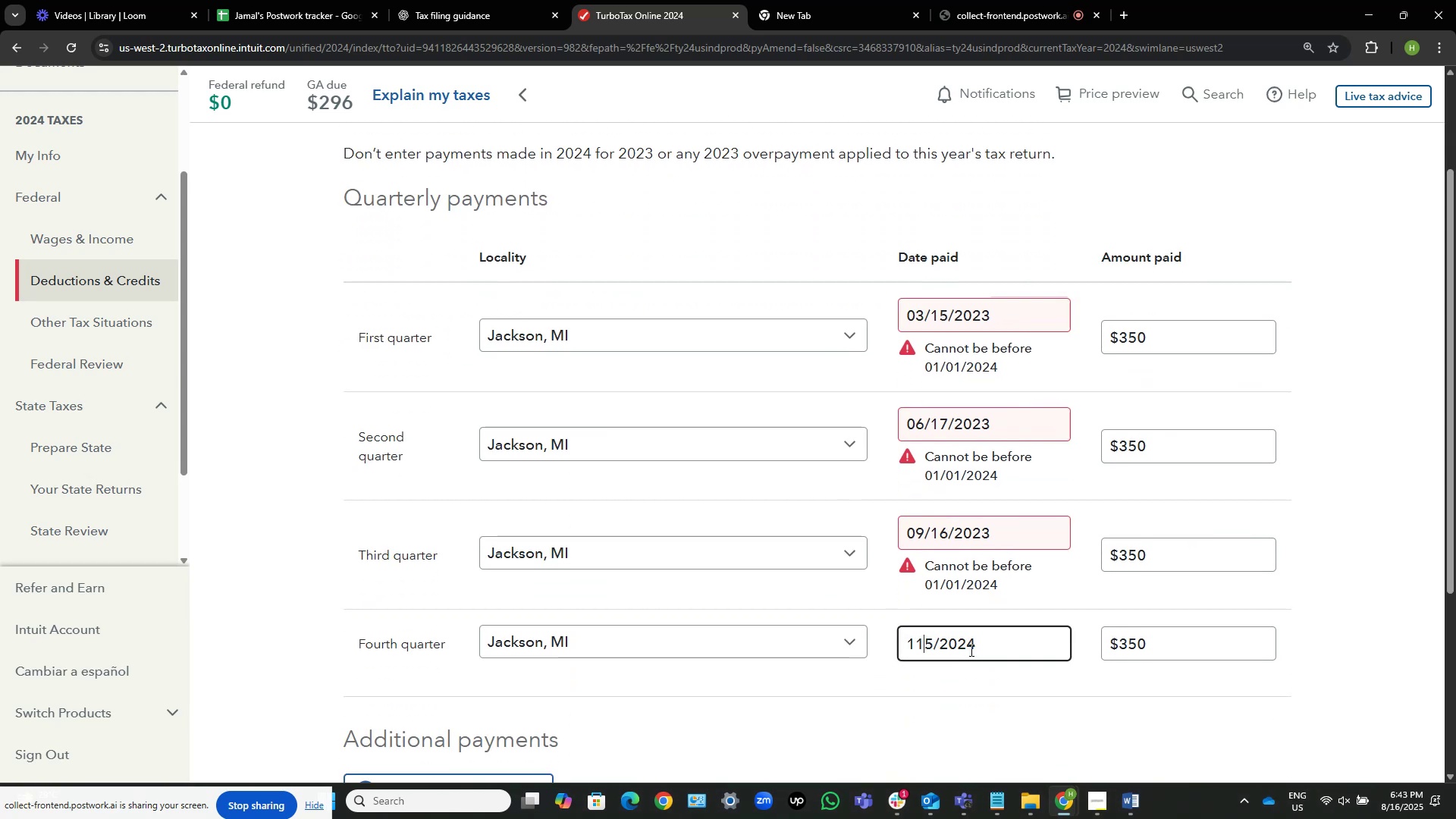 
key(Numpad2)
 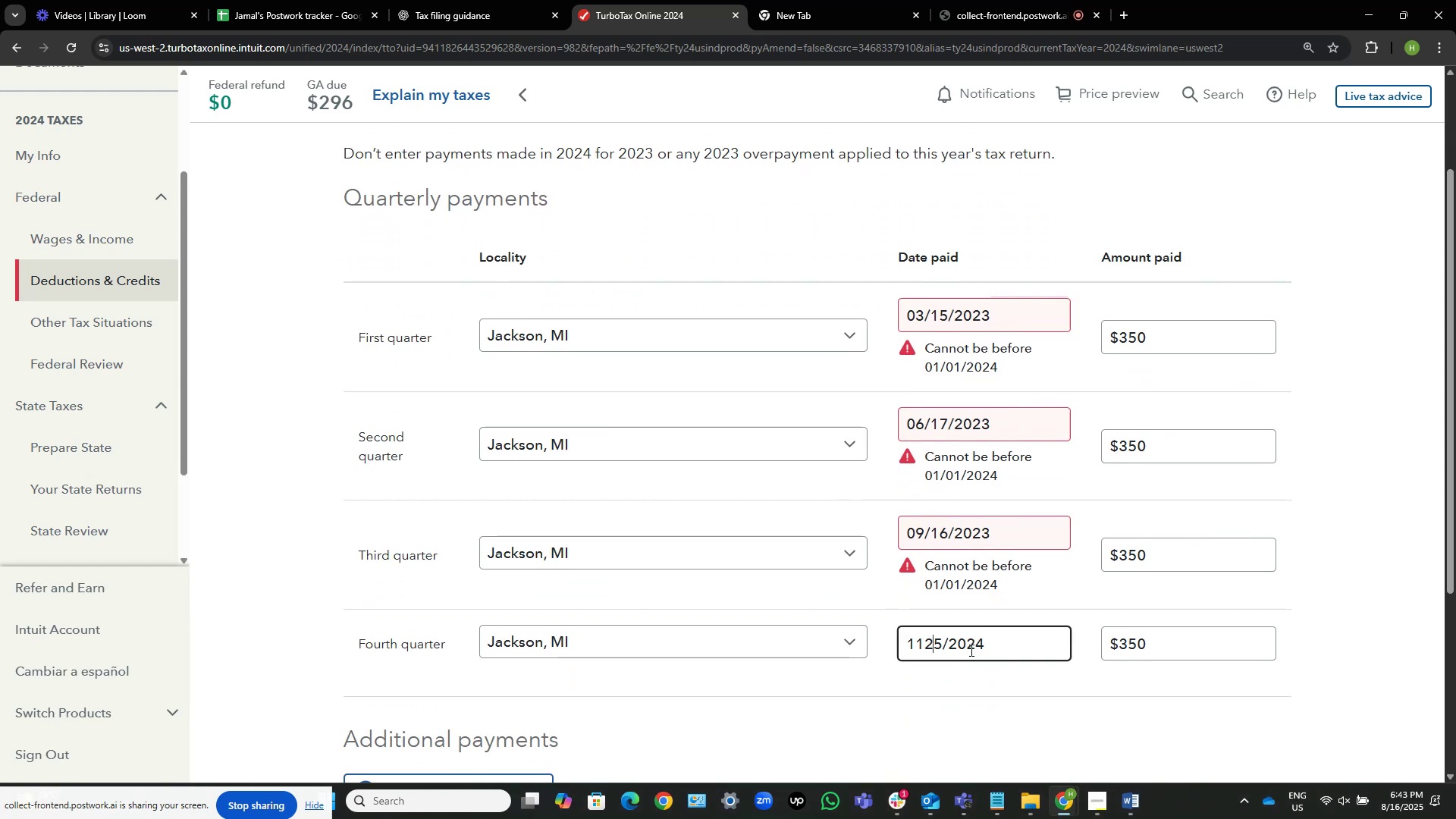 
key(NumpadDivide)
 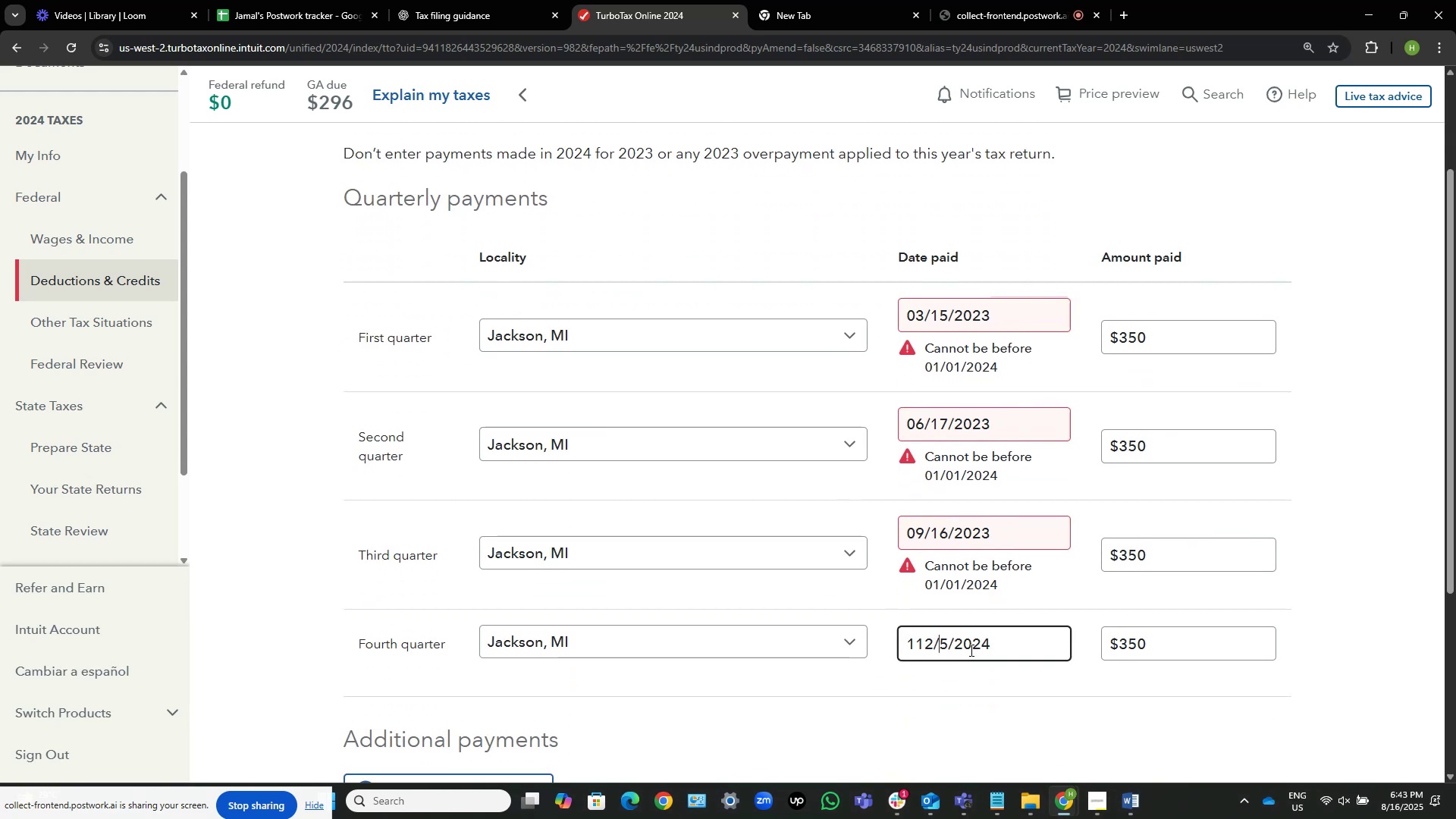 
key(ArrowDown)
 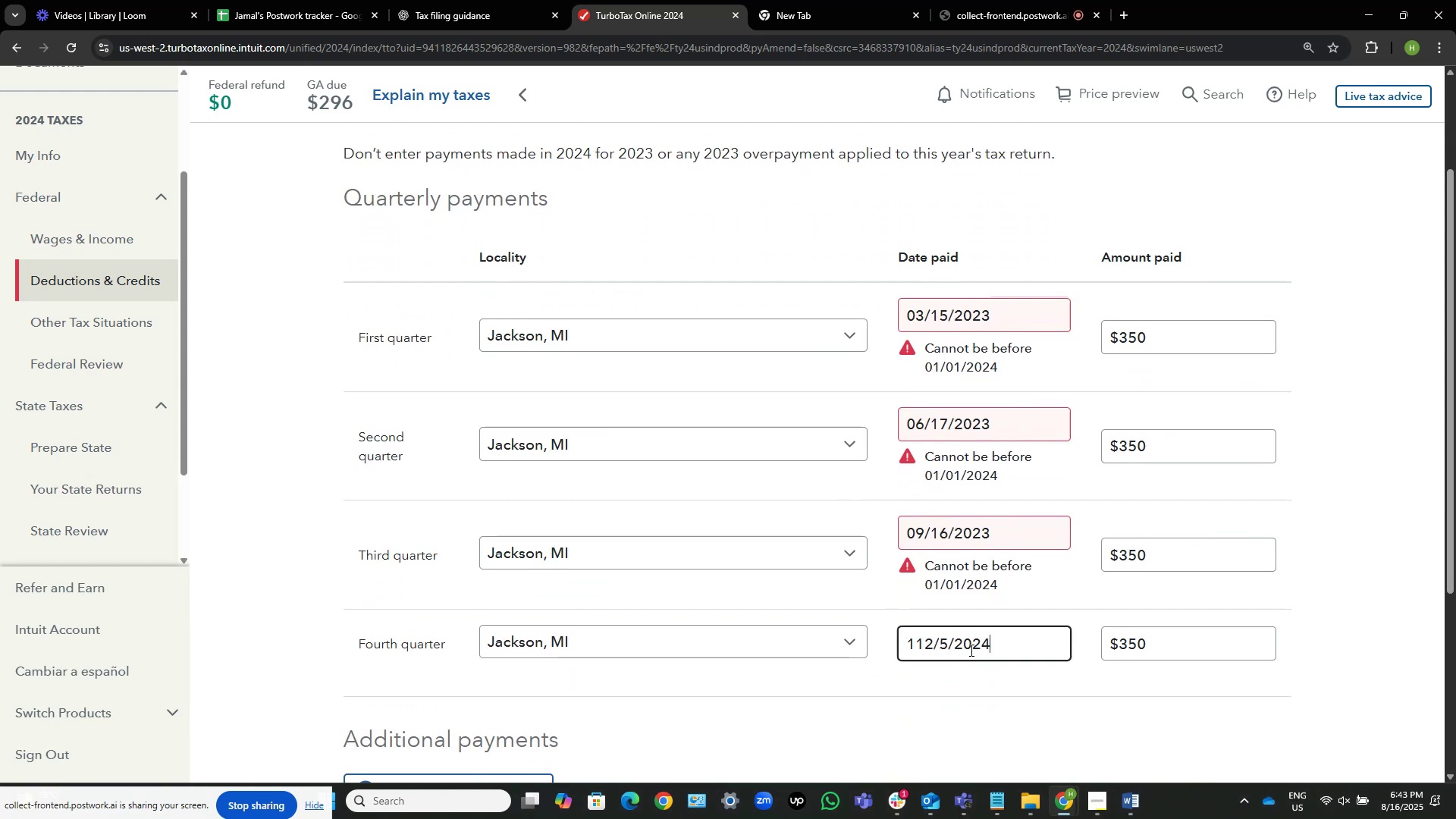 
key(ArrowDown)
 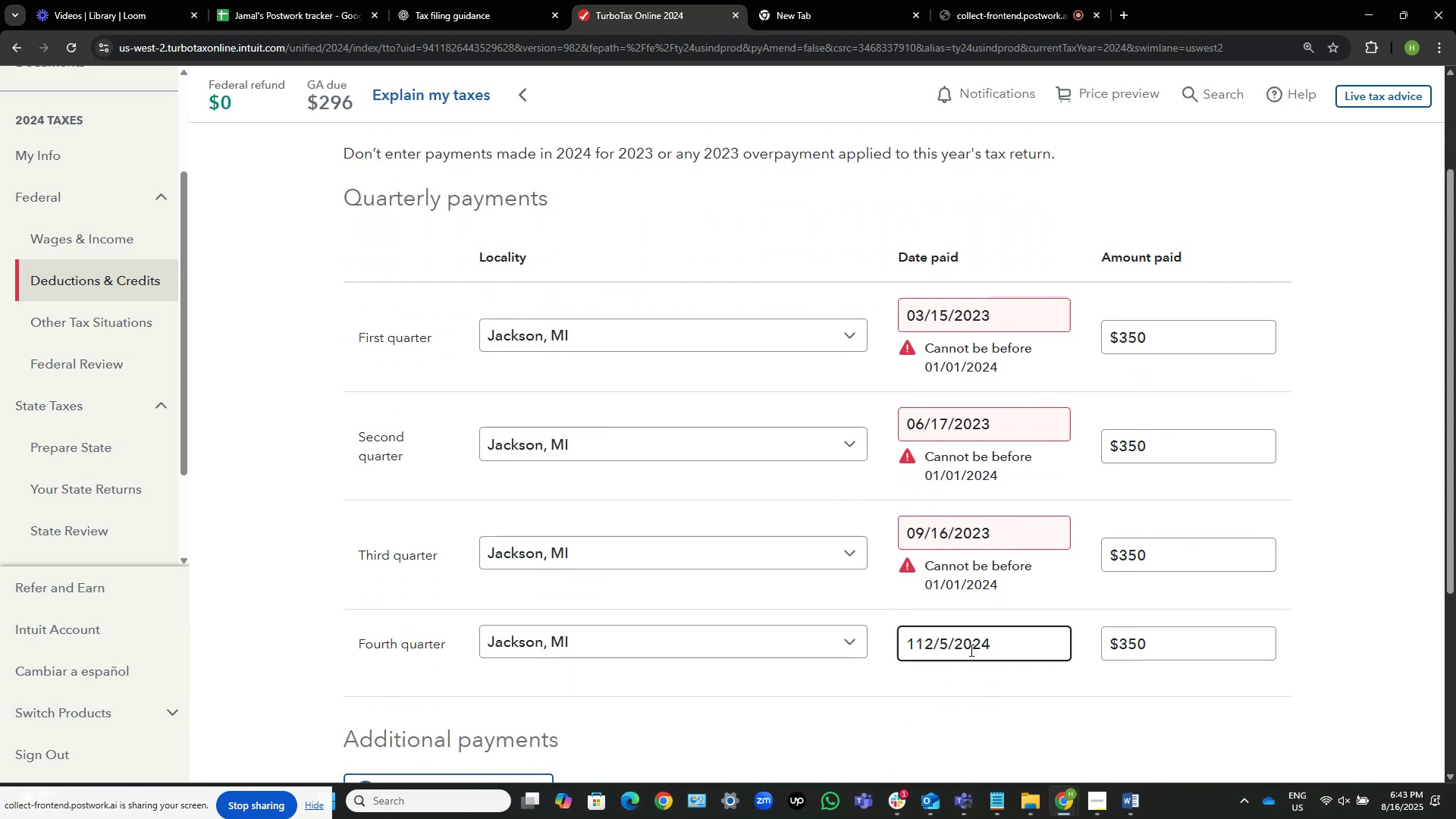 
key(ArrowLeft)
 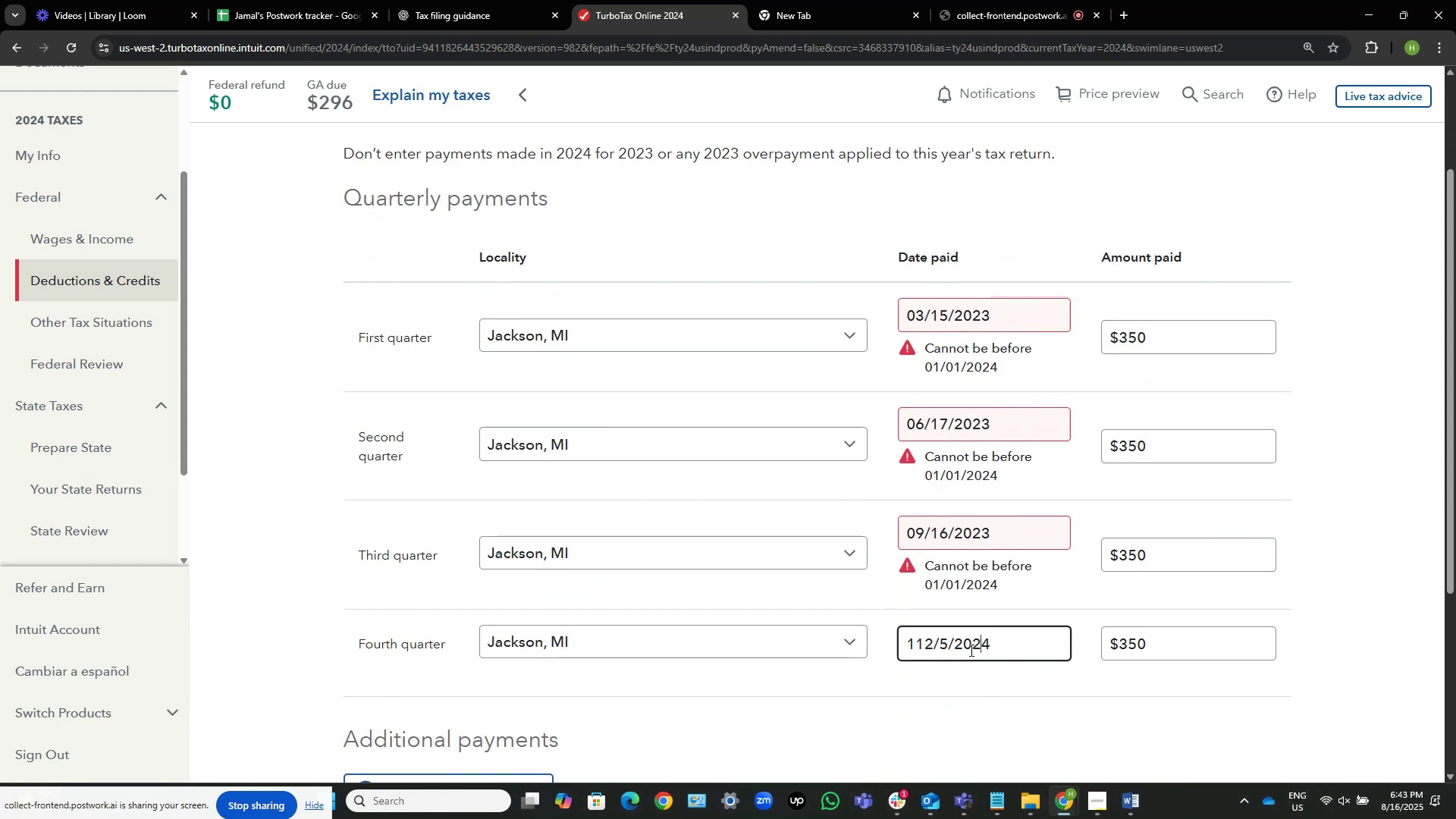 
key(ArrowLeft)
 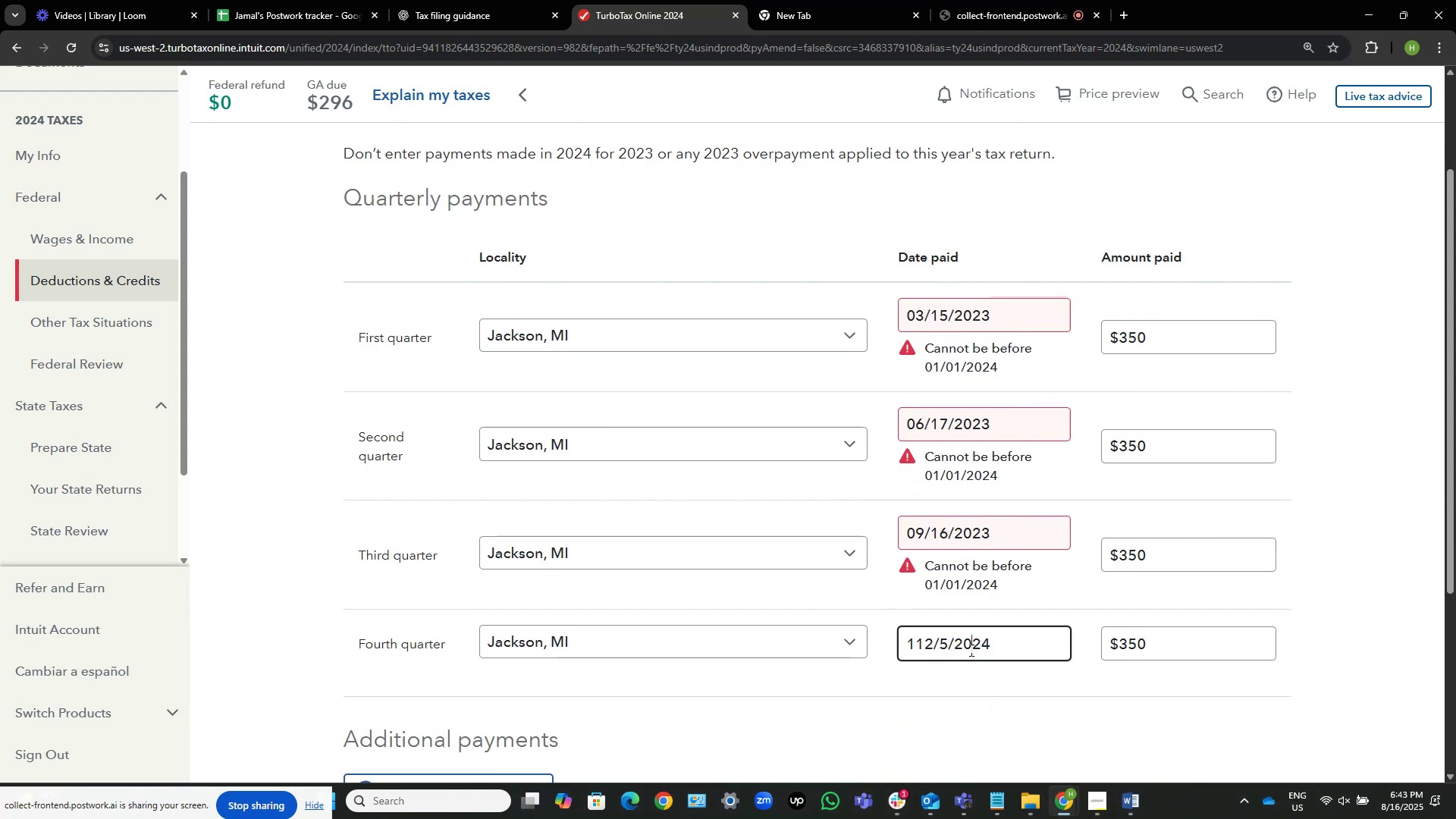 
key(ArrowLeft)
 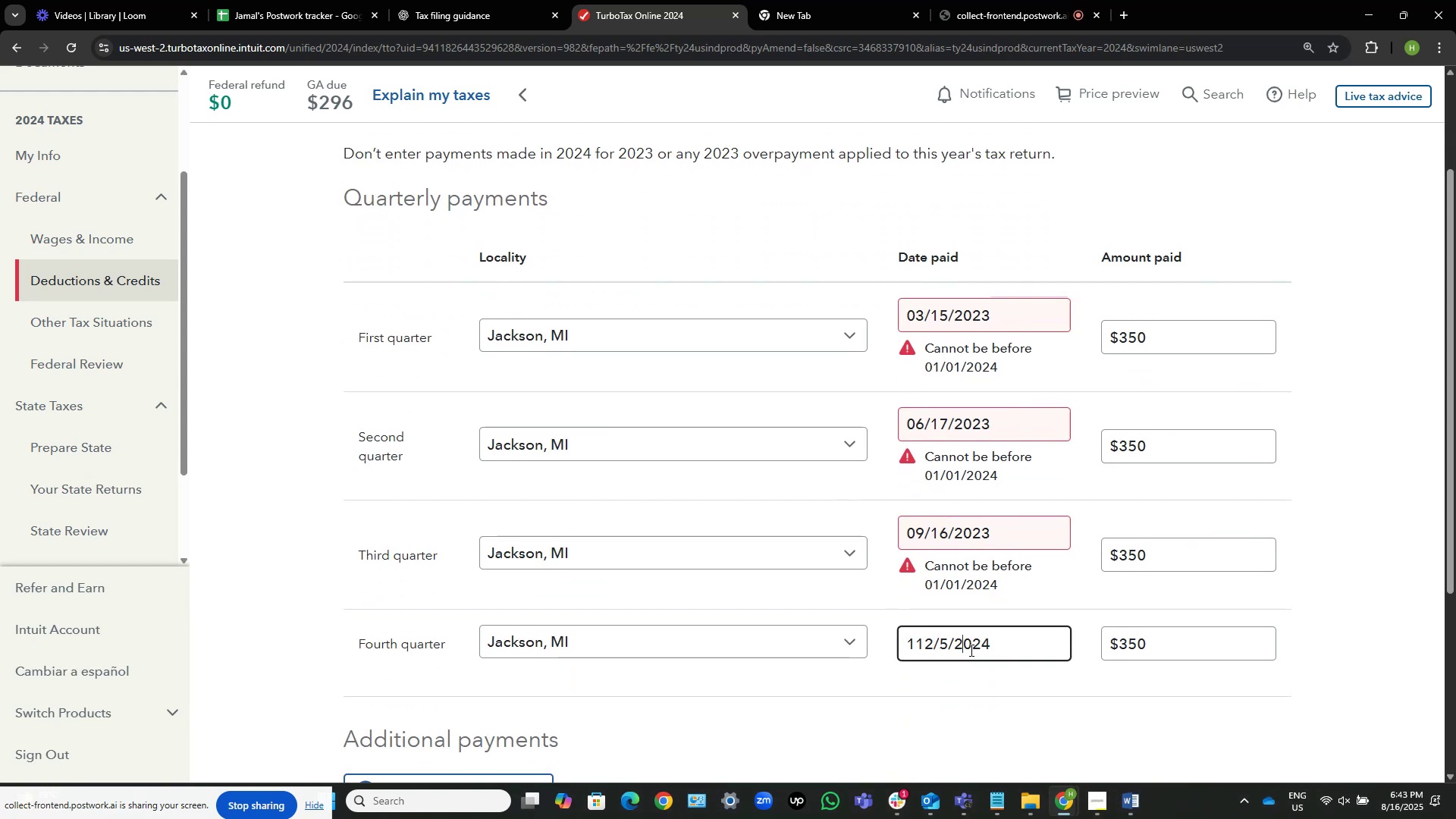 
key(ArrowLeft)
 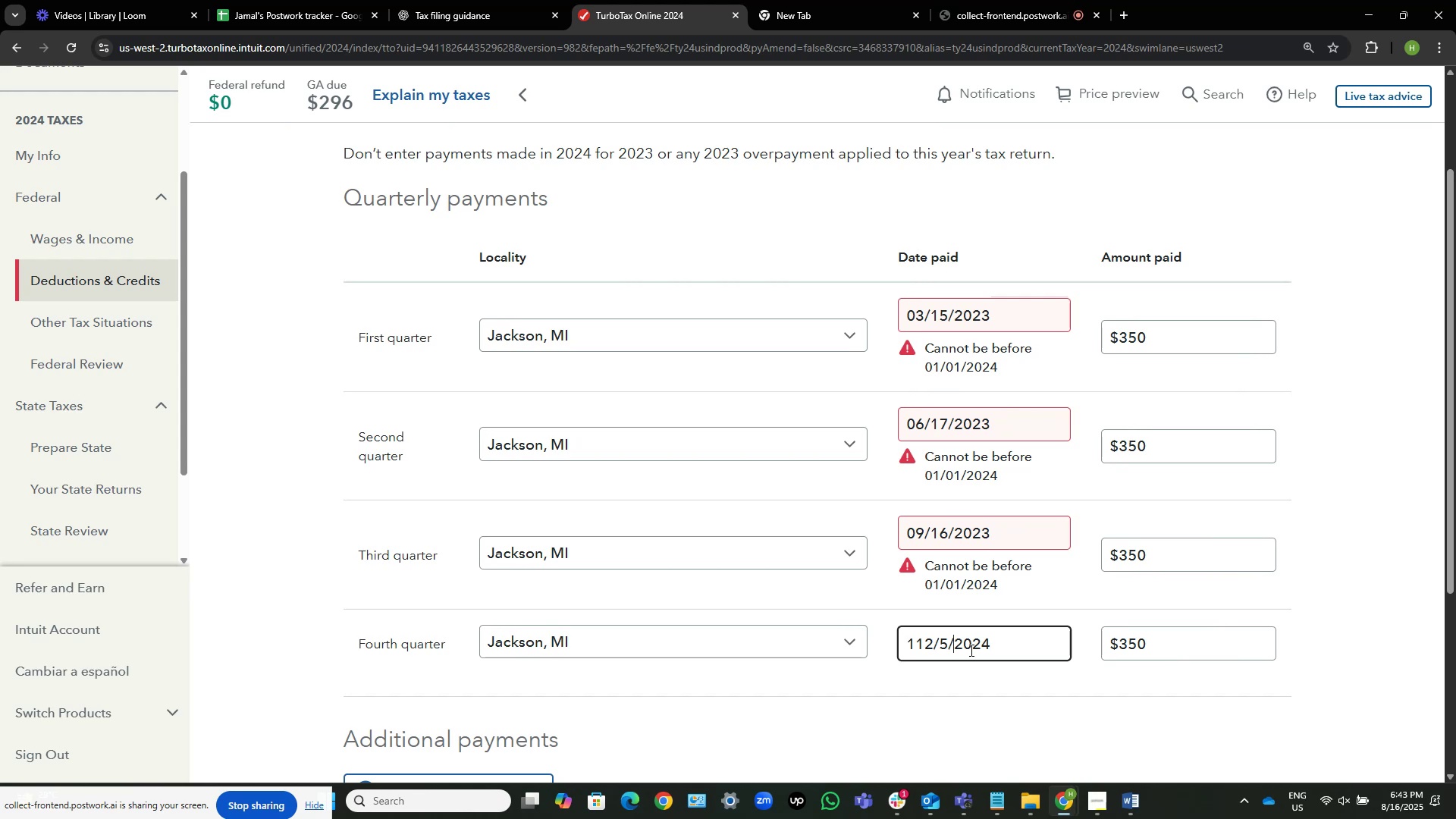 
key(ArrowLeft)
 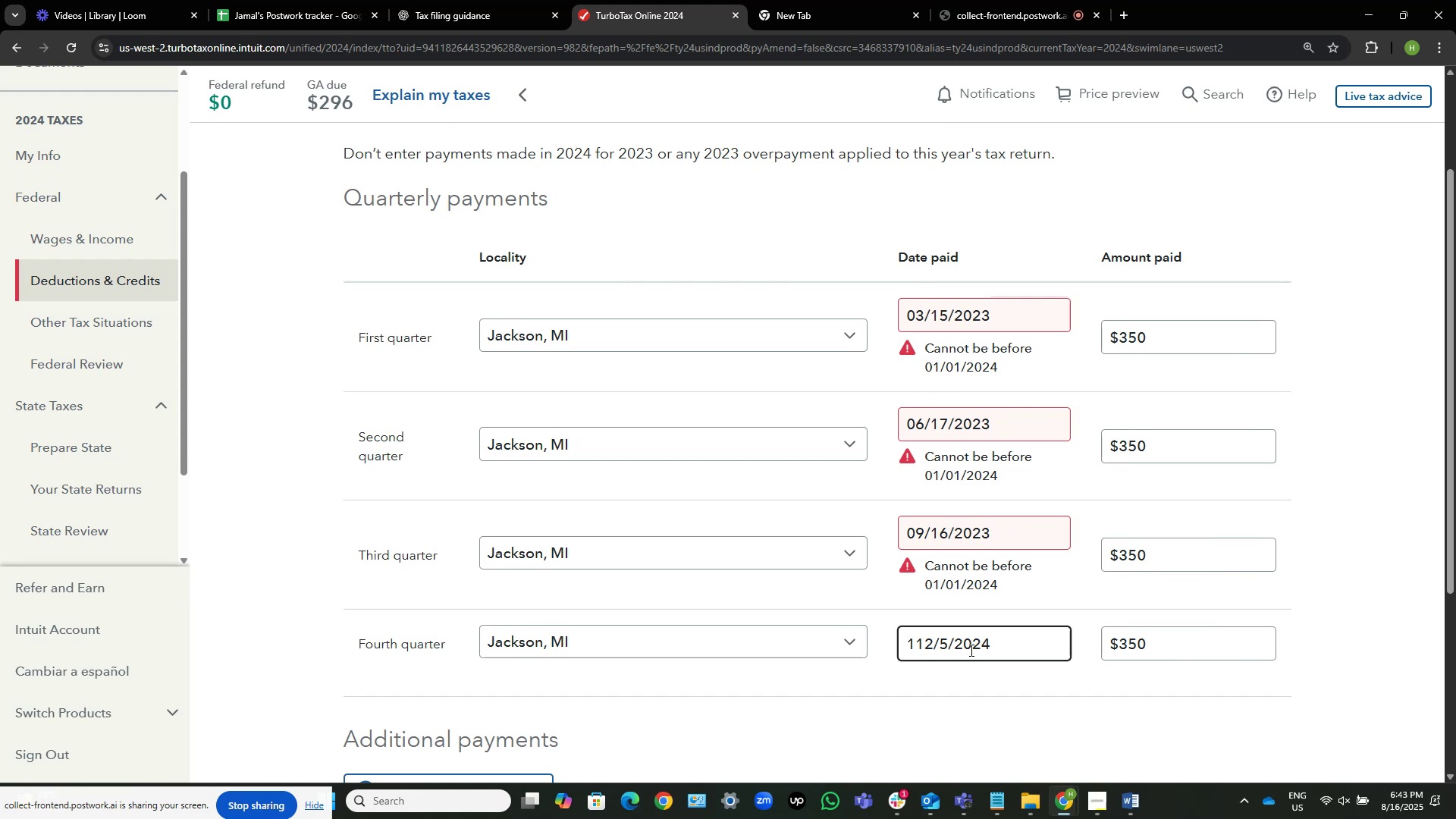 
scroll: coordinate [619, 355], scroll_direction: down, amount: 5.0
 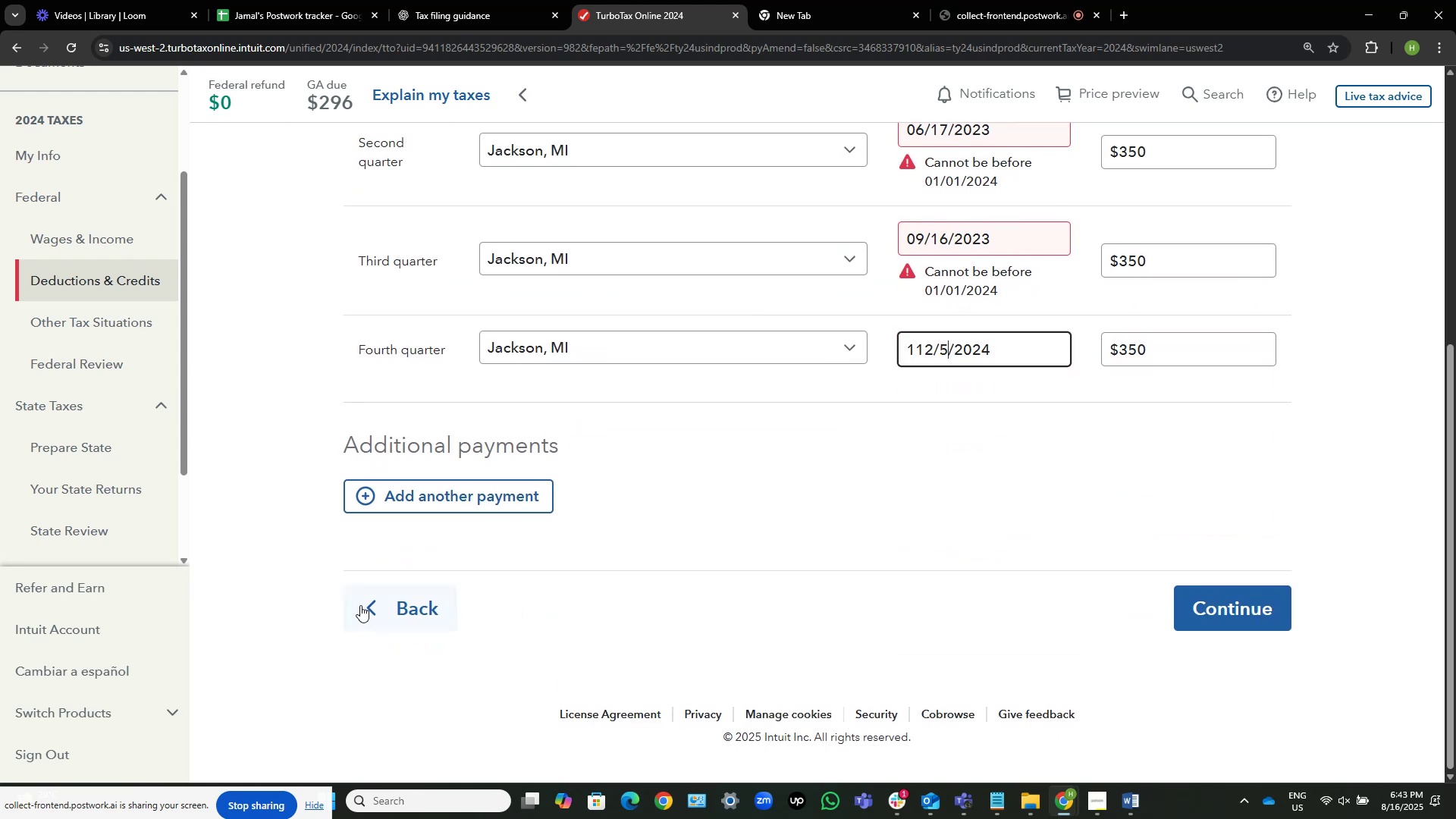 
left_click([431, 616])
 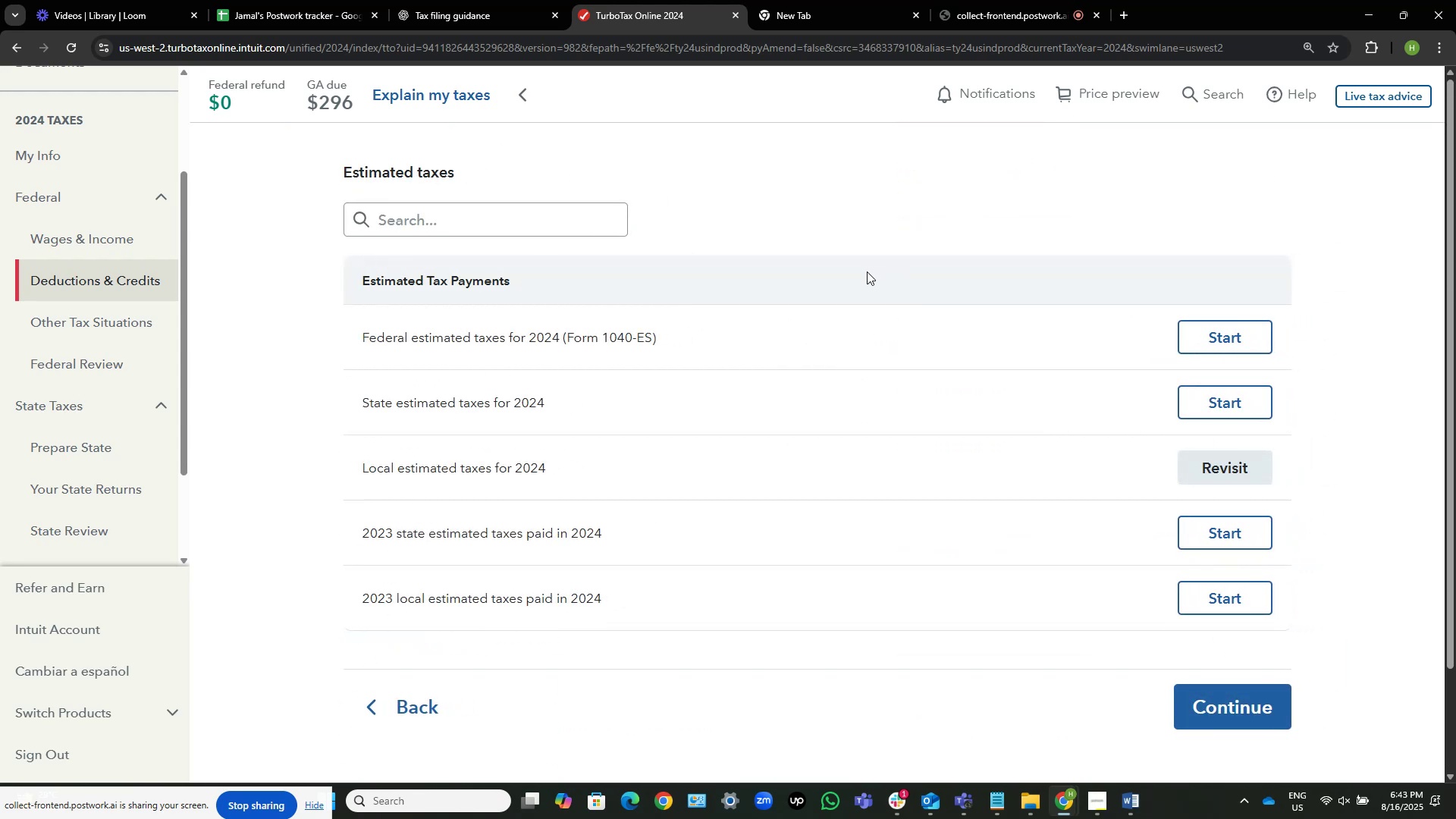 
wait(6.26)
 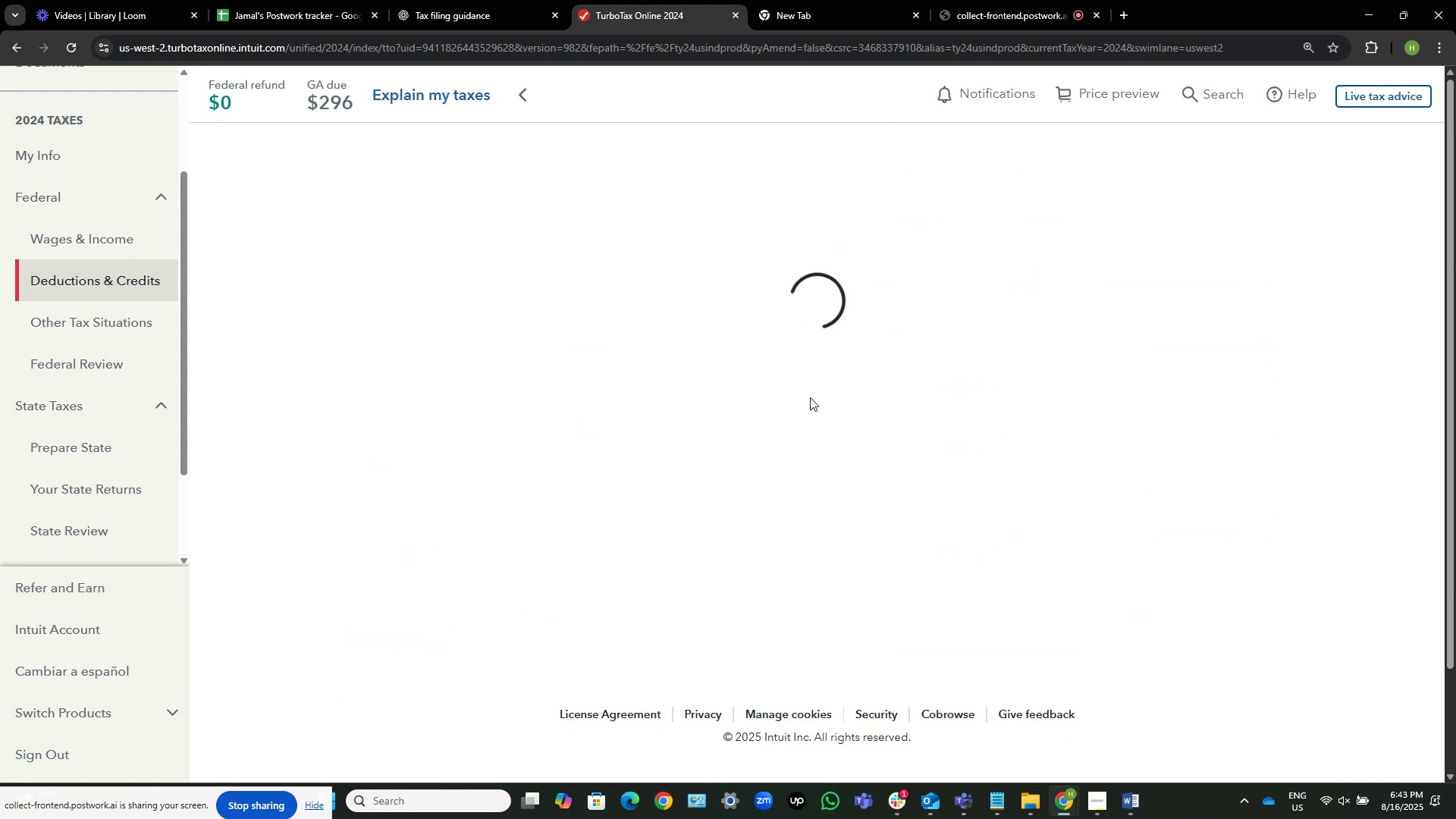 
scroll: coordinate [855, 209], scroll_direction: down, amount: 4.0
 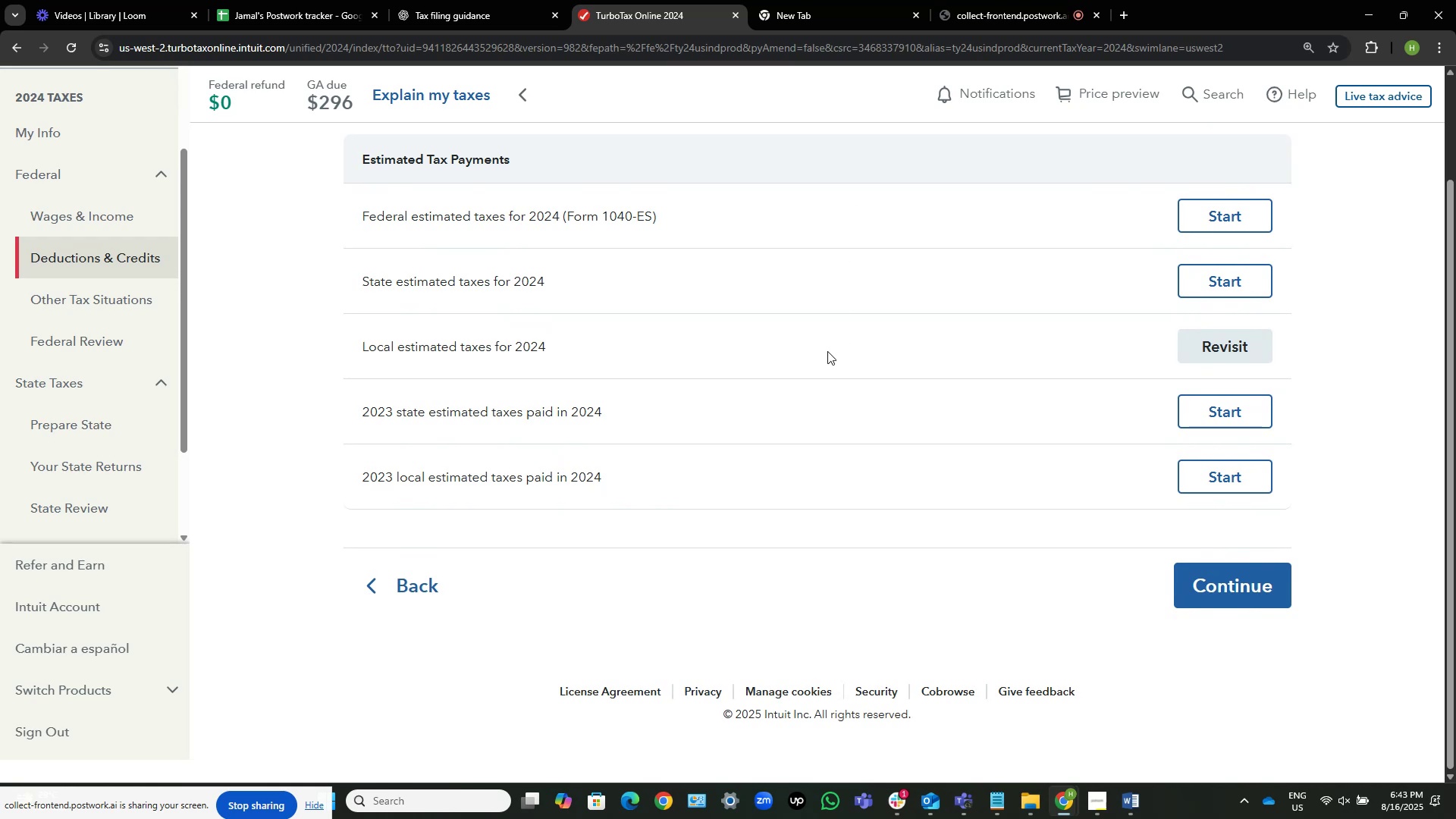 
scroll: coordinate [827, 352], scroll_direction: up, amount: 2.0
 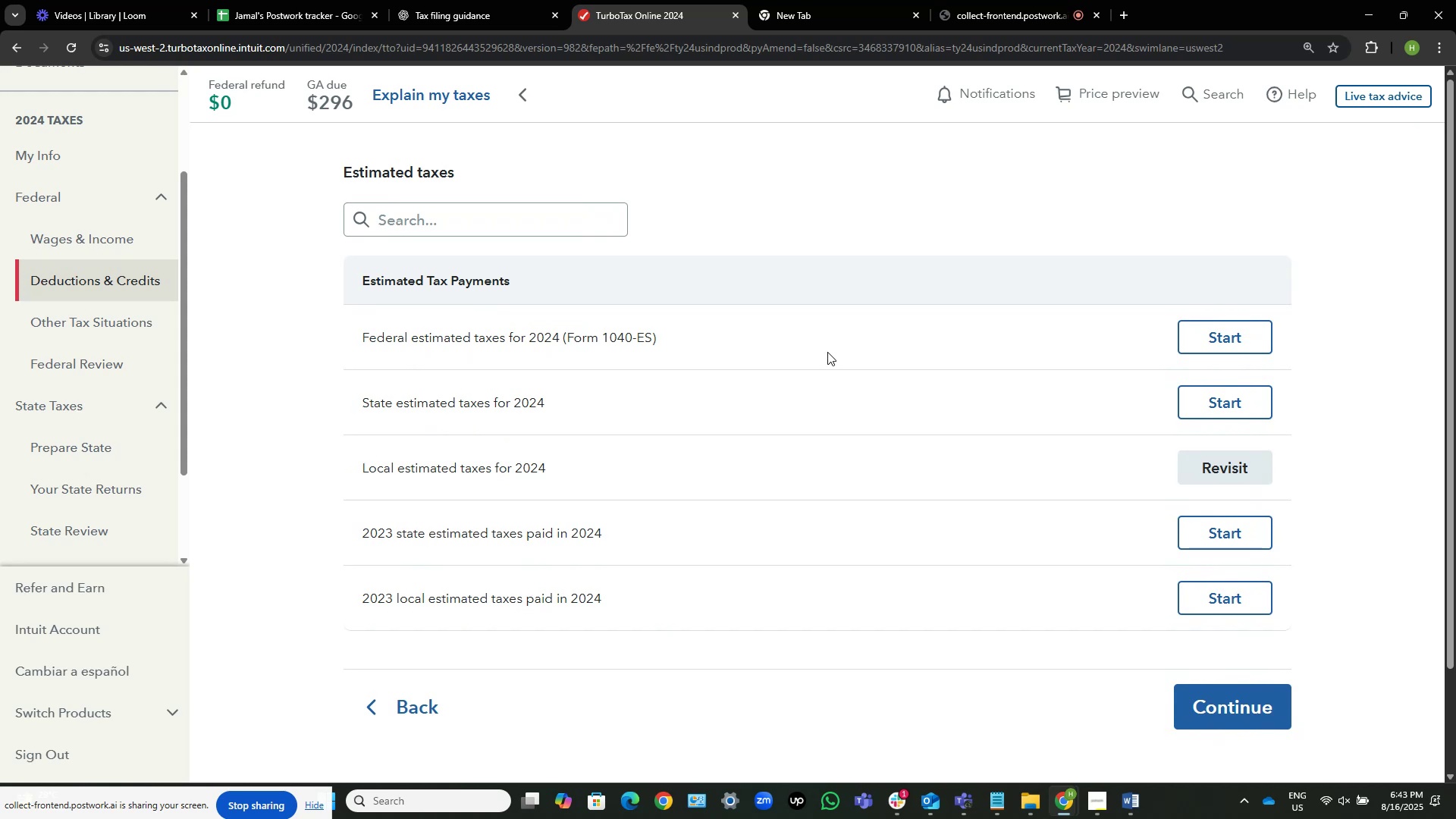 
wait(6.27)
 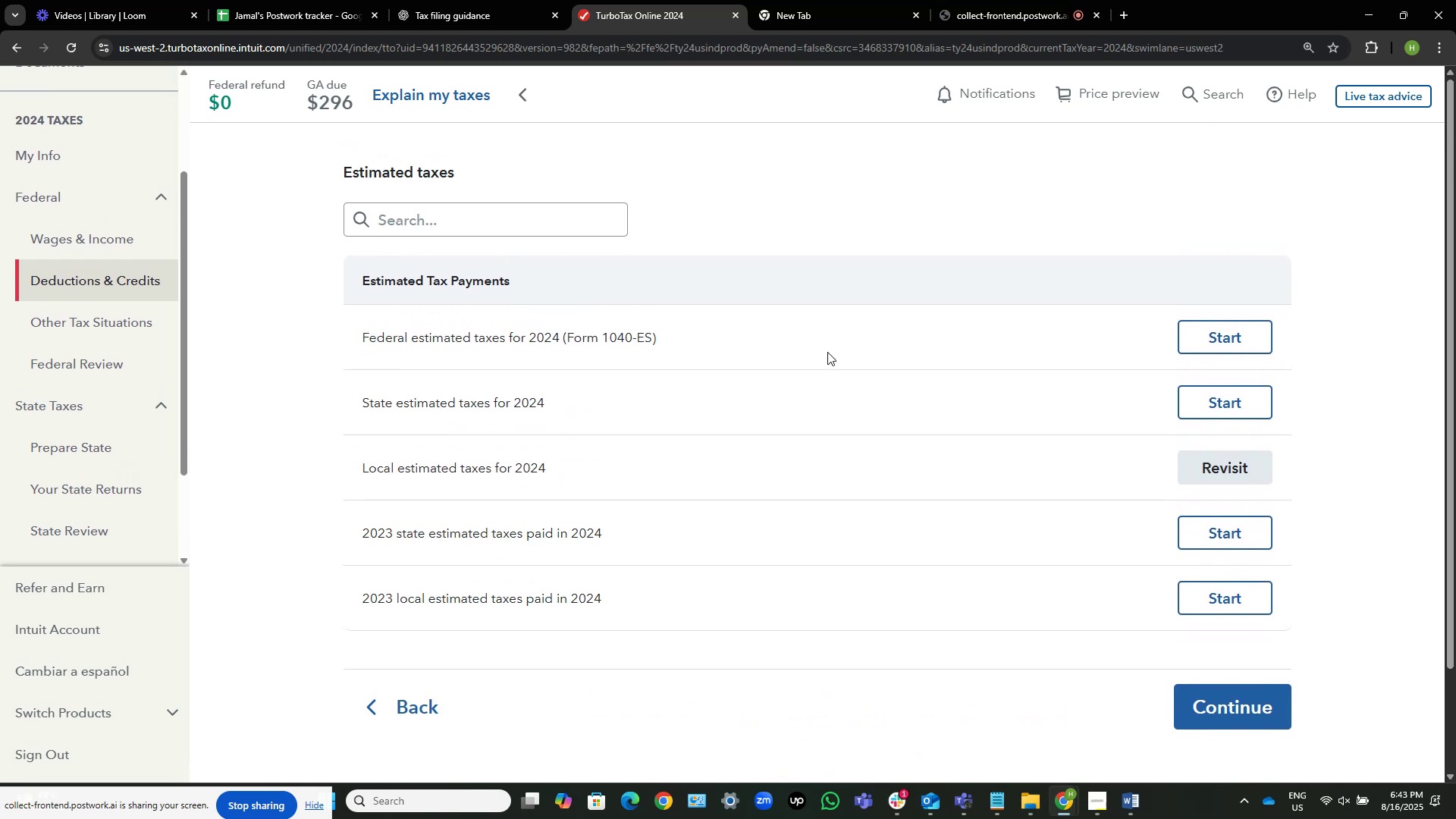 
left_click([890, 802])
 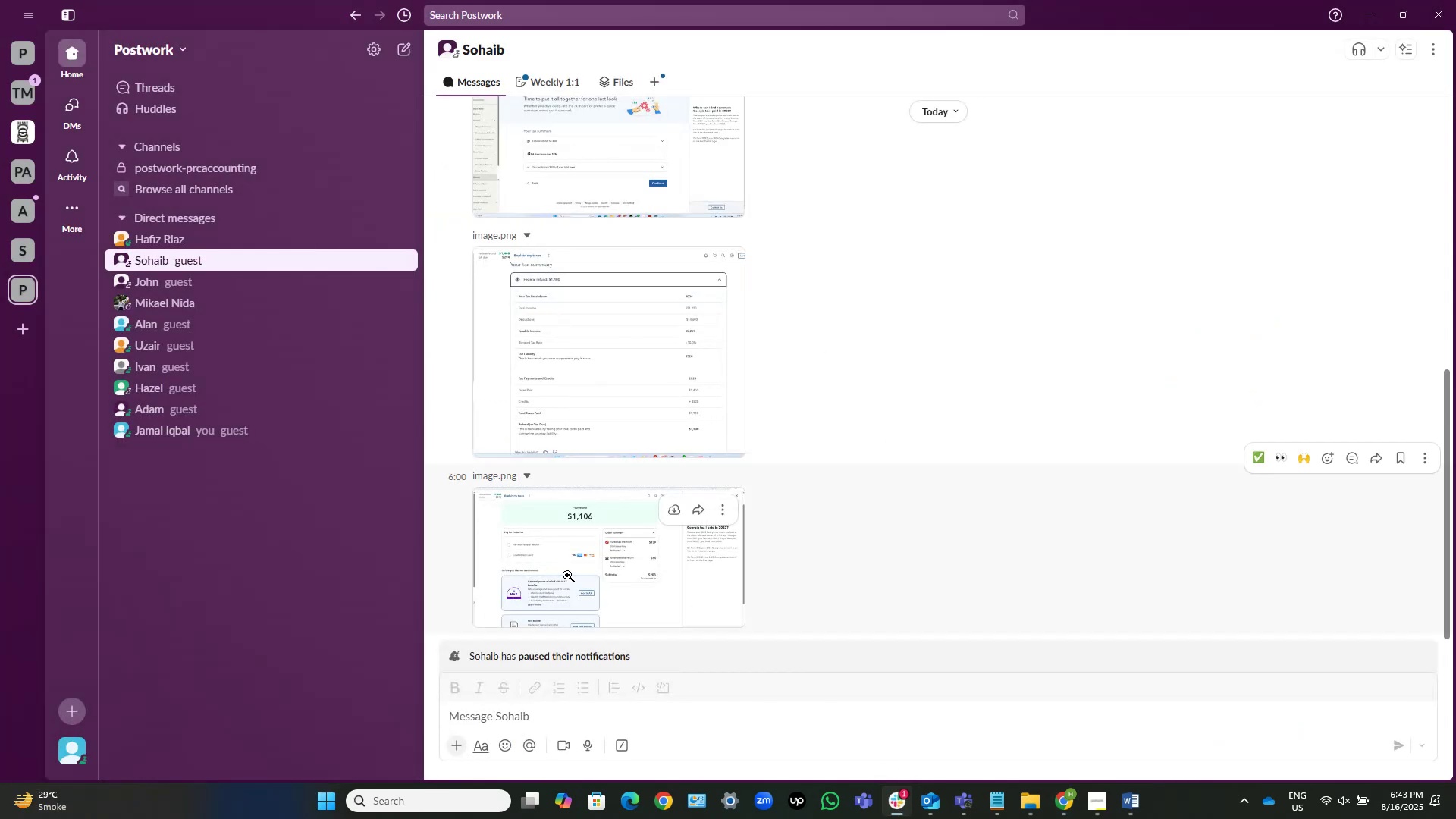 
left_click([596, 554])
 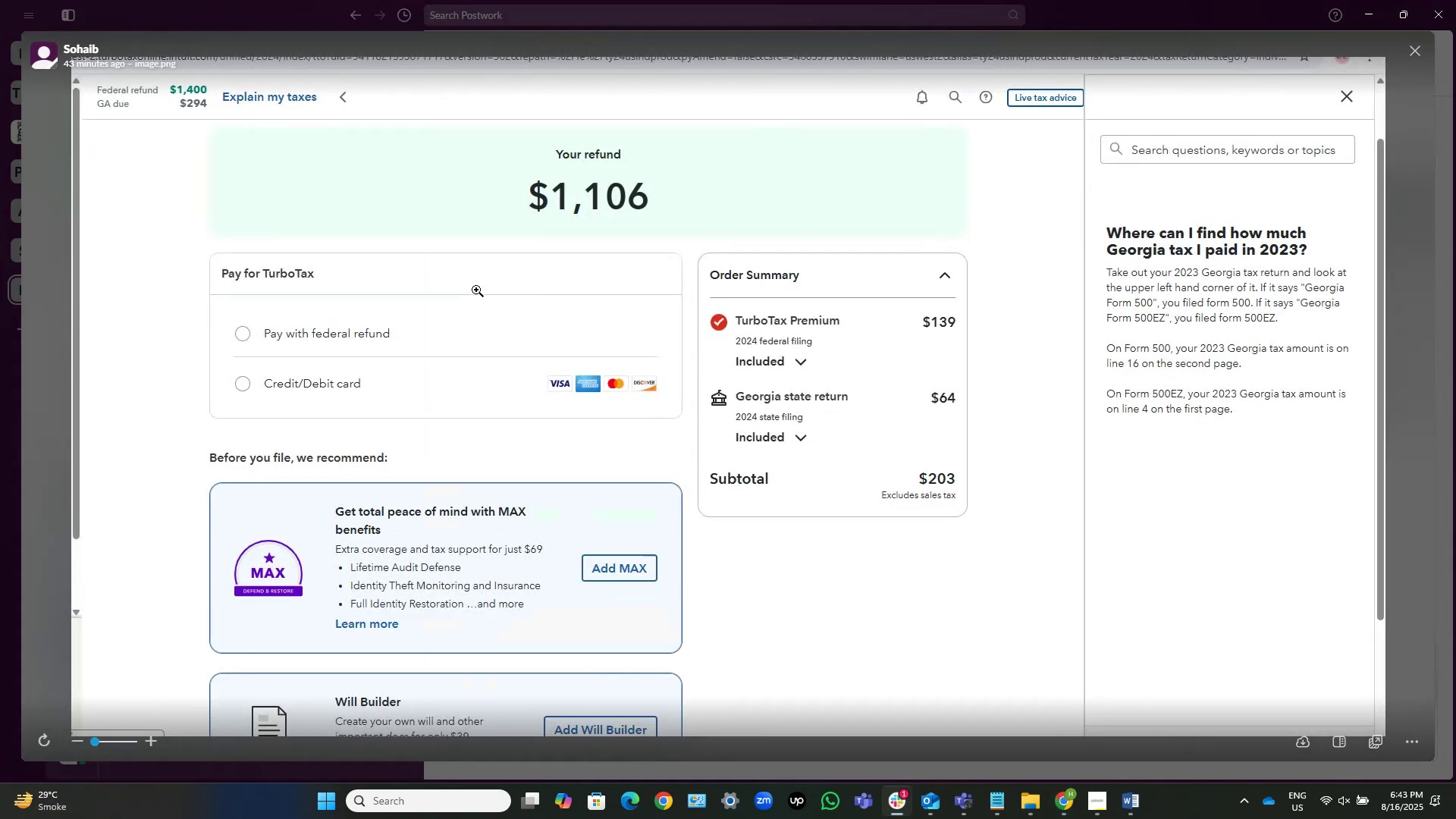 
wait(5.25)
 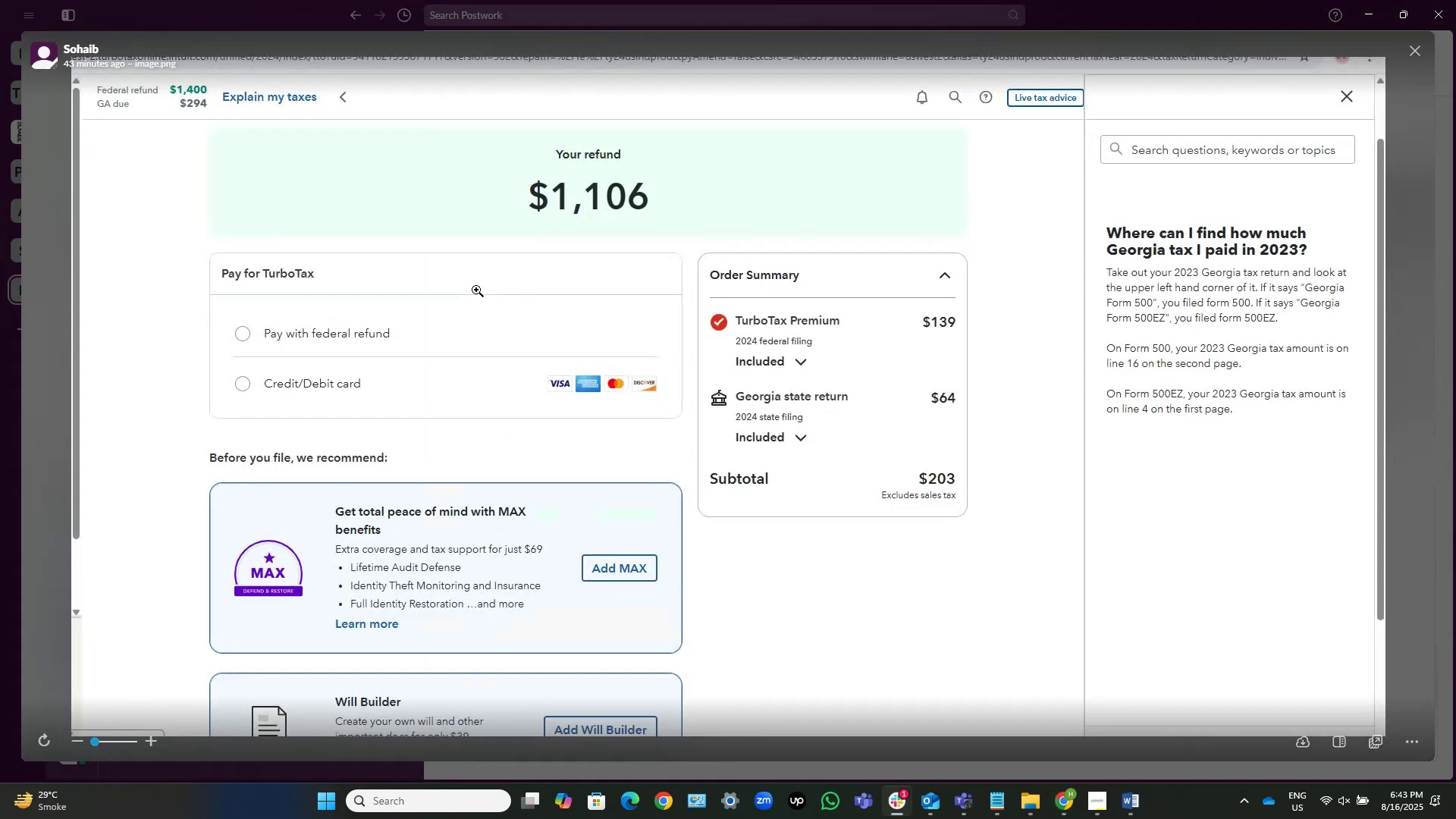 
key(Escape)
 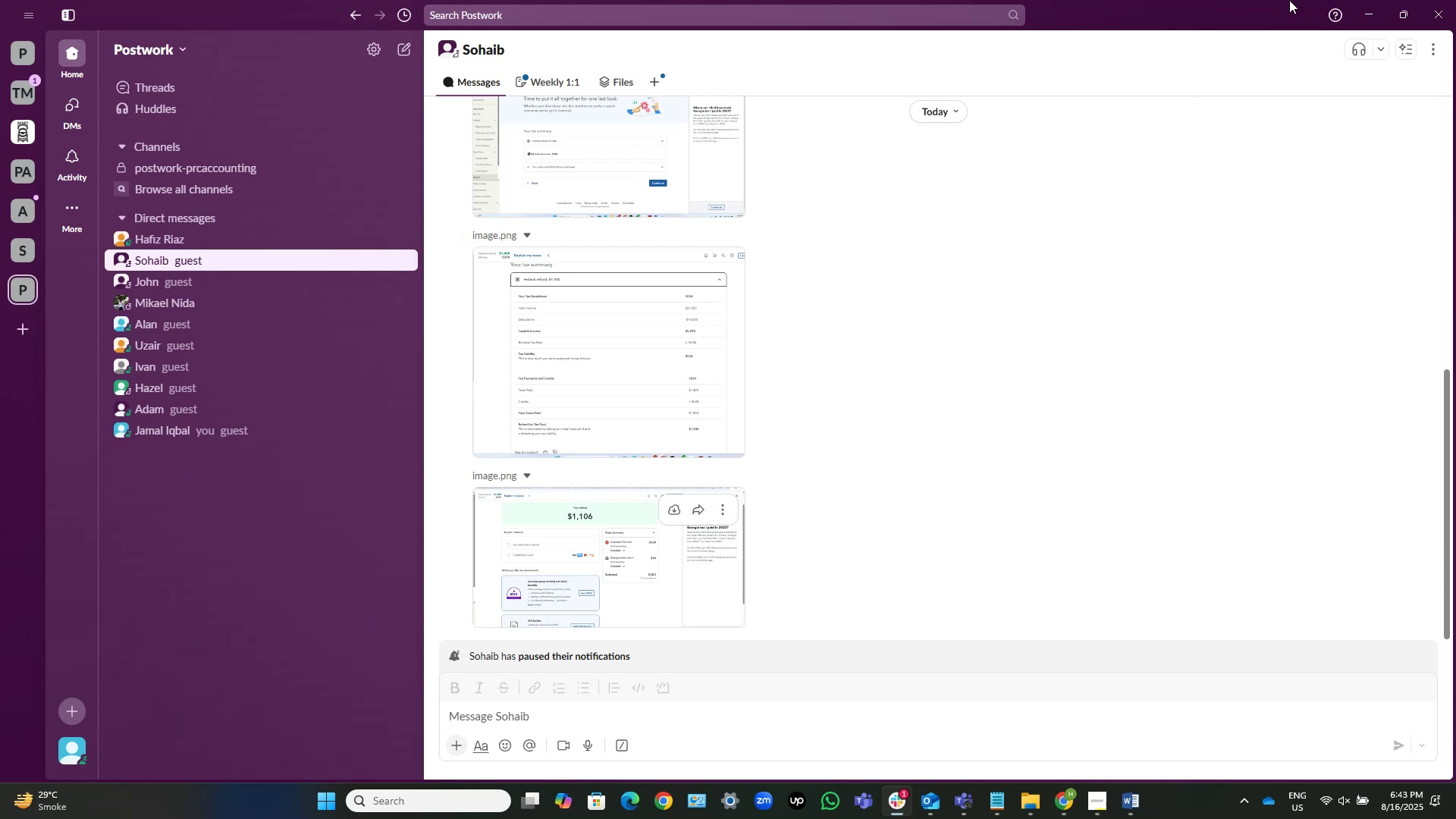 
left_click([1367, 5])
 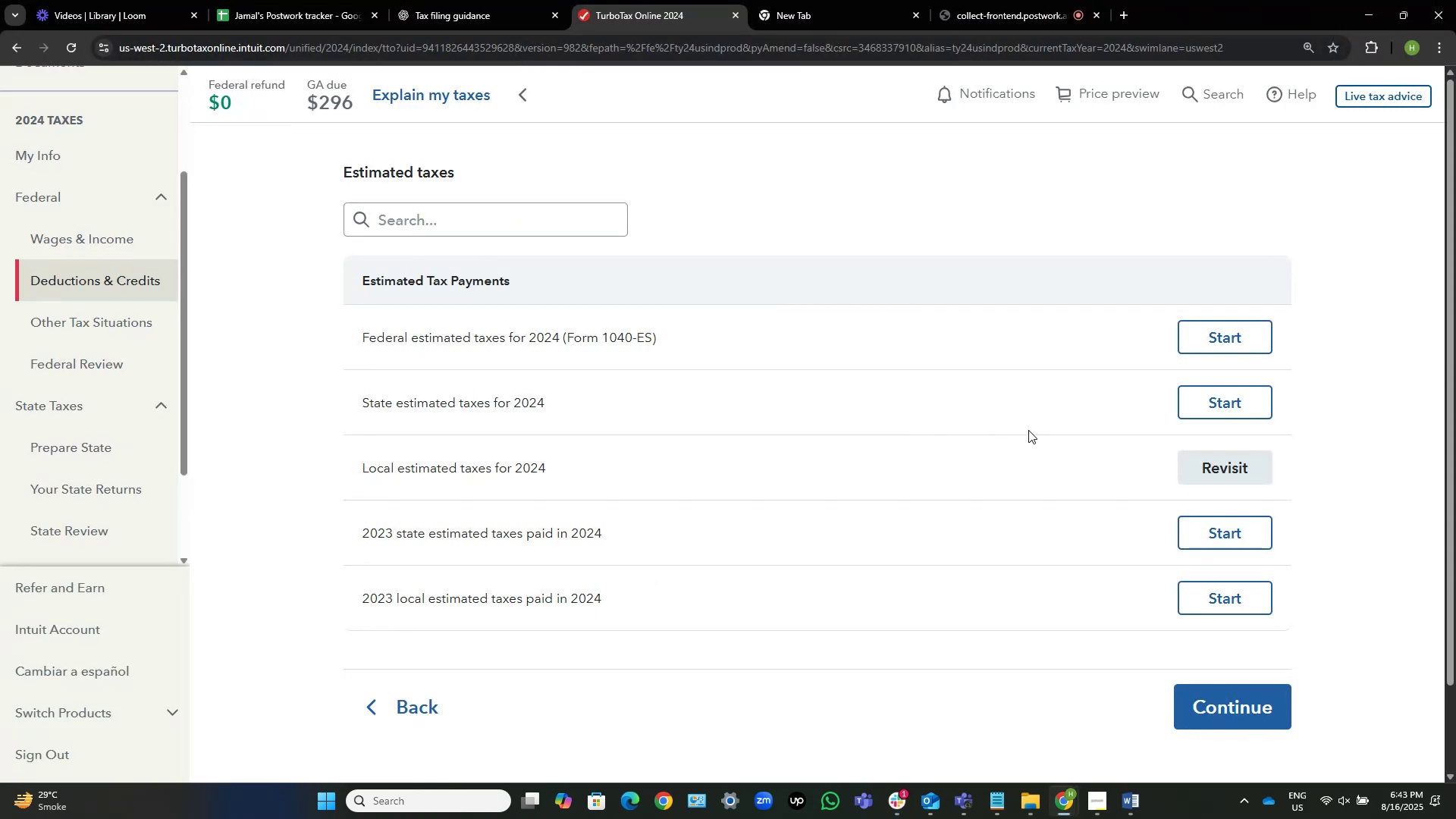 
scroll: coordinate [639, 402], scroll_direction: up, amount: 2.0
 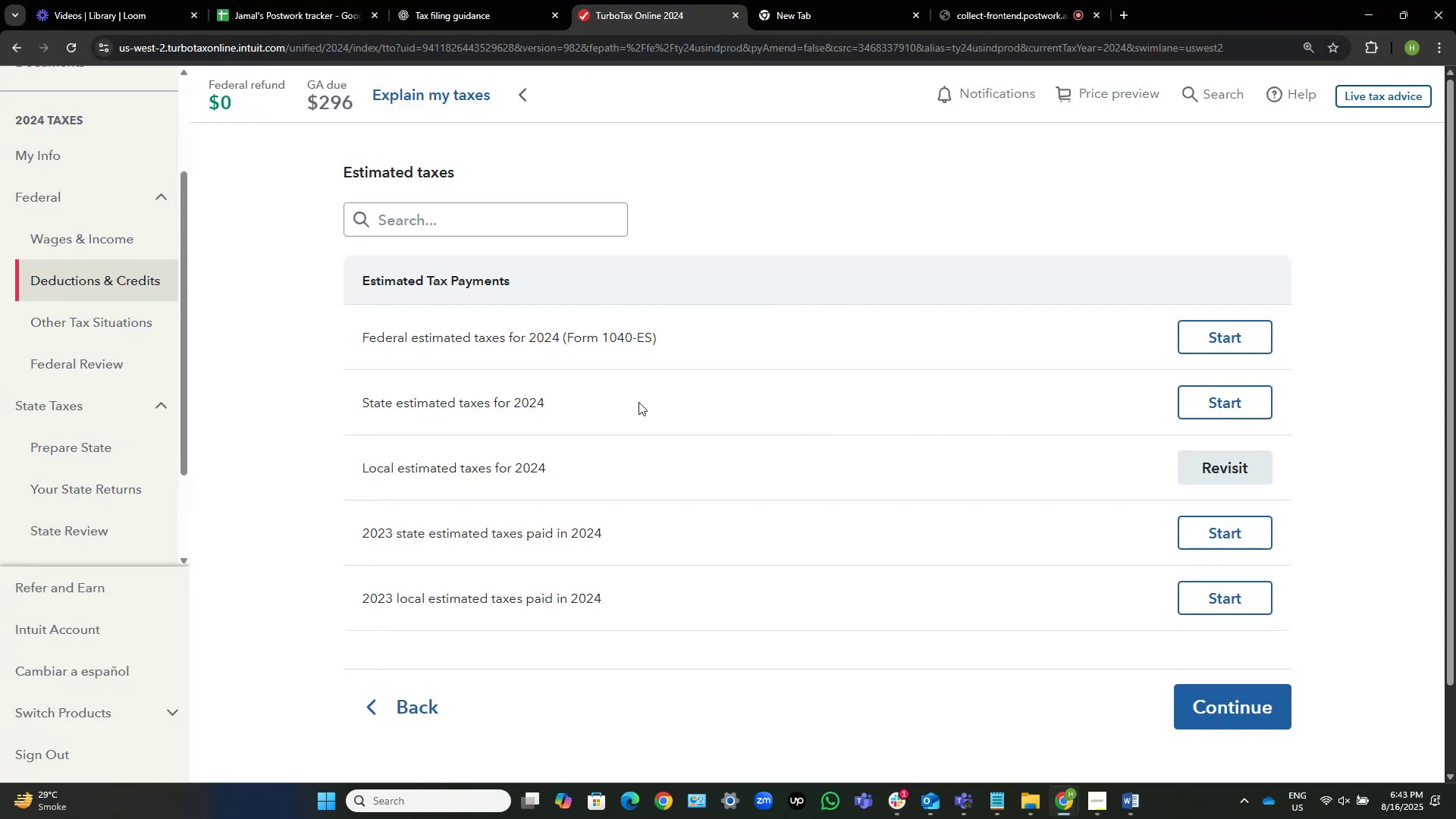 
scroll: coordinate [712, 417], scroll_direction: down, amount: 1.0
 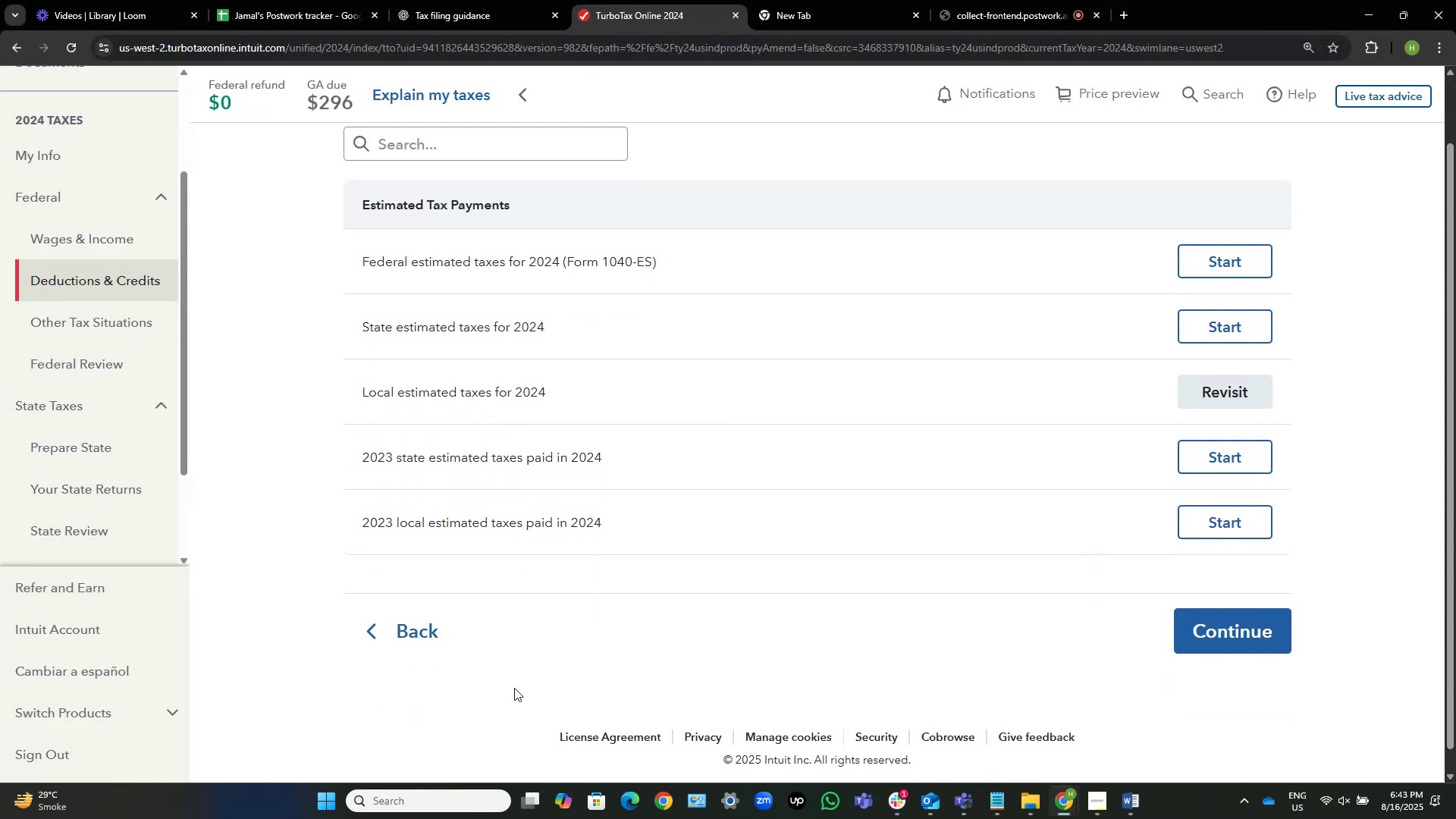 
wait(9.08)
 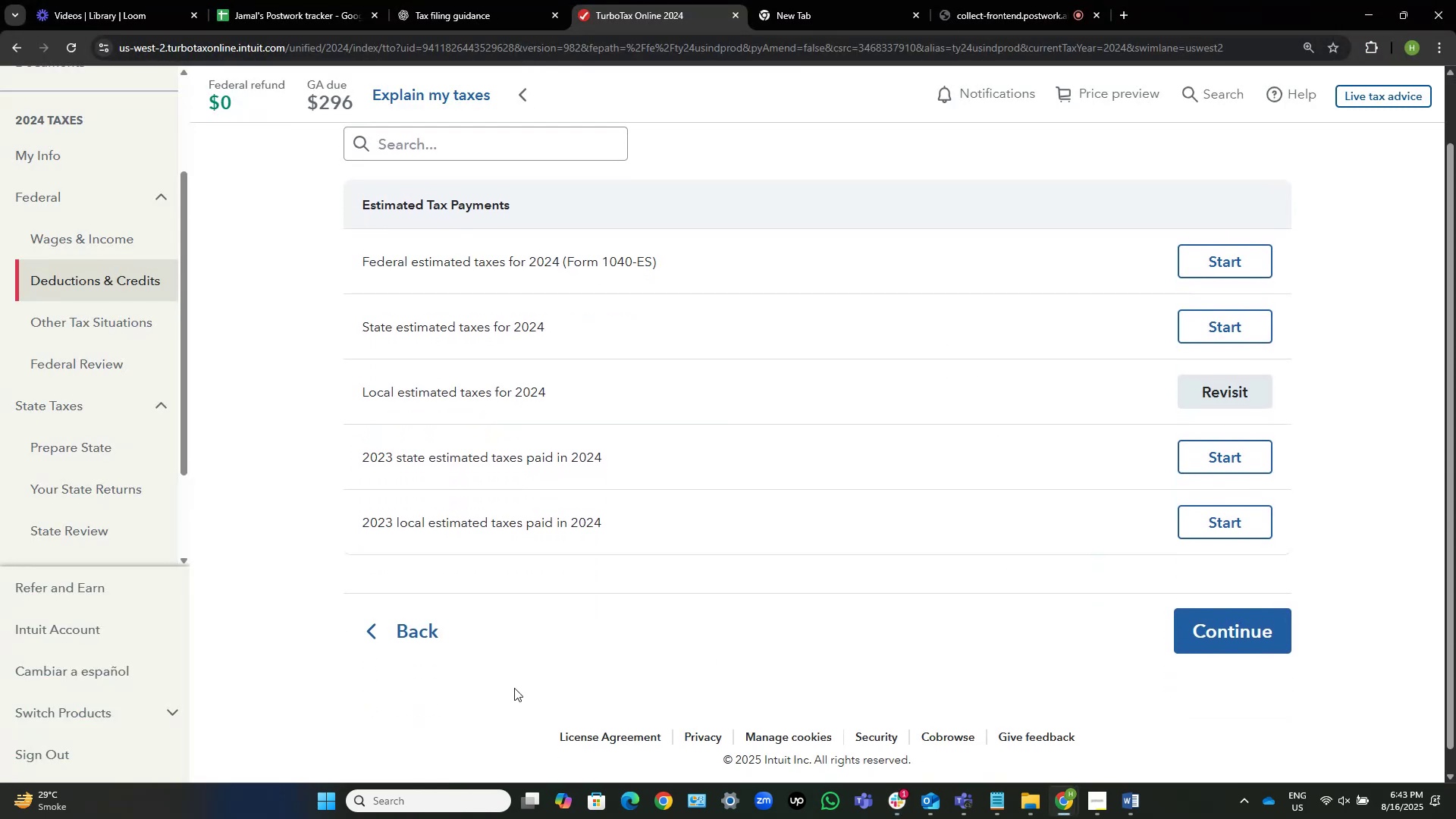 
left_click([1241, 388])
 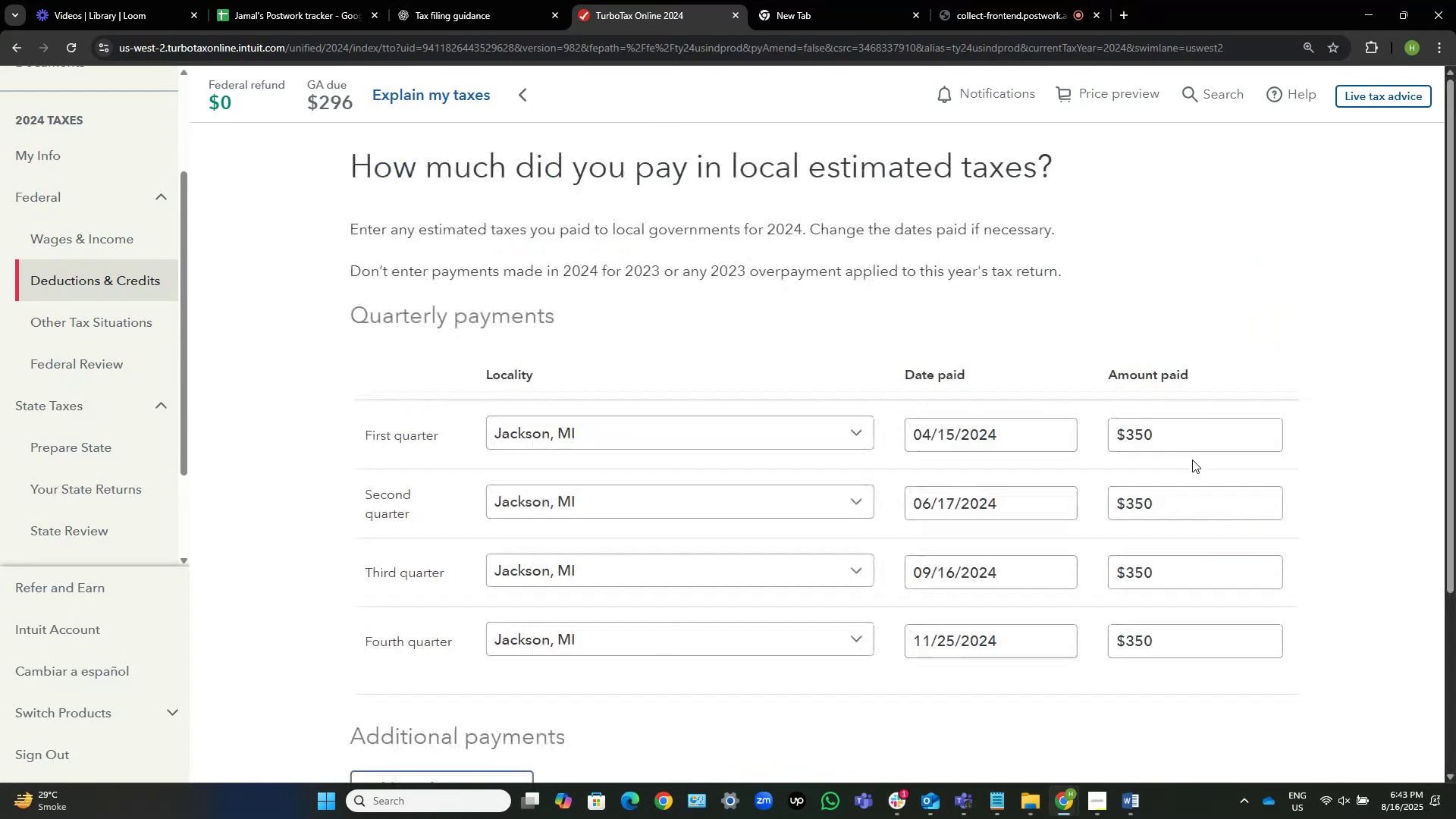 
scroll: coordinate [1151, 489], scroll_direction: down, amount: 6.0
 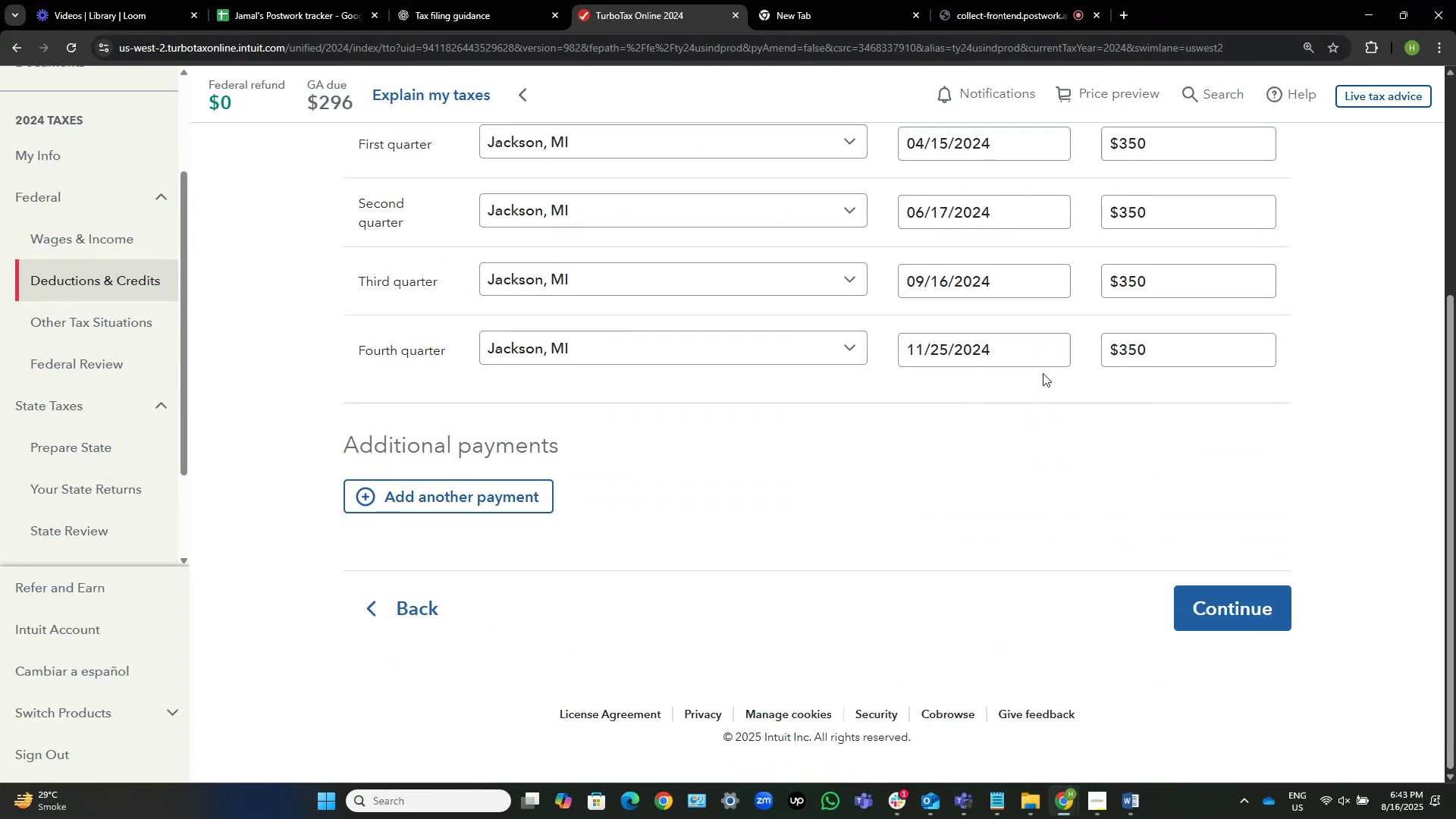 
scroll: coordinate [1152, 316], scroll_direction: up, amount: 3.0
 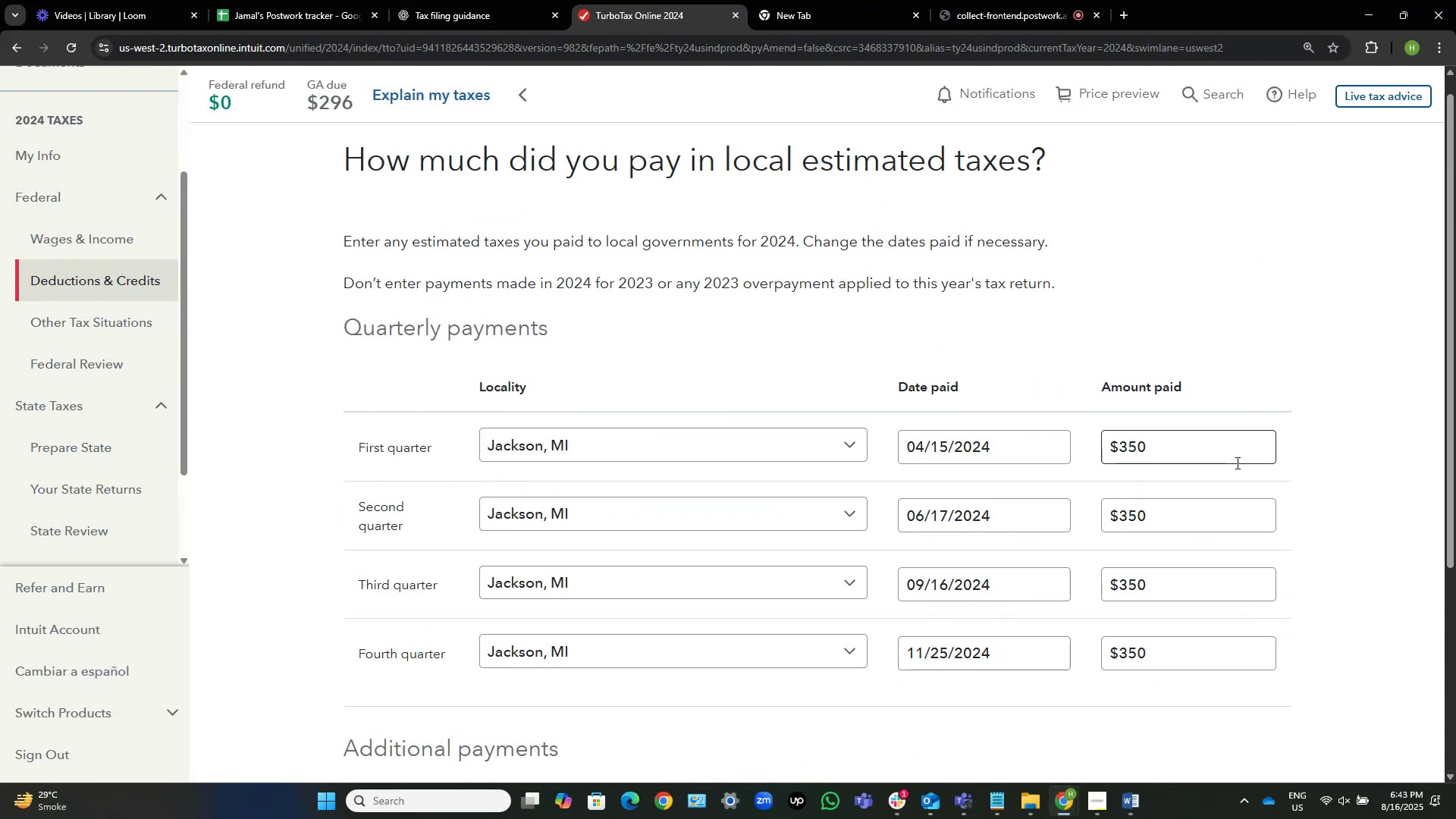 
scroll: coordinate [719, 554], scroll_direction: down, amount: 5.0
 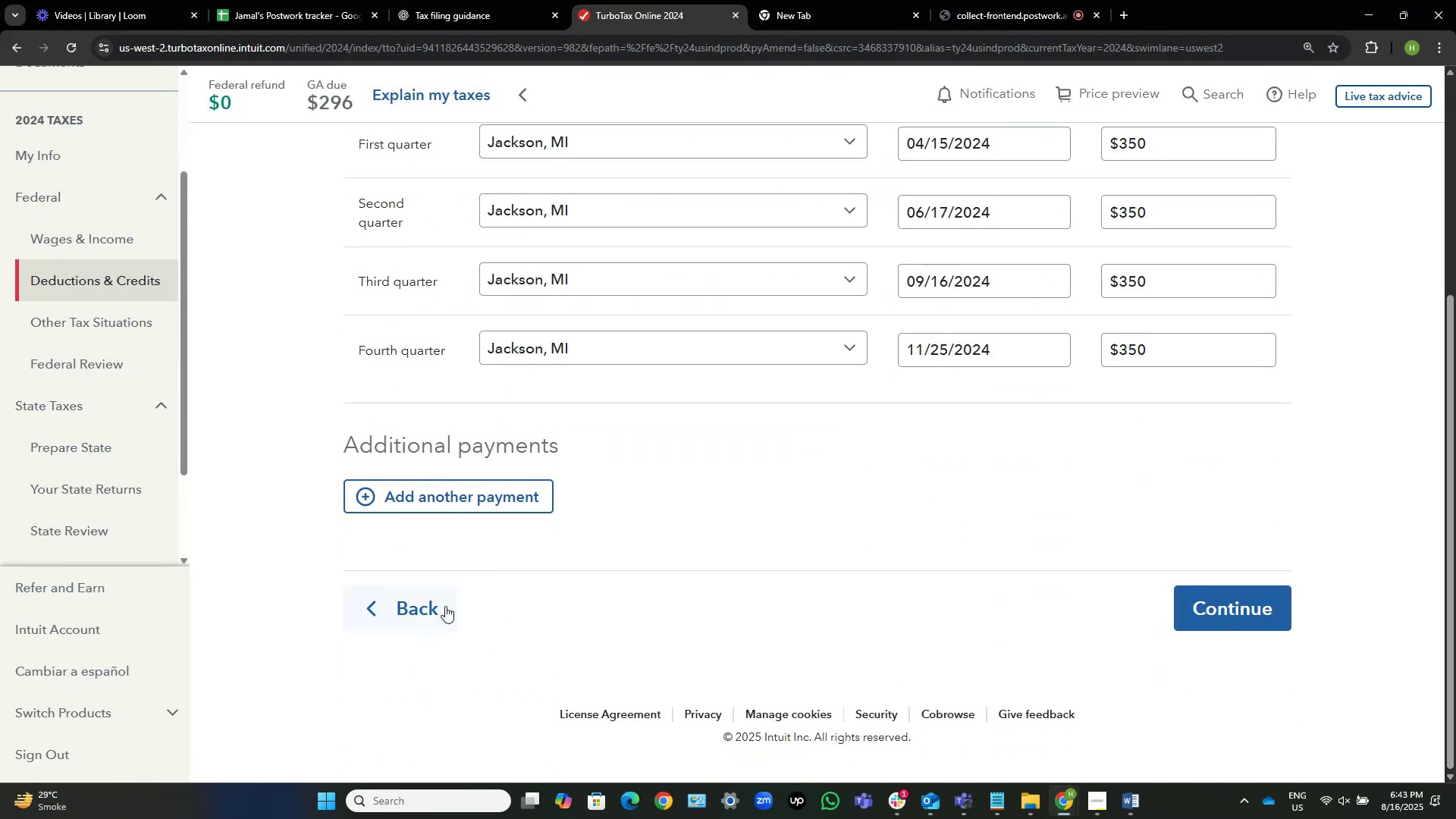 
left_click([432, 601])
 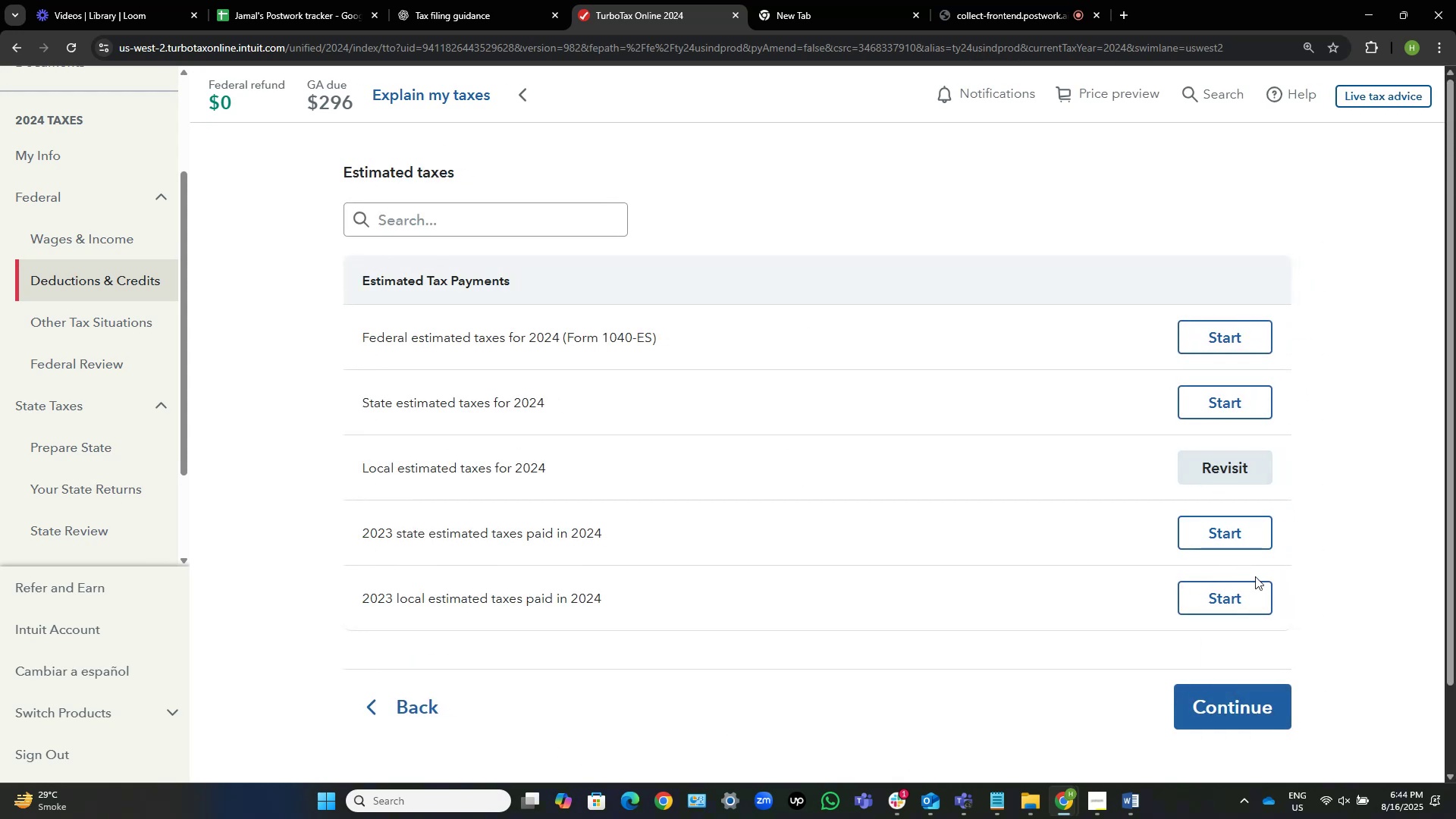 
wait(7.14)
 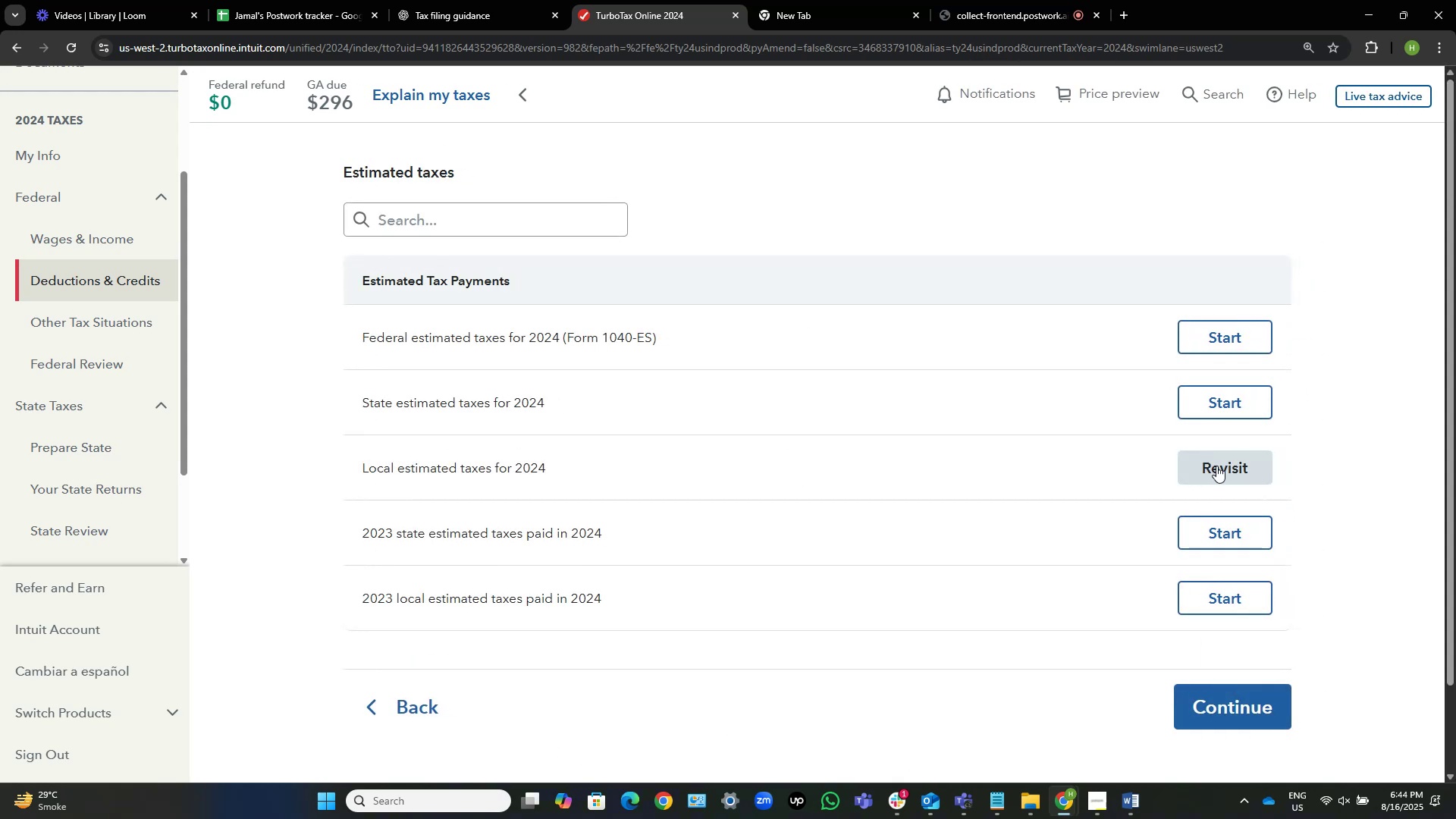 
left_click([1247, 592])
 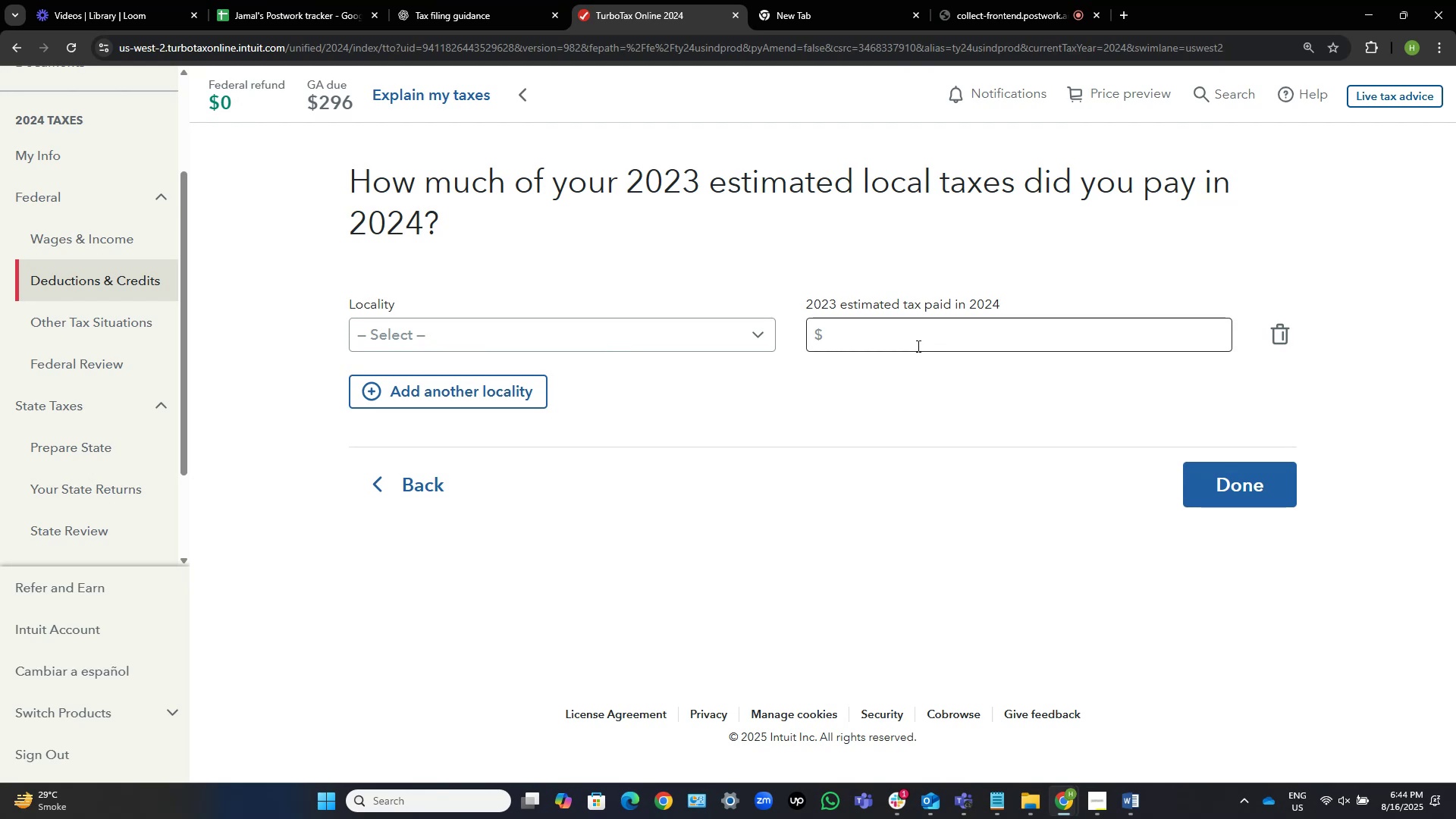 
wait(7.0)
 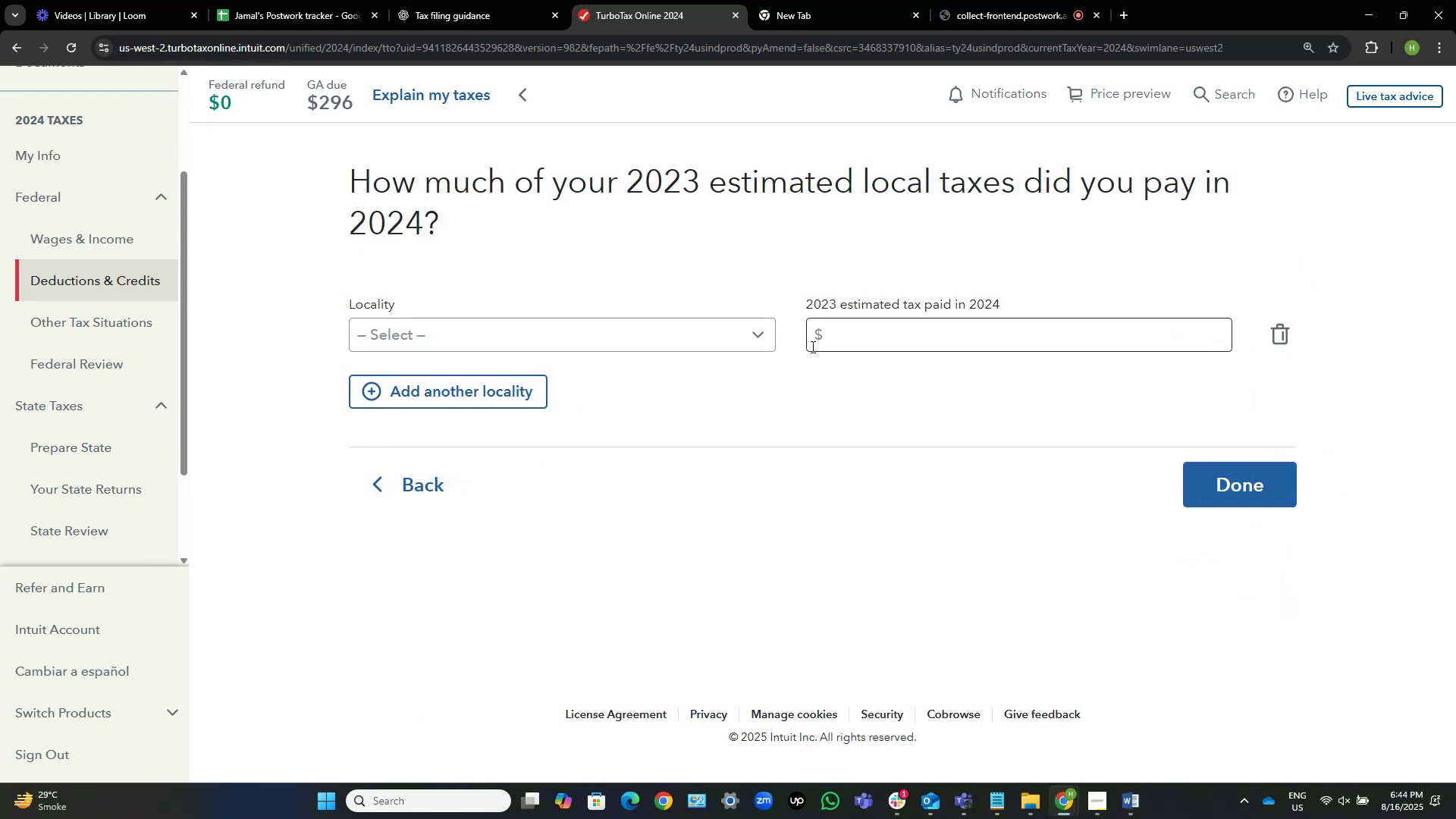 
left_click([440, 486])
 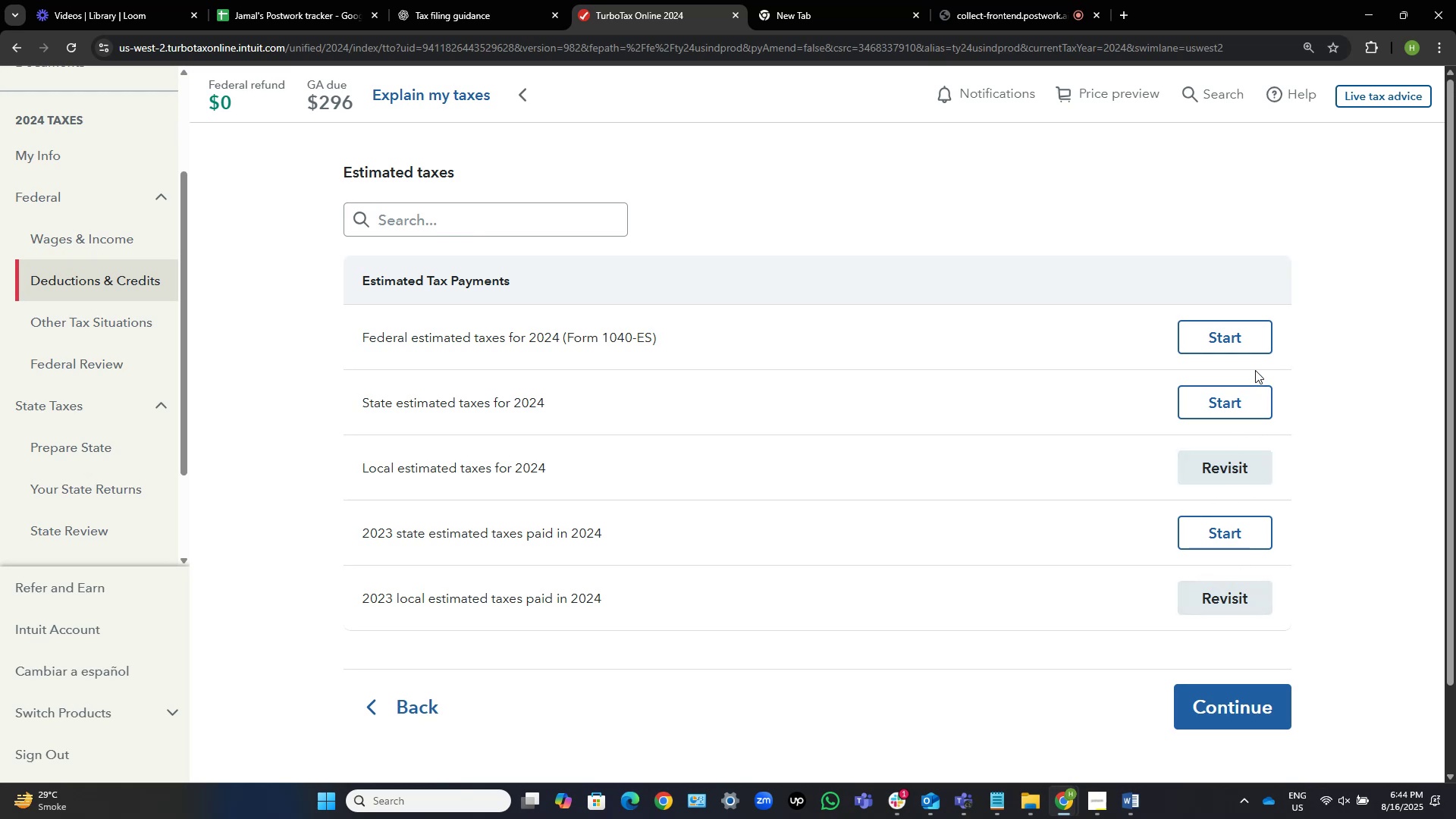 
wait(17.46)
 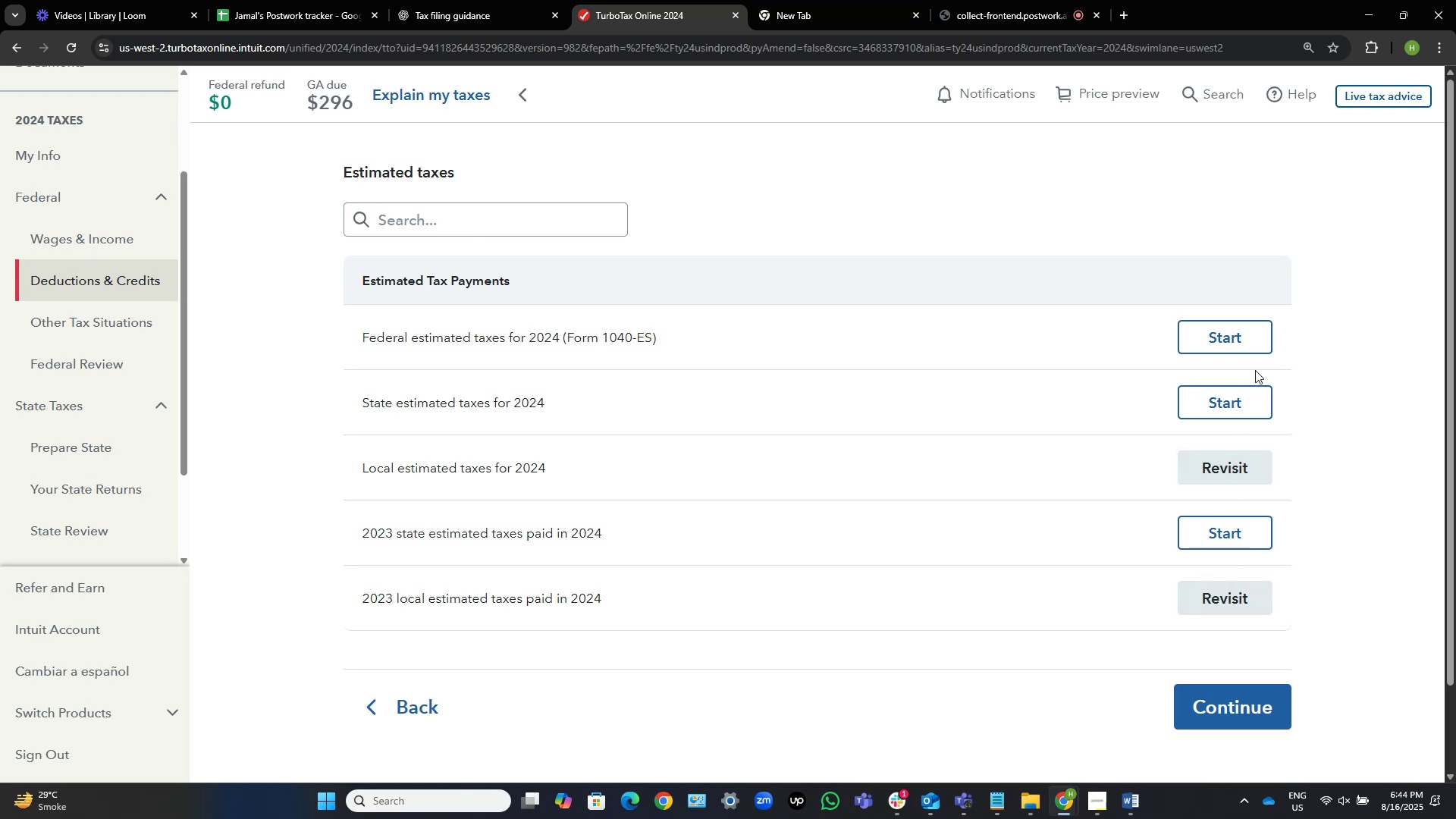 
left_click([1228, 460])
 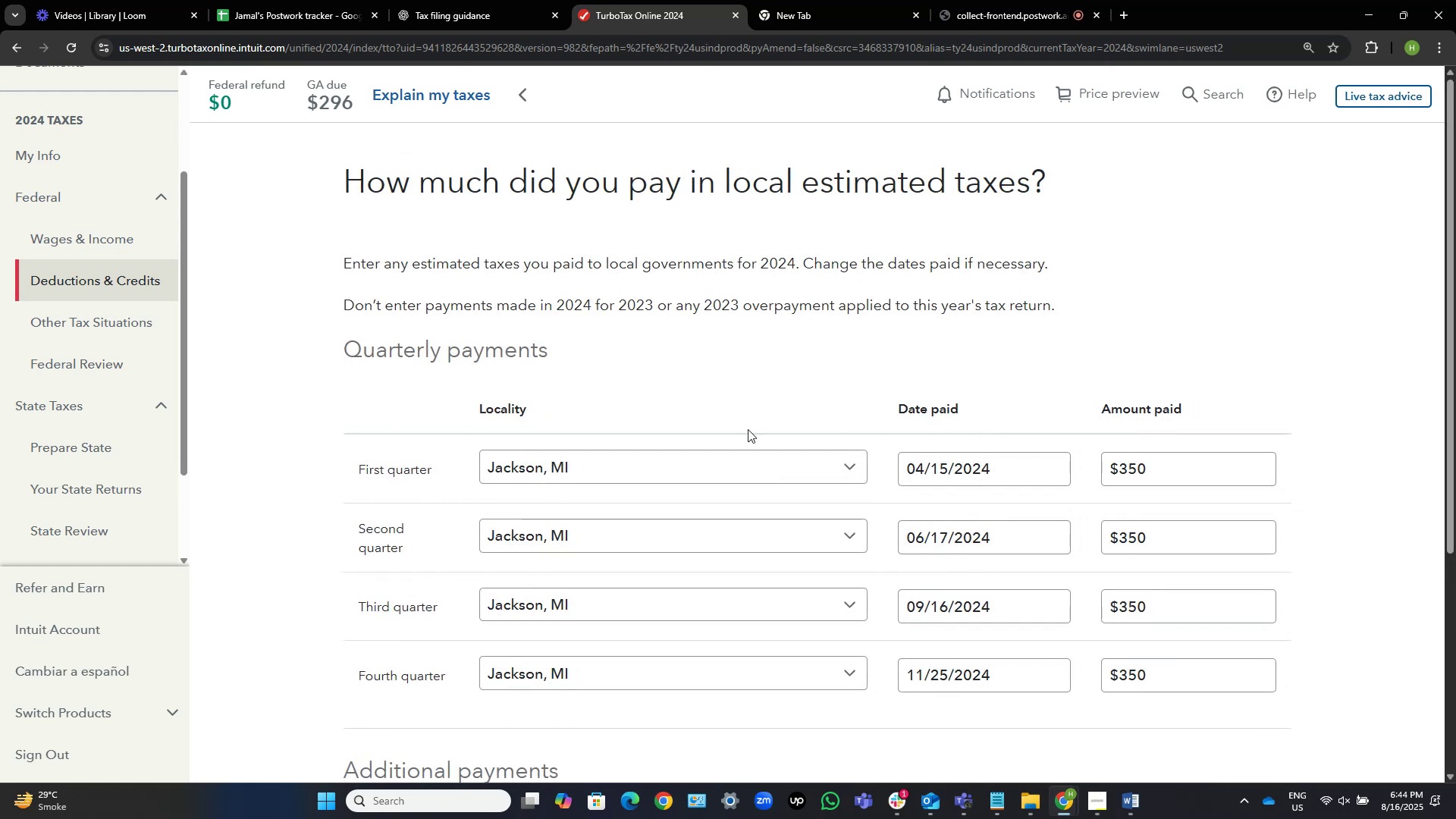 
left_click([1253, 315])
 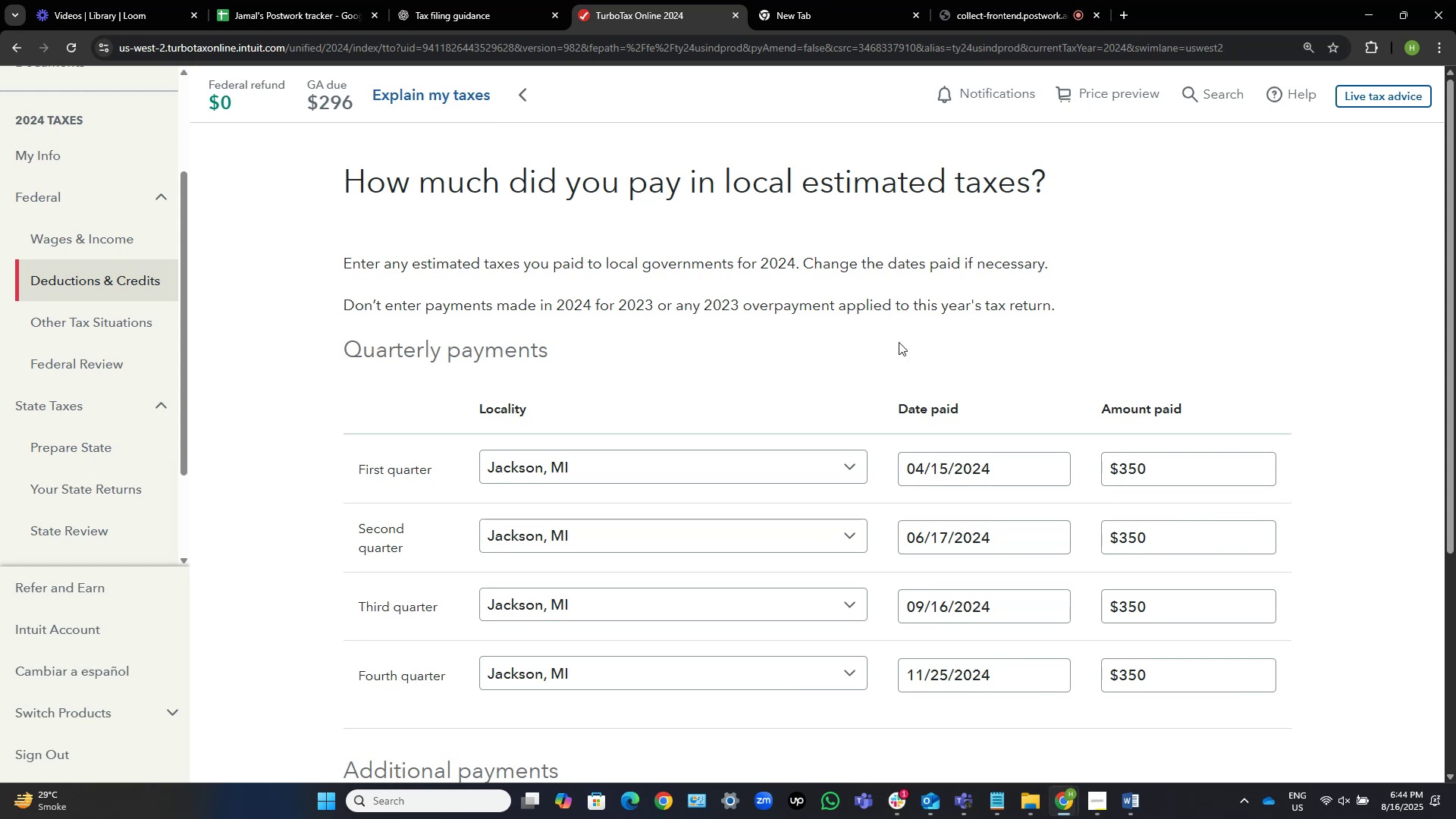 
wait(20.31)
 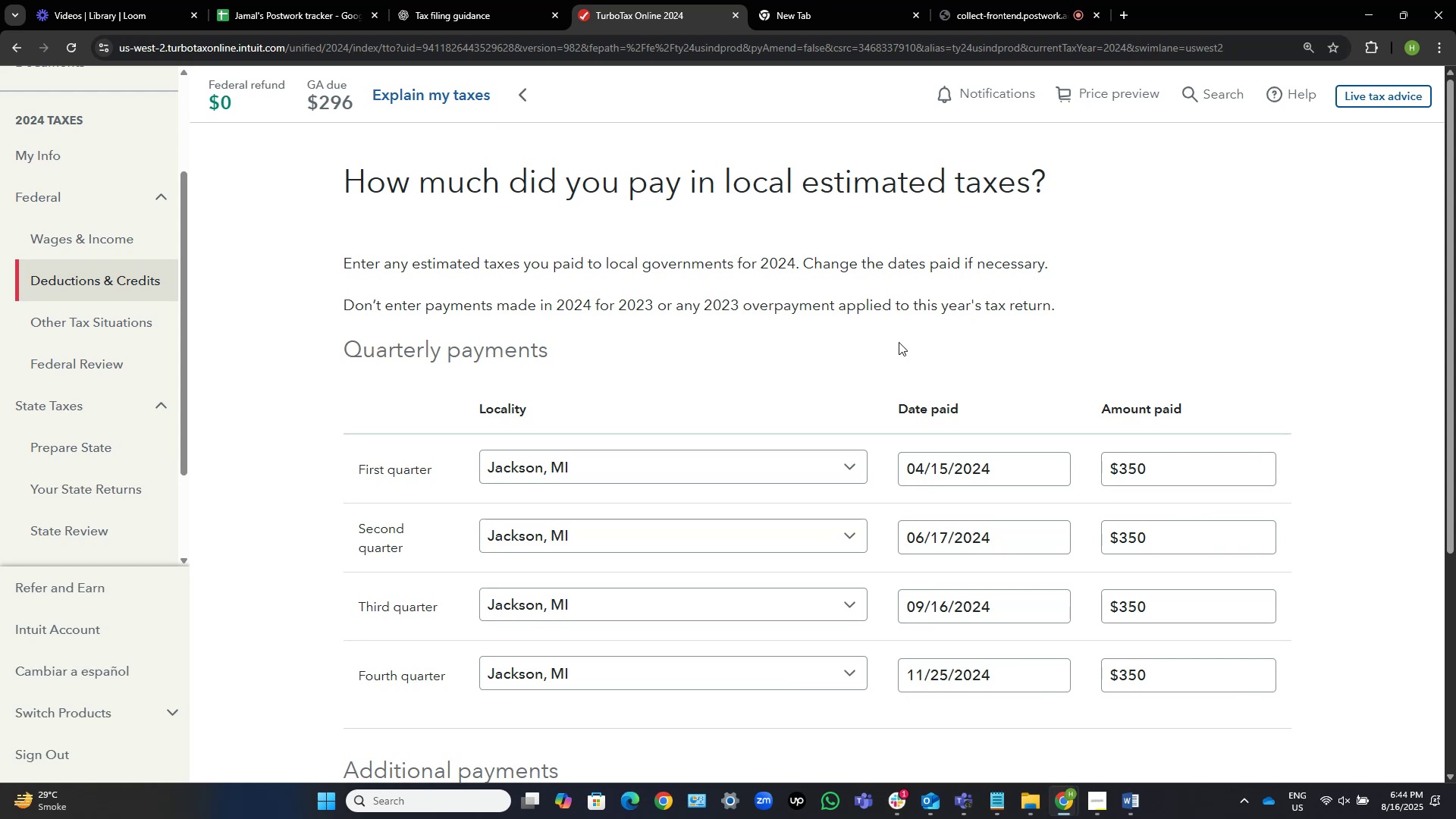 
left_click_drag(start_coordinate=[1146, 274], to_coordinate=[1165, 262])
 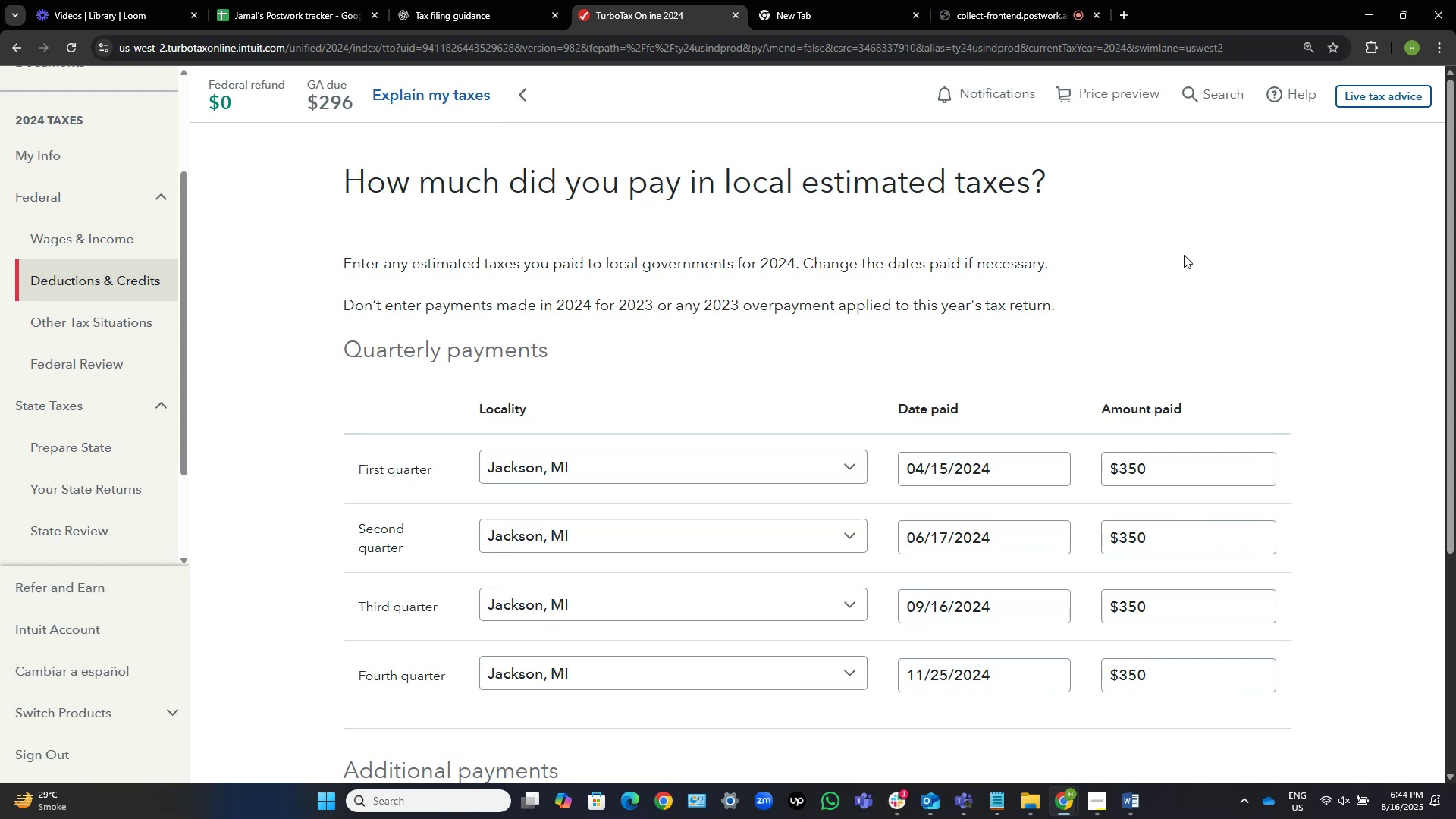 
key(Meta+MetaLeft)
 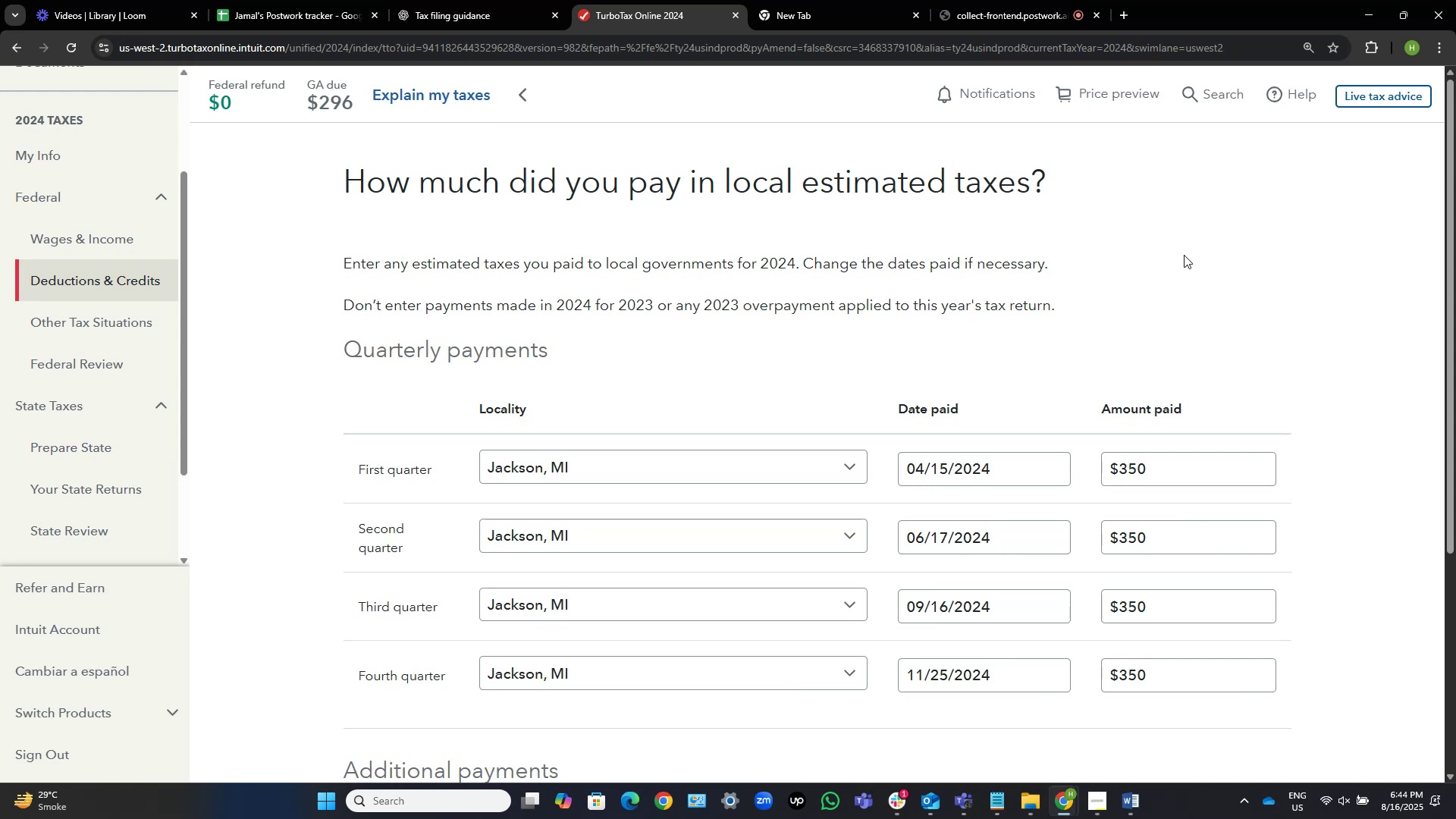 
key(Meta+Shift+ShiftLeft)
 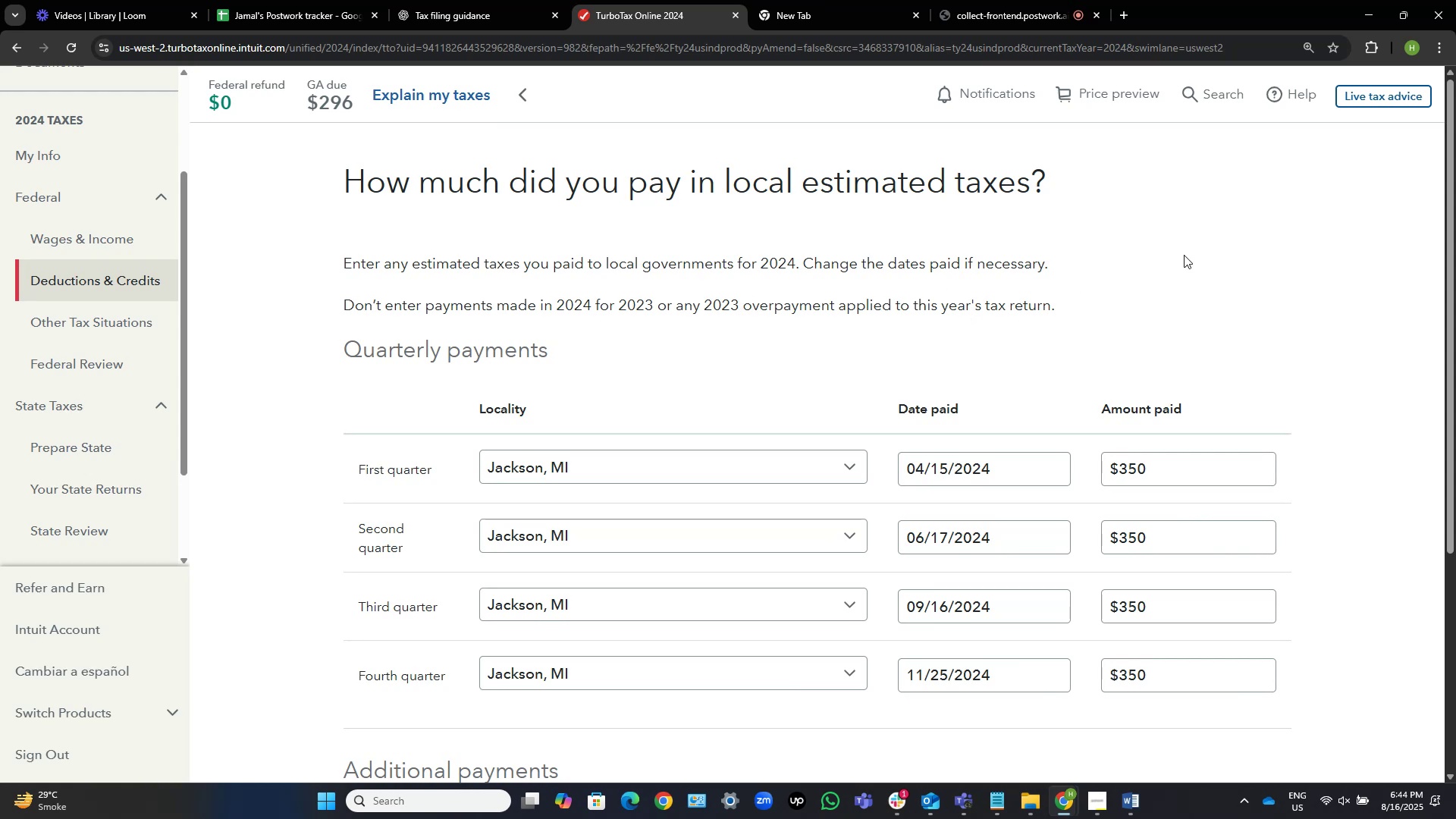 
key(Meta+Shift+S)
 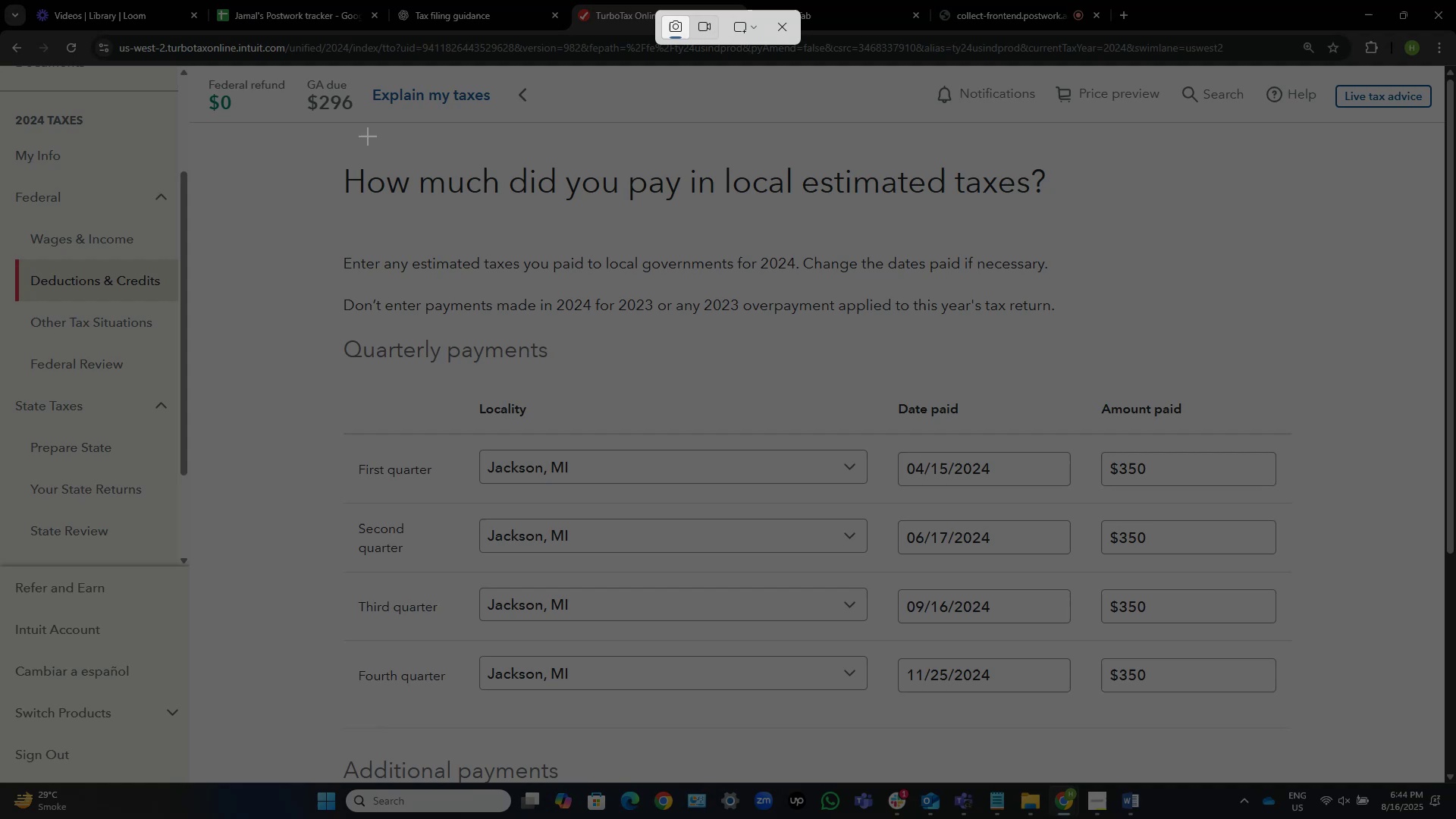 
left_click_drag(start_coordinate=[284, 133], to_coordinate=[1325, 369])
 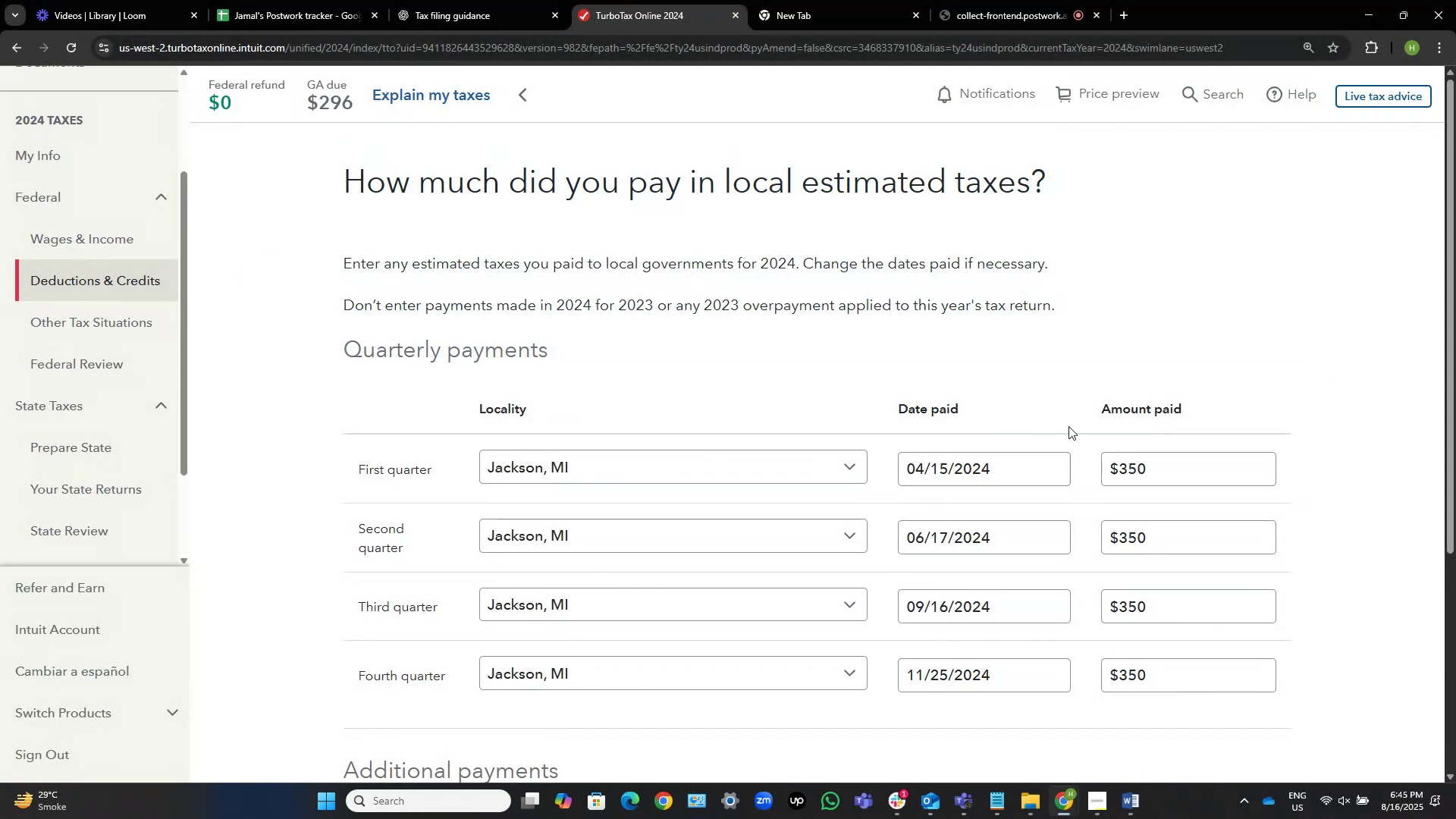 
scroll: coordinate [1116, 334], scroll_direction: down, amount: 3.0
 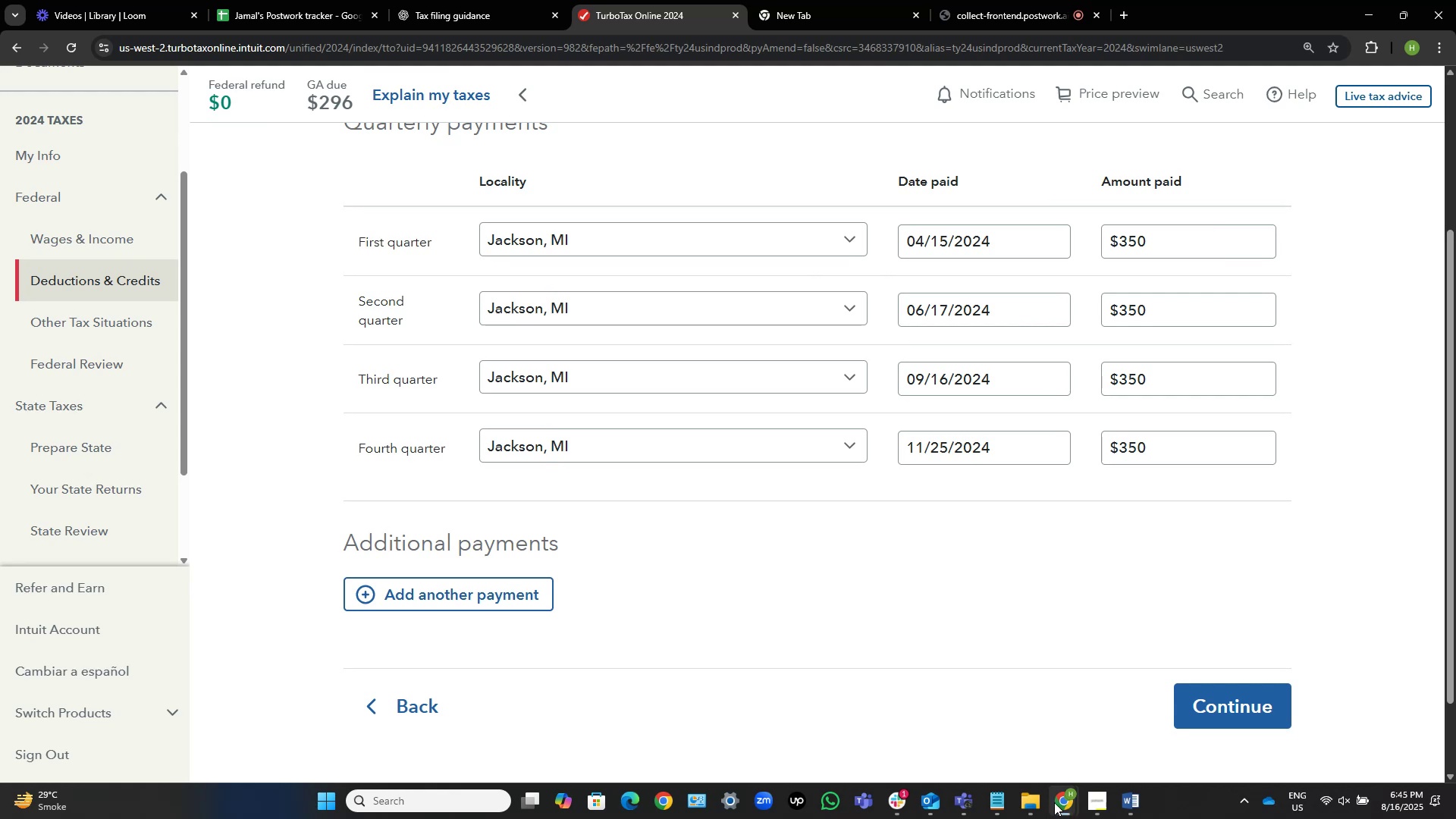 
left_click([1062, 805])
 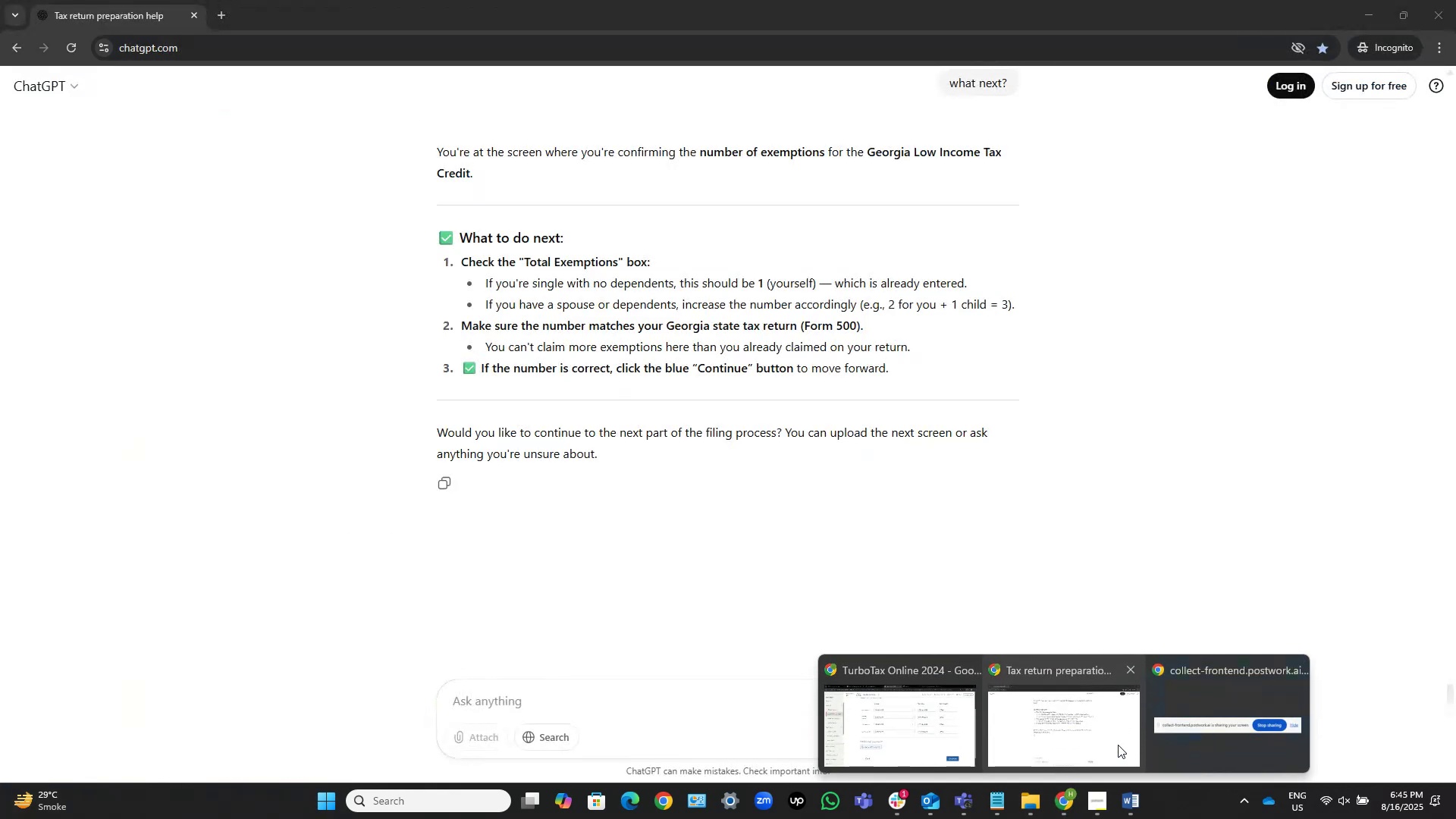 
left_click([1050, 730])
 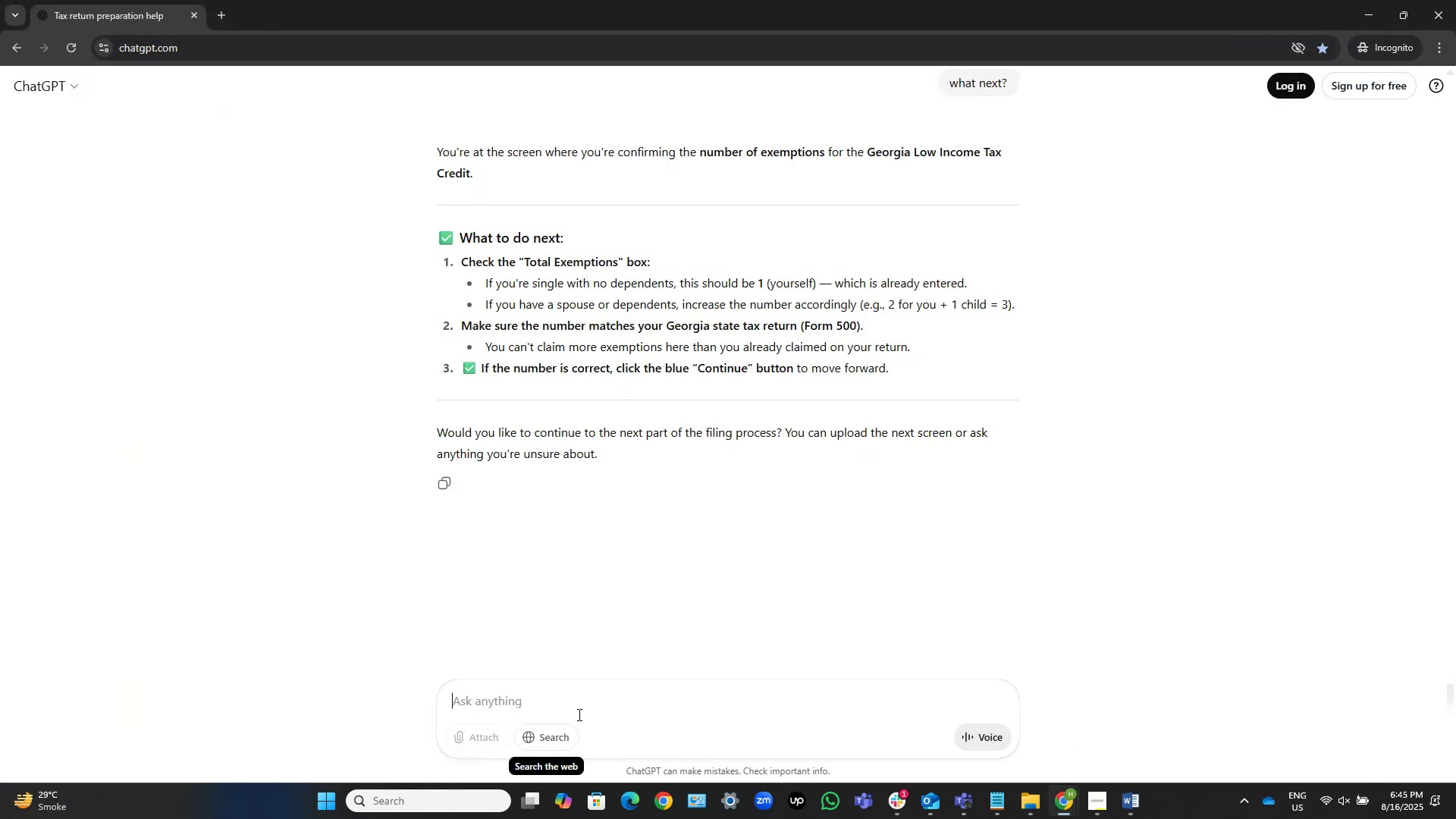 
left_click([584, 701])
 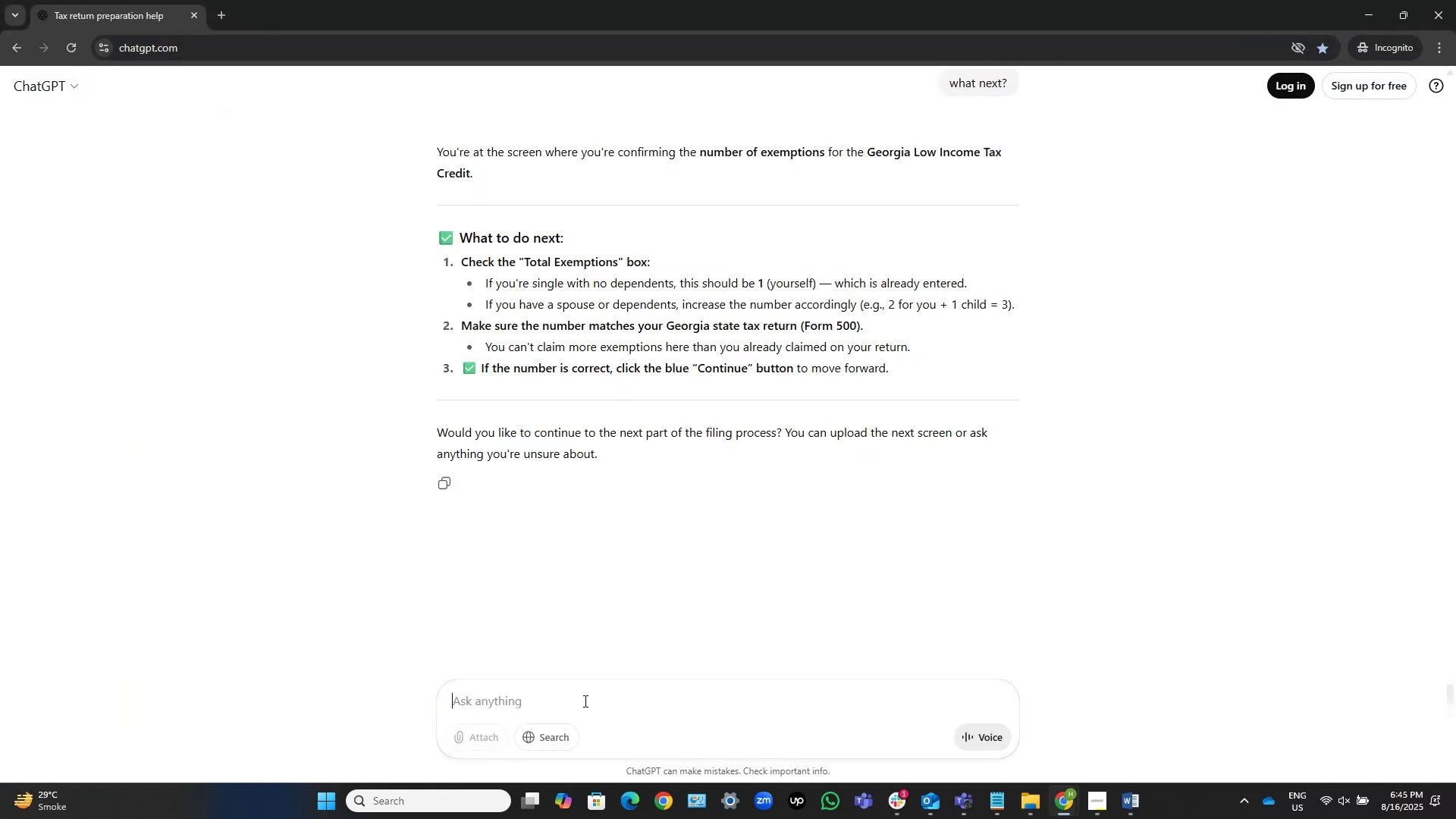 
key(Control+V)
 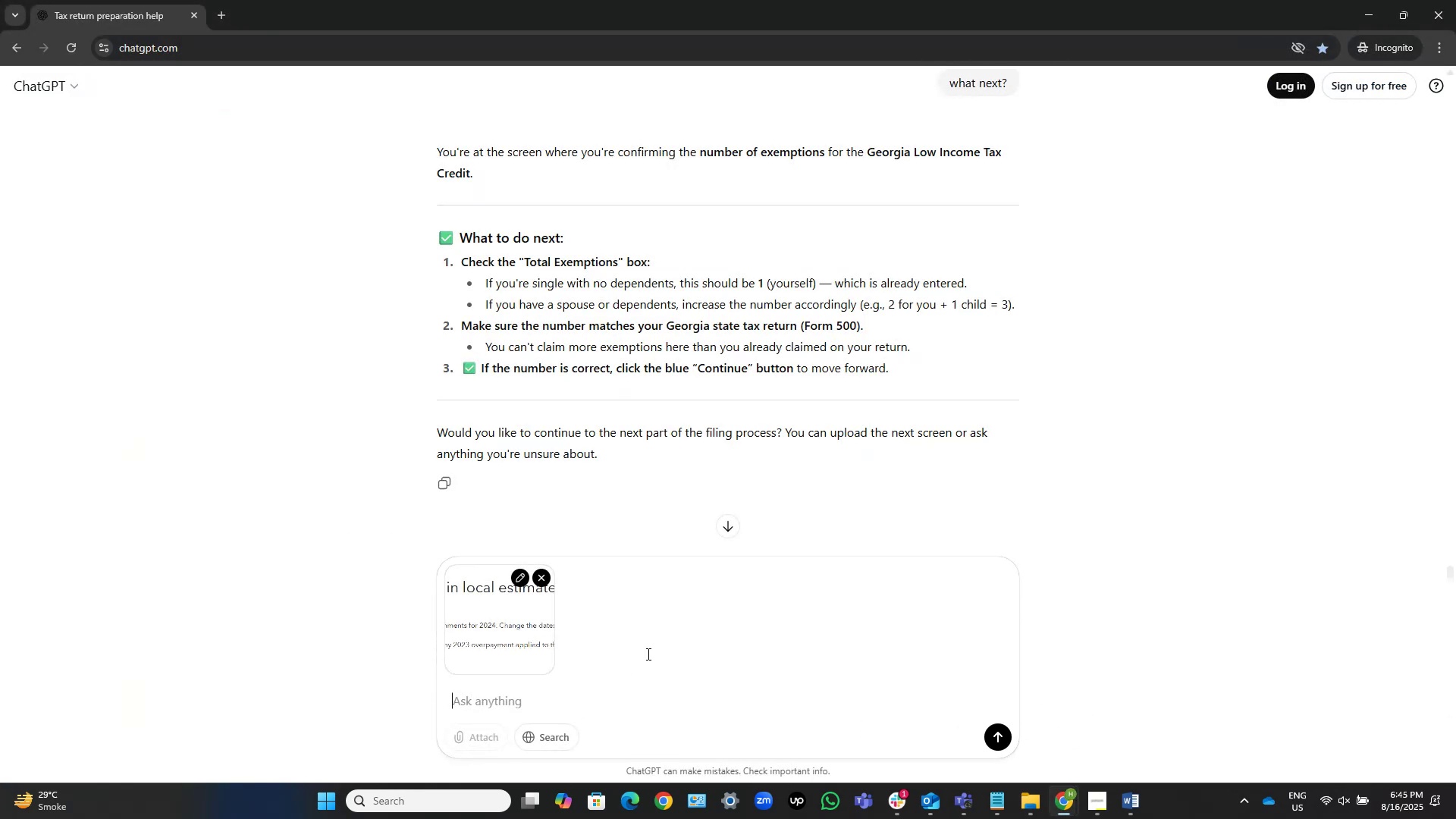 
type(i wanted to checkl estimated)
 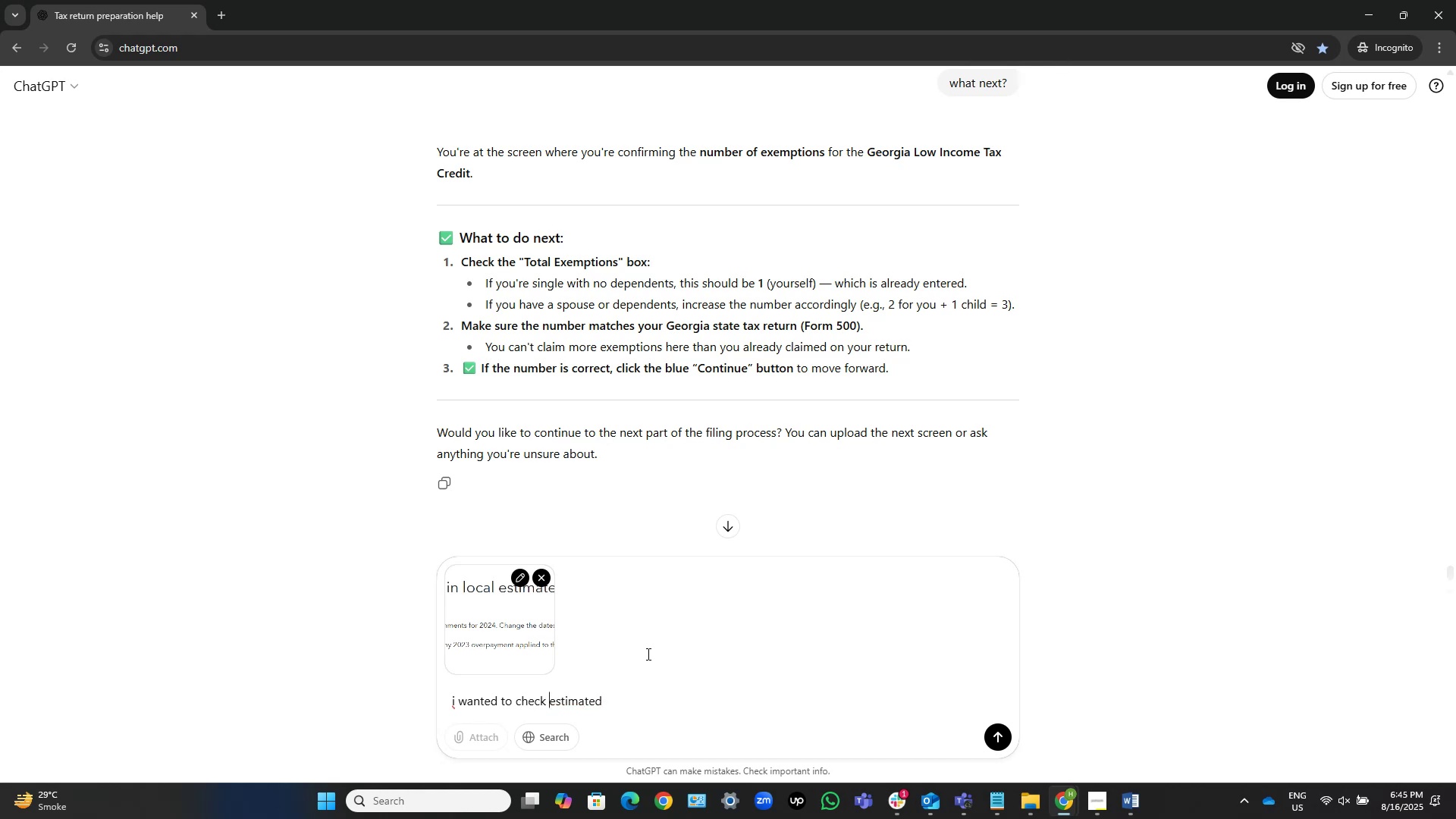 
hold_key(key=Backspace, duration=0.34)
 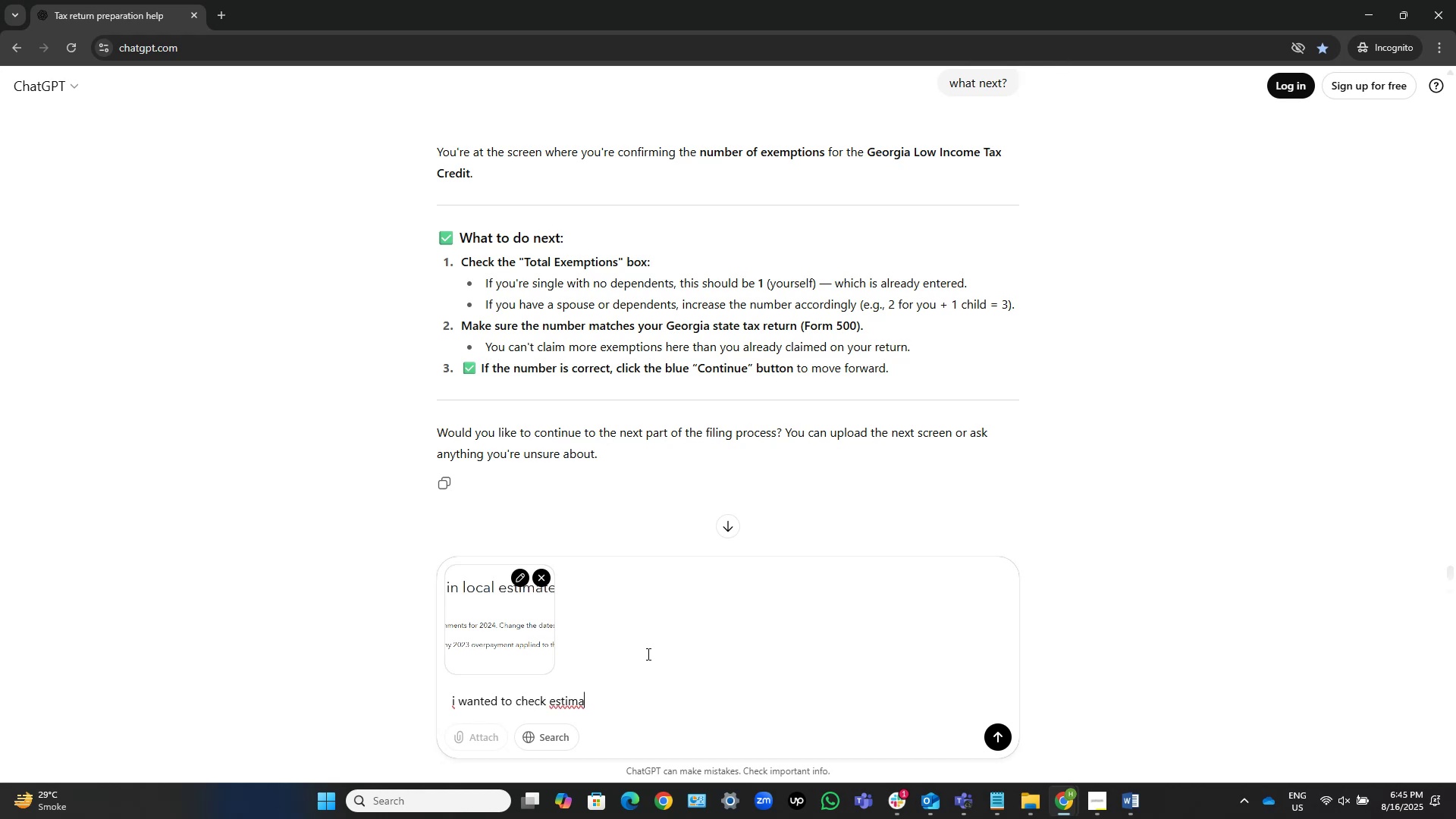 
key(Control+ArrowLeft)
 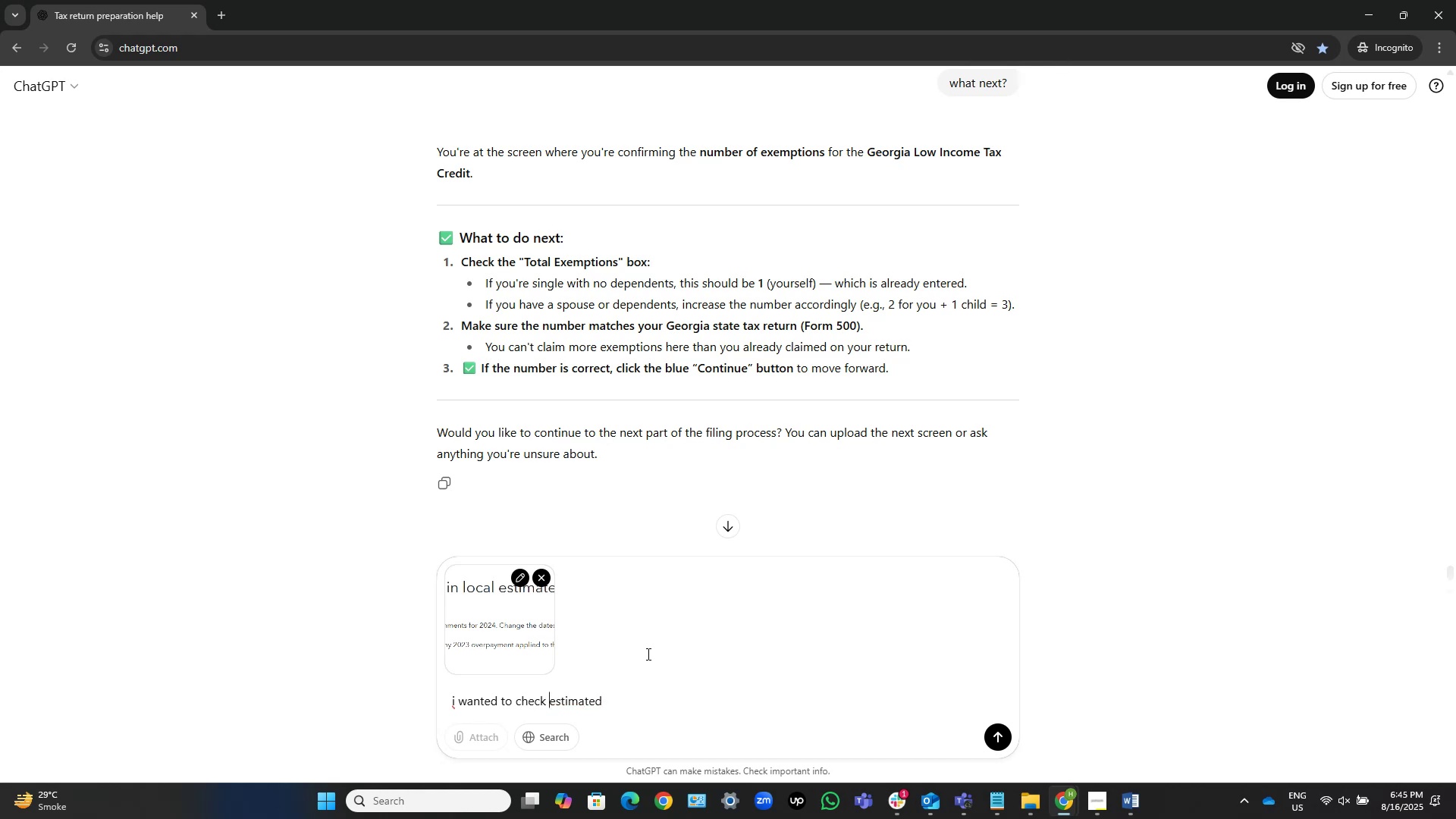 
key(Control+ArrowLeft)
 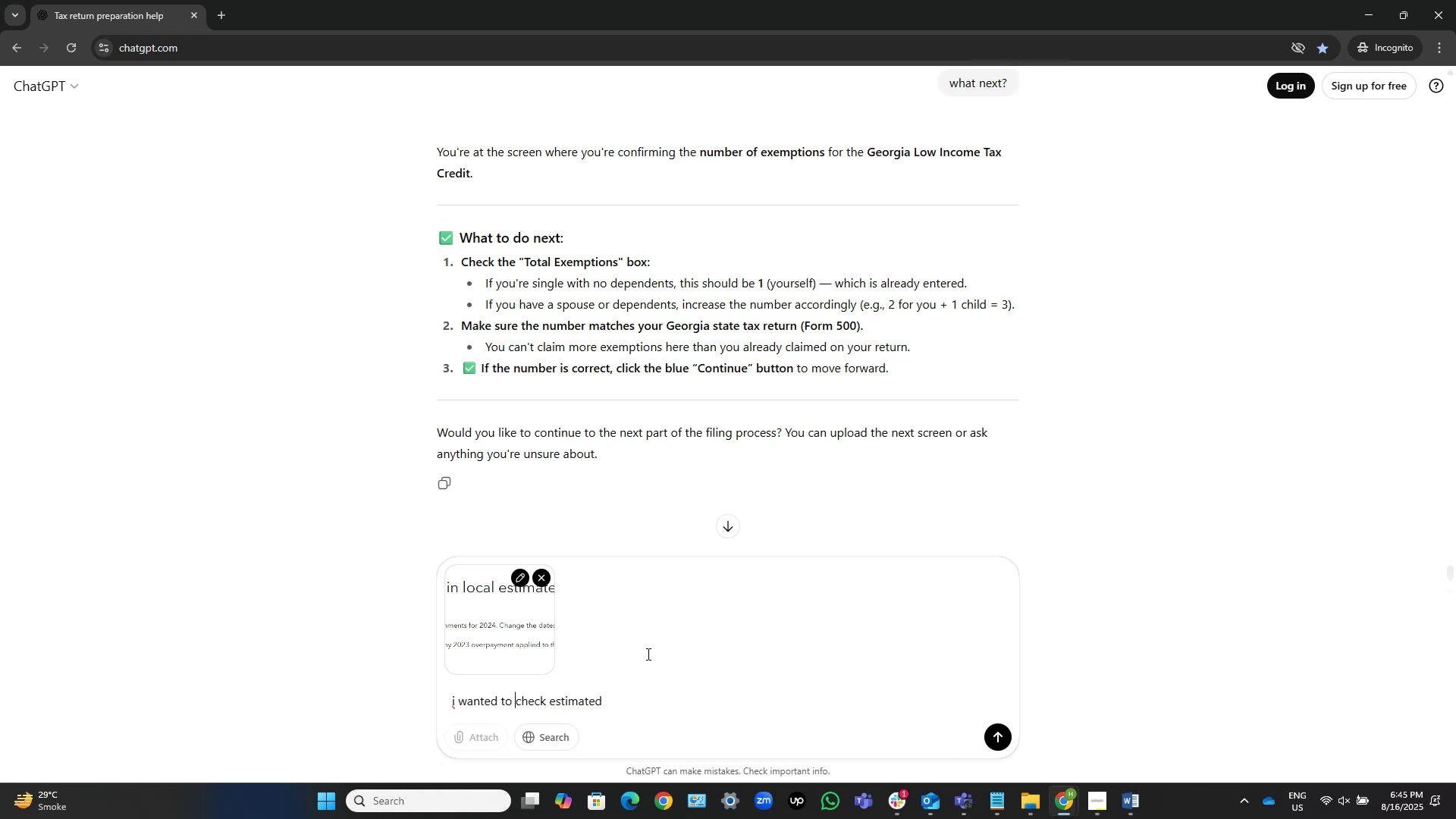 
key(Control+ControlLeft)
 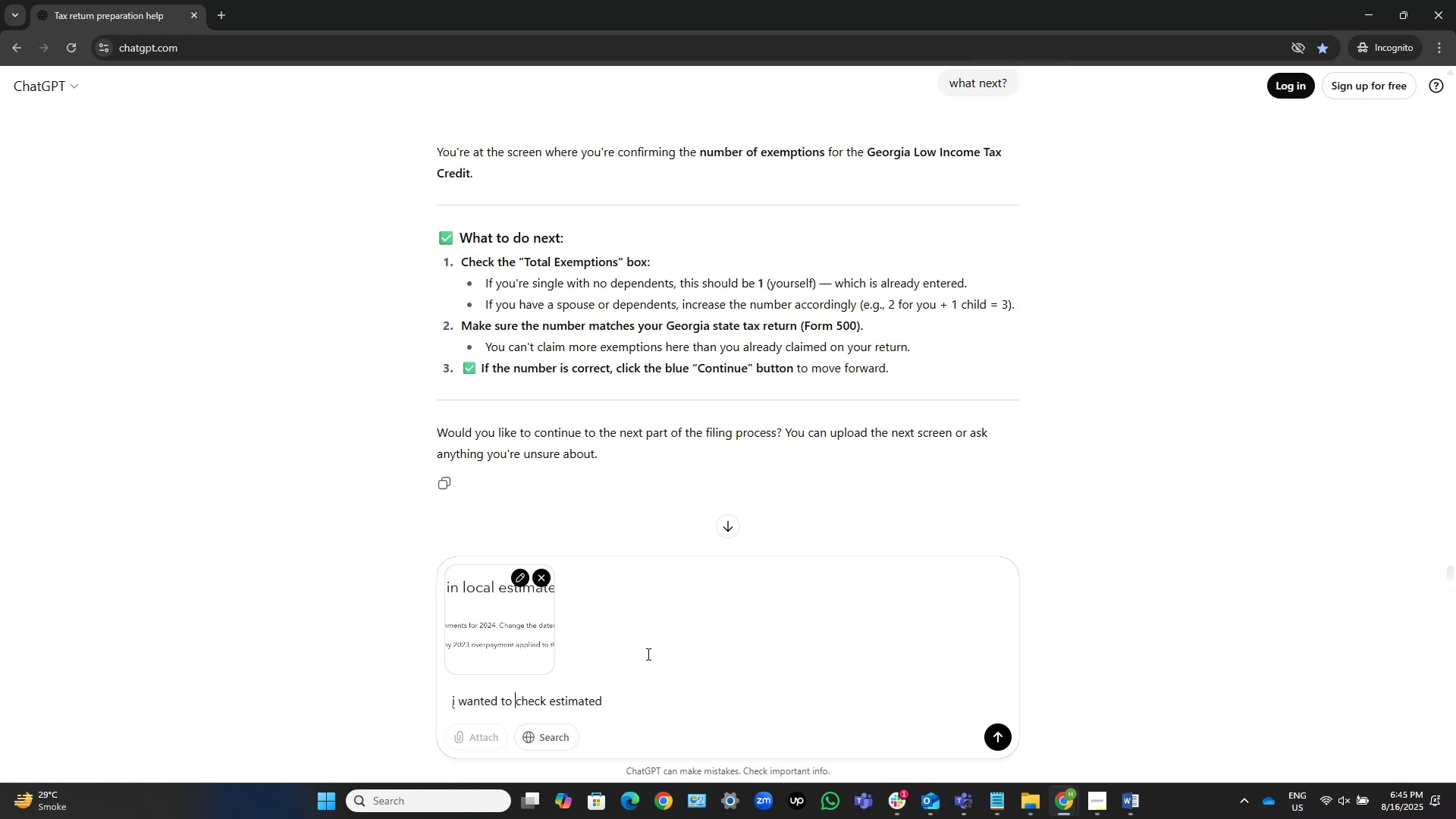 
key(Control+ArrowRight)
 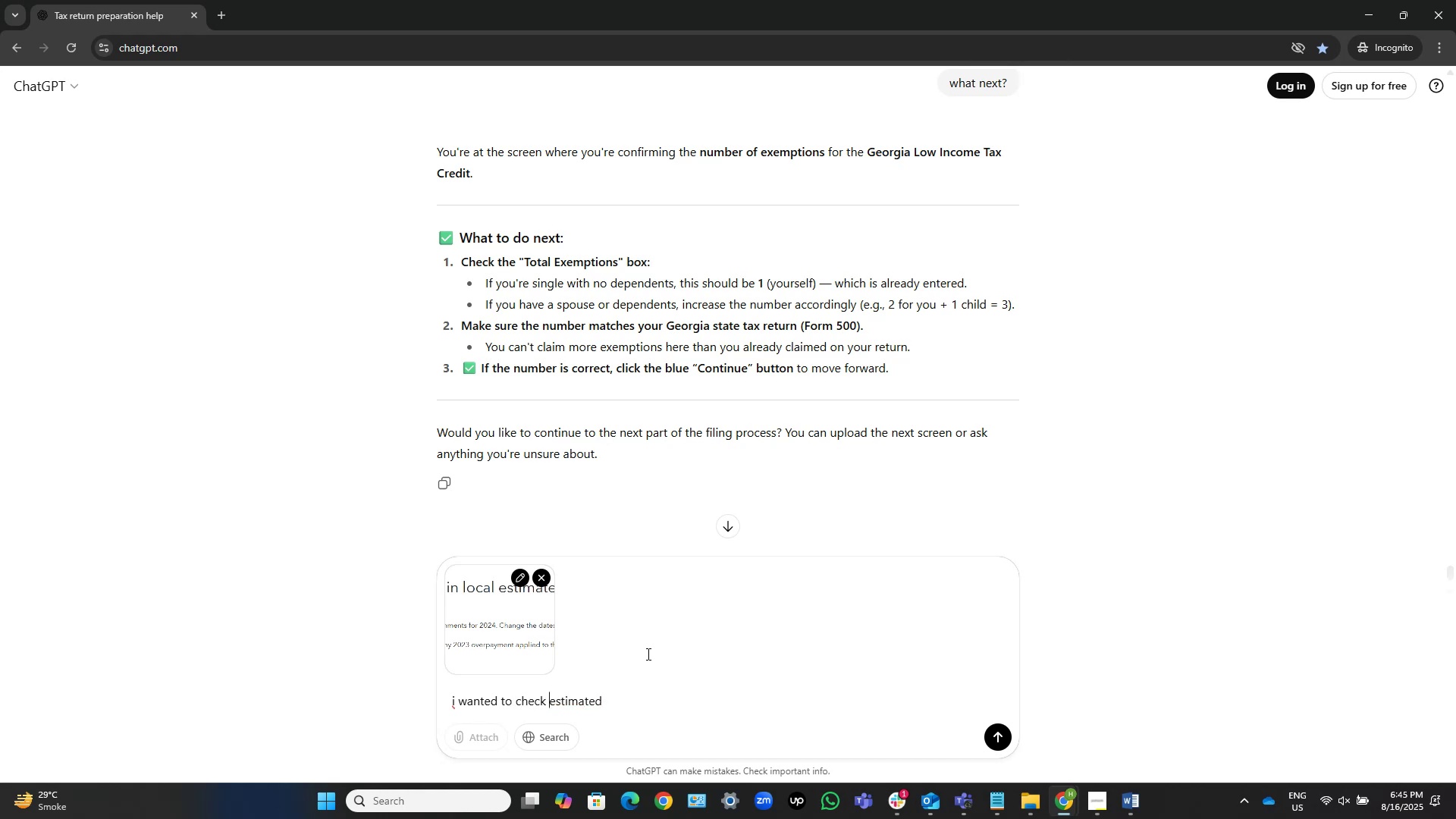 
key(ArrowLeft)
 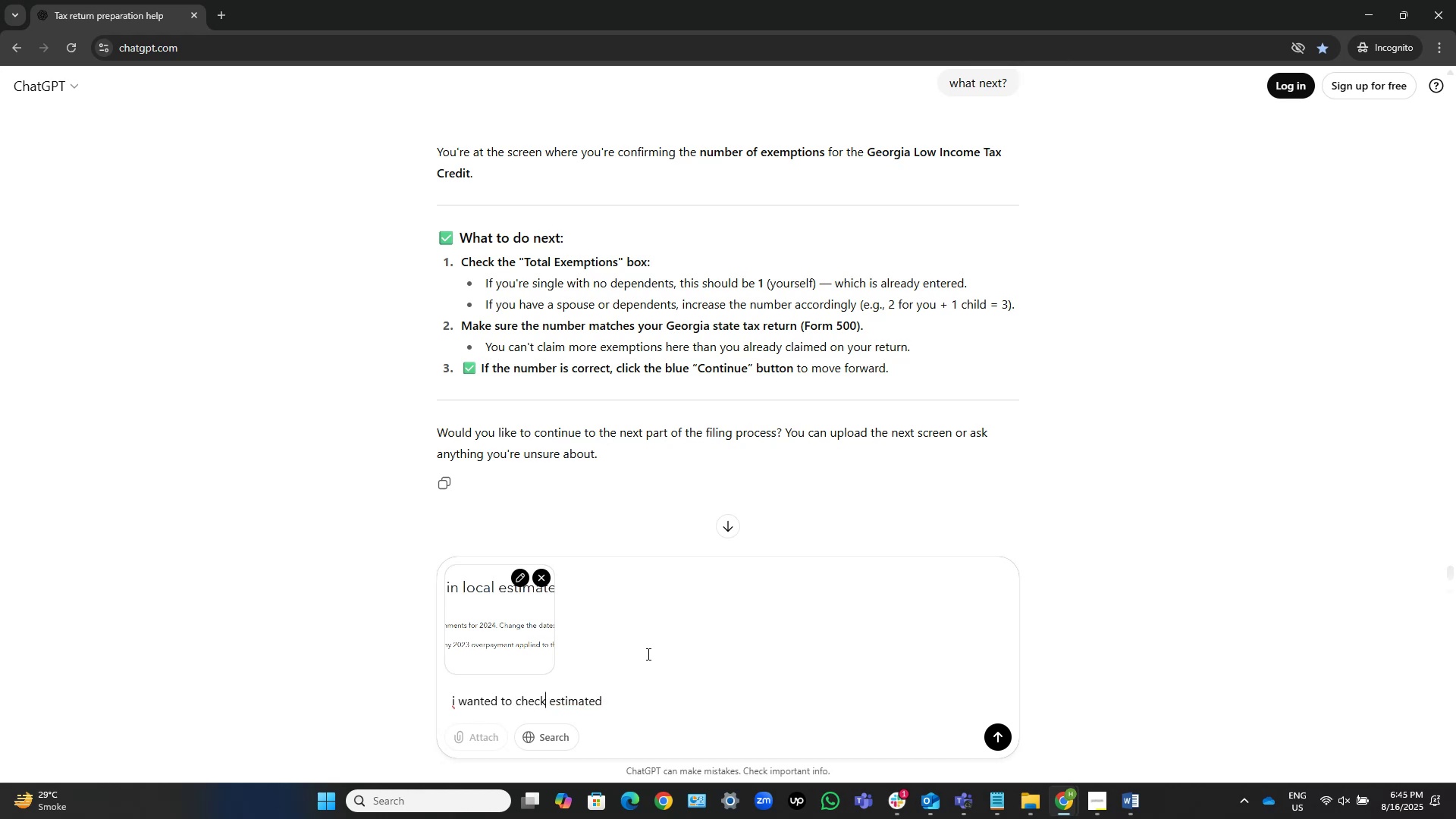 
key(Control+Shift+ArrowLeft)
 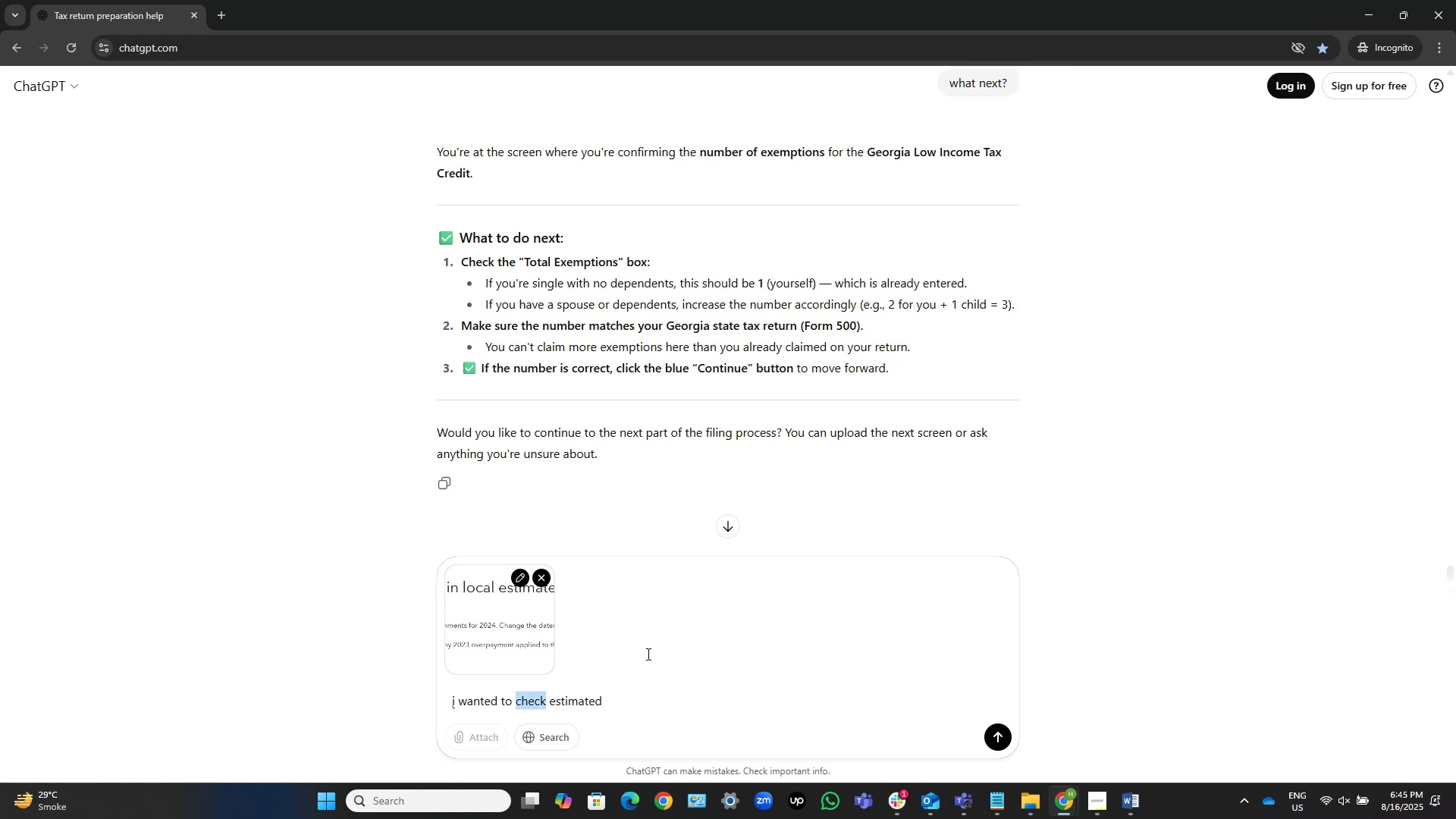 
type(enter[End] taxes )
 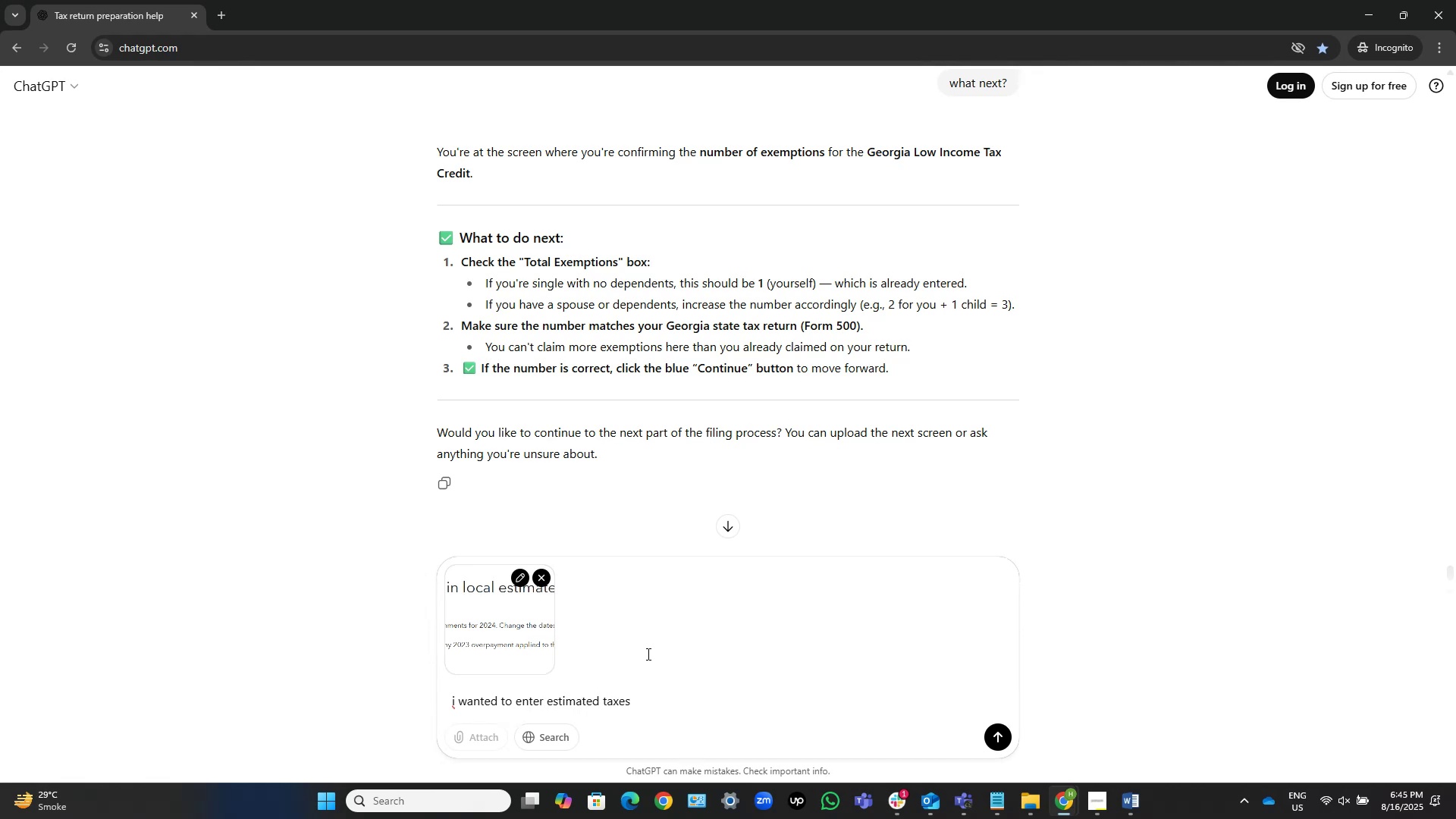 
wait(8.69)
 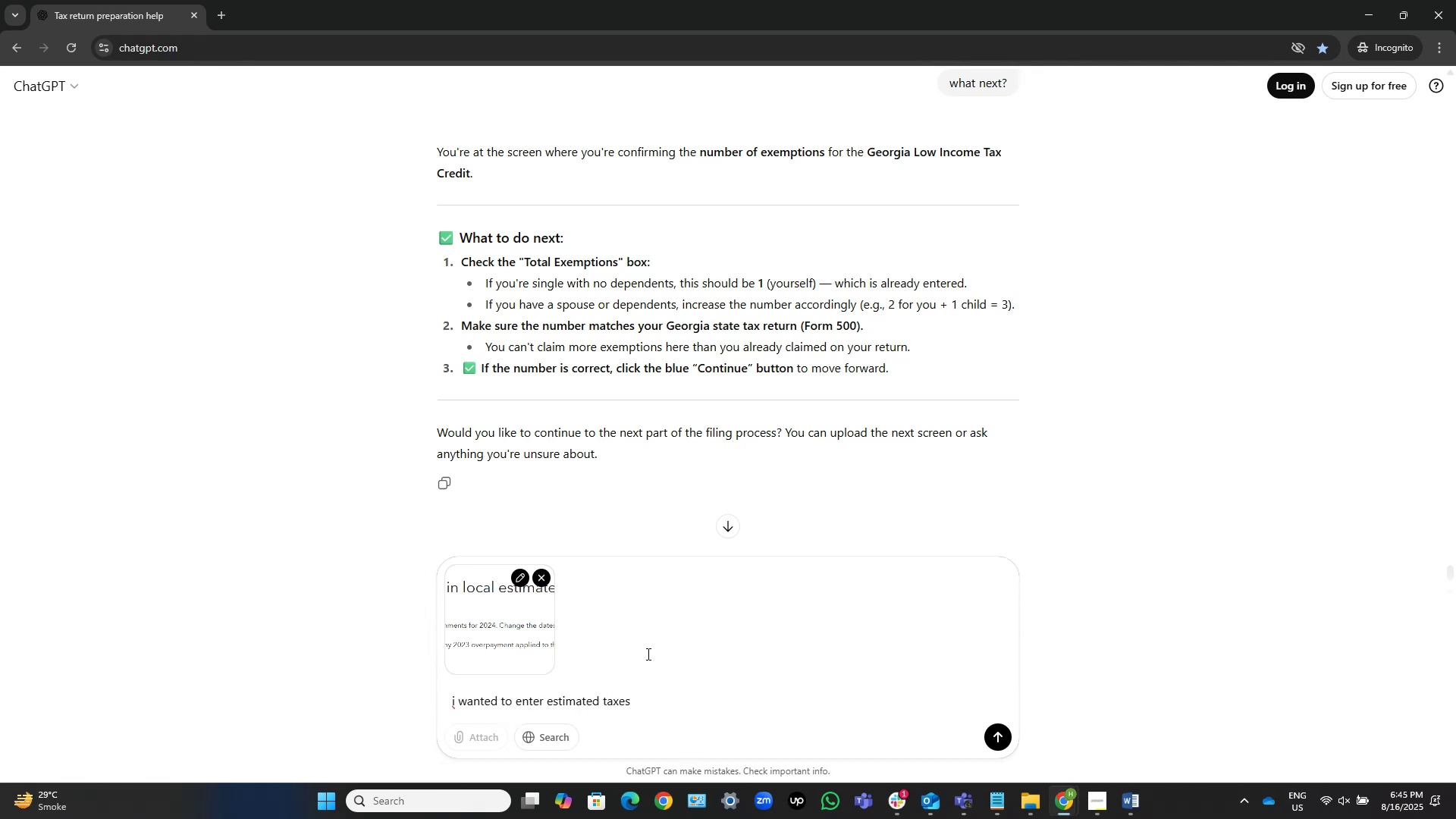 
left_click([1367, 17])
 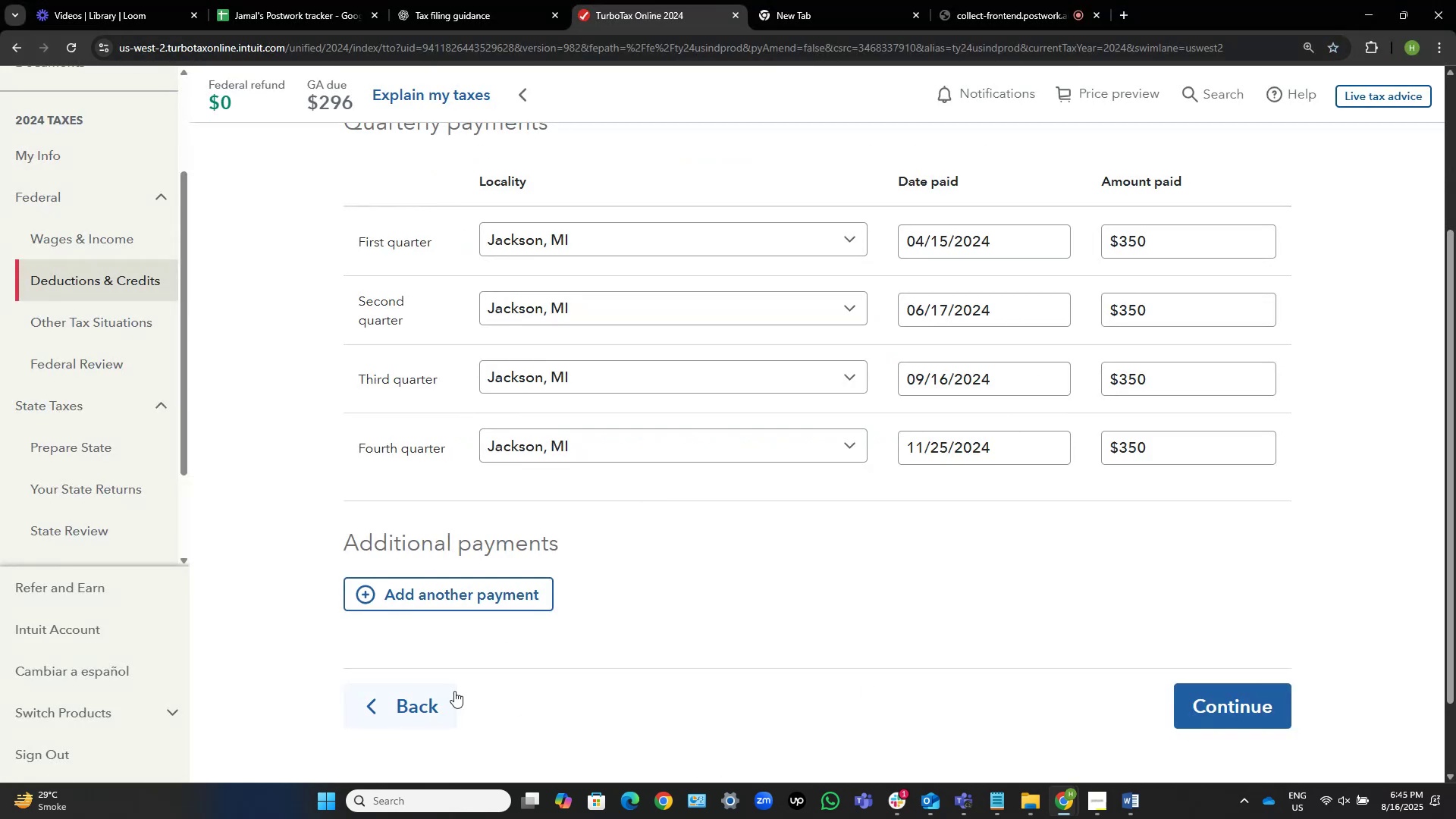 
left_click_drag(start_coordinate=[1190, 239], to_coordinate=[905, 239])
 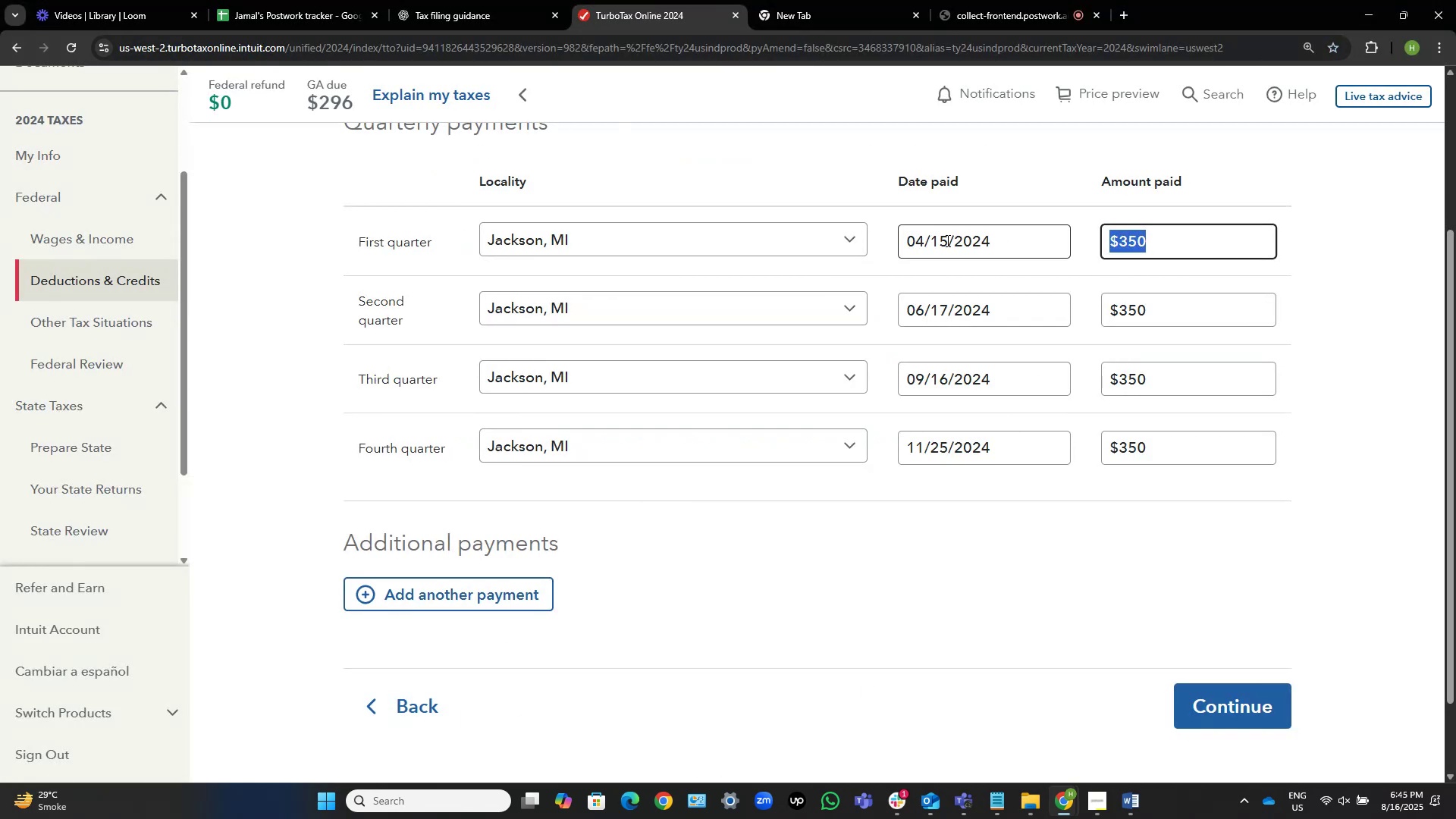 
key(Backspace)
 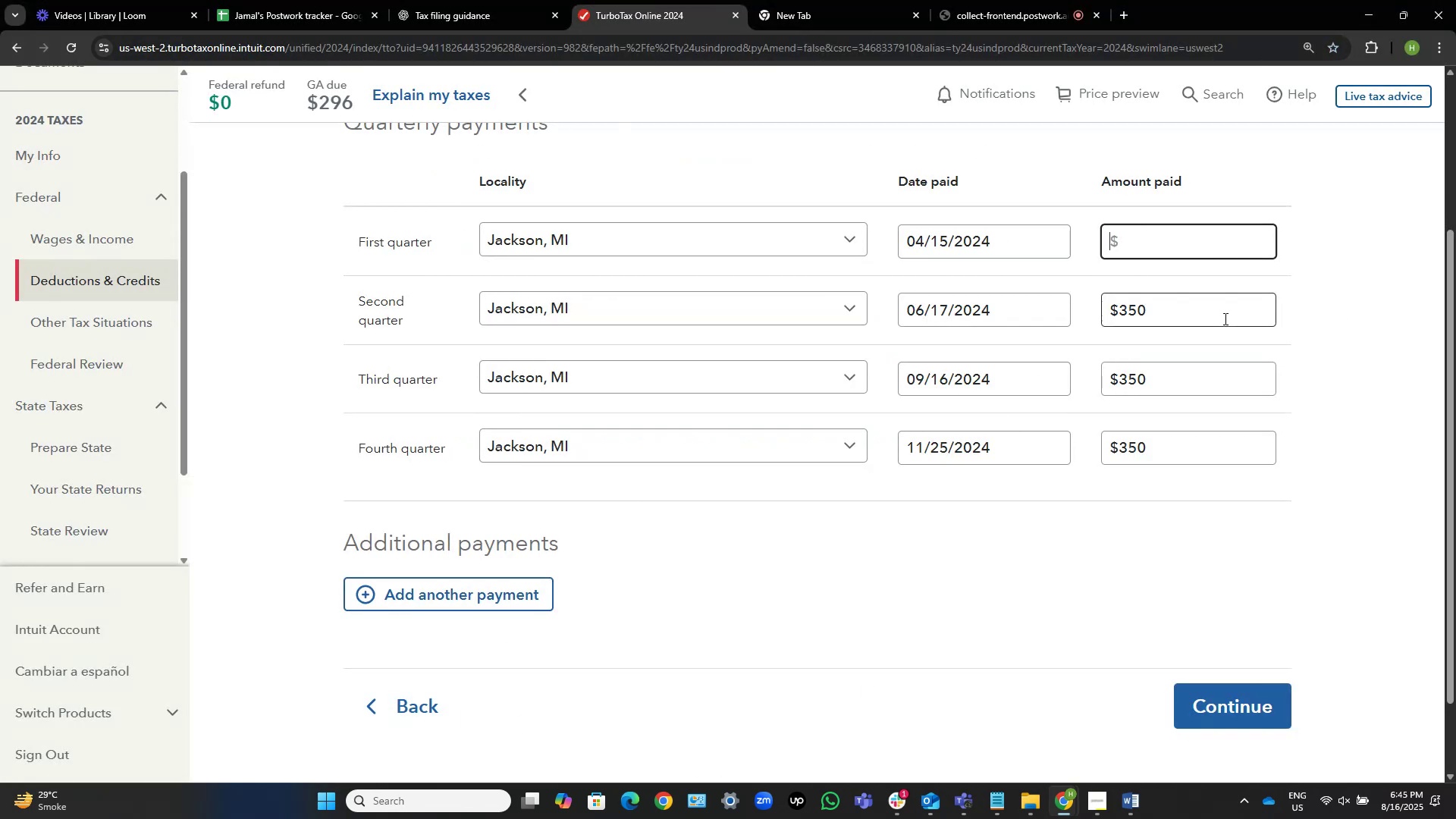 
left_click_drag(start_coordinate=[1211, 316], to_coordinate=[1043, 304])
 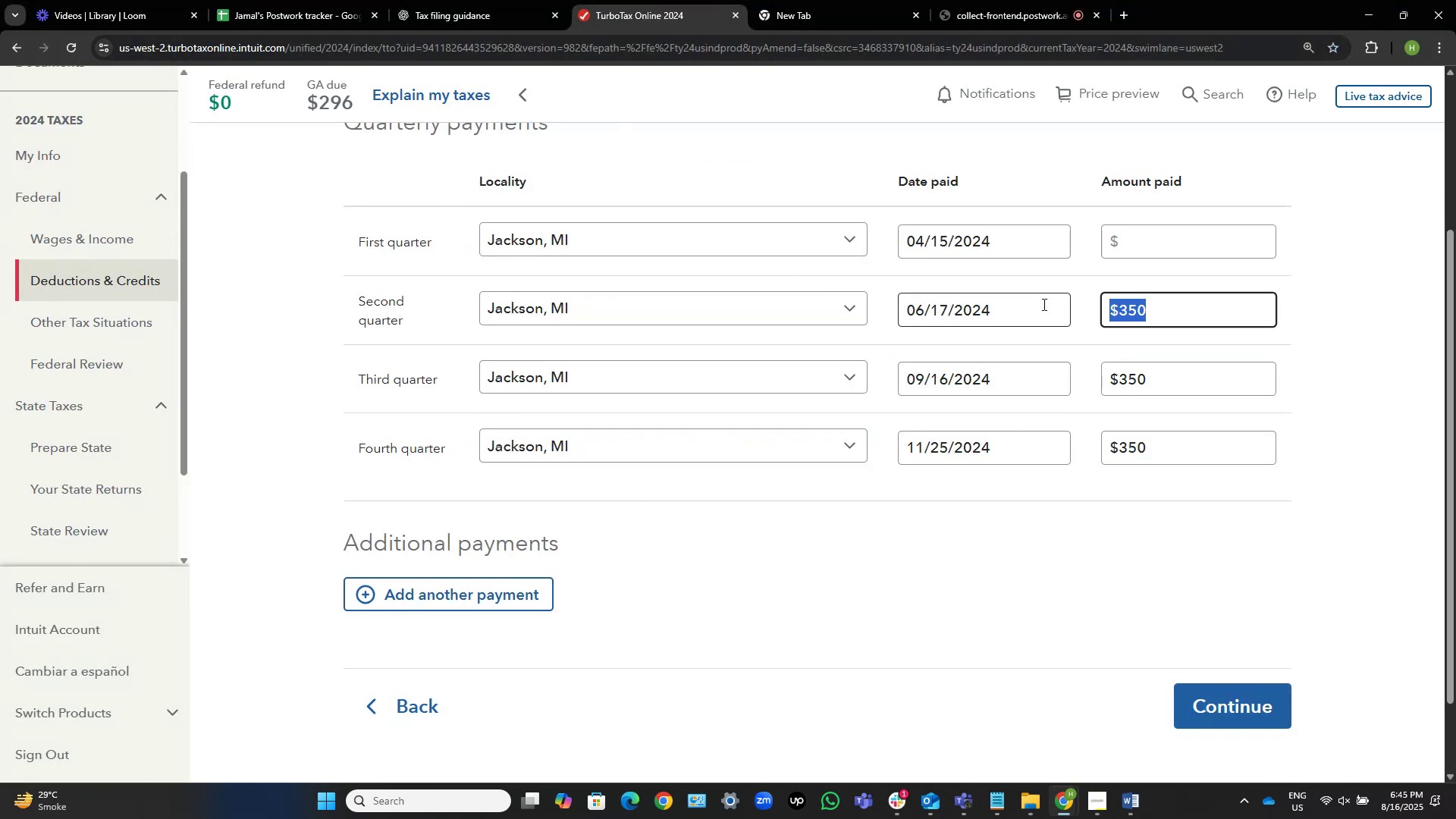 
key(Backspace)
 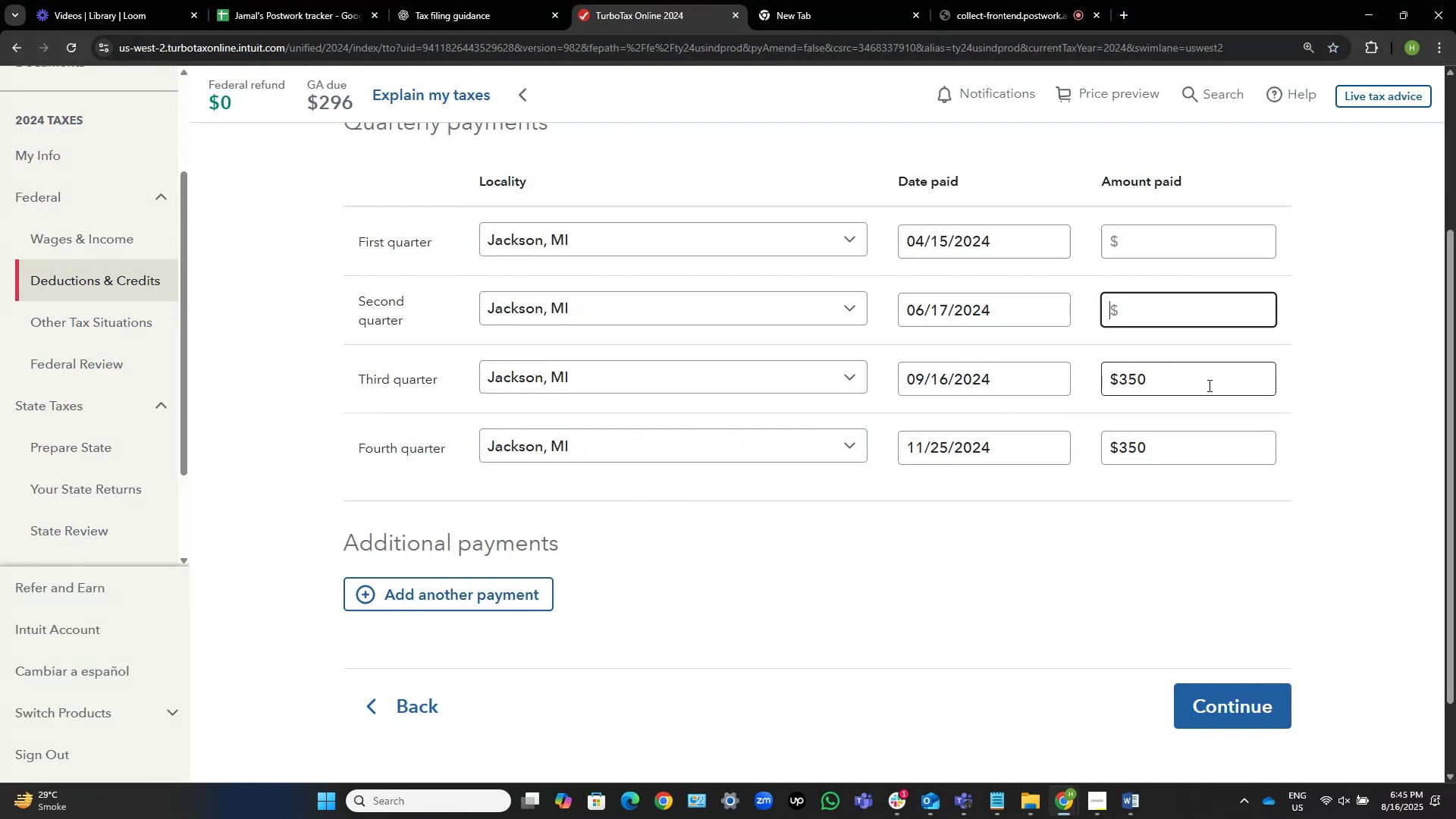 
left_click_drag(start_coordinate=[1209, 385], to_coordinate=[1030, 378])
 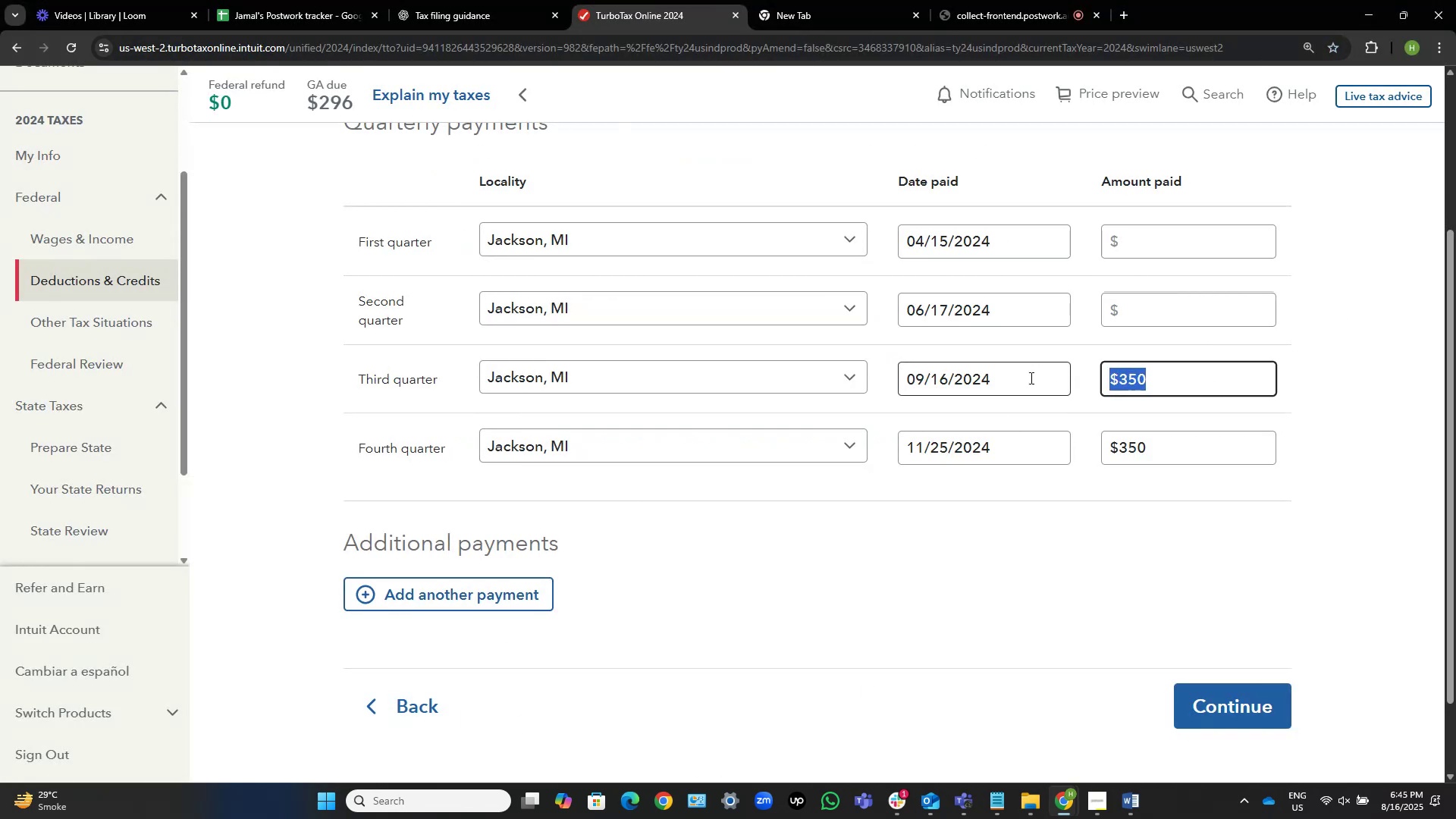 
key(Backspace)
 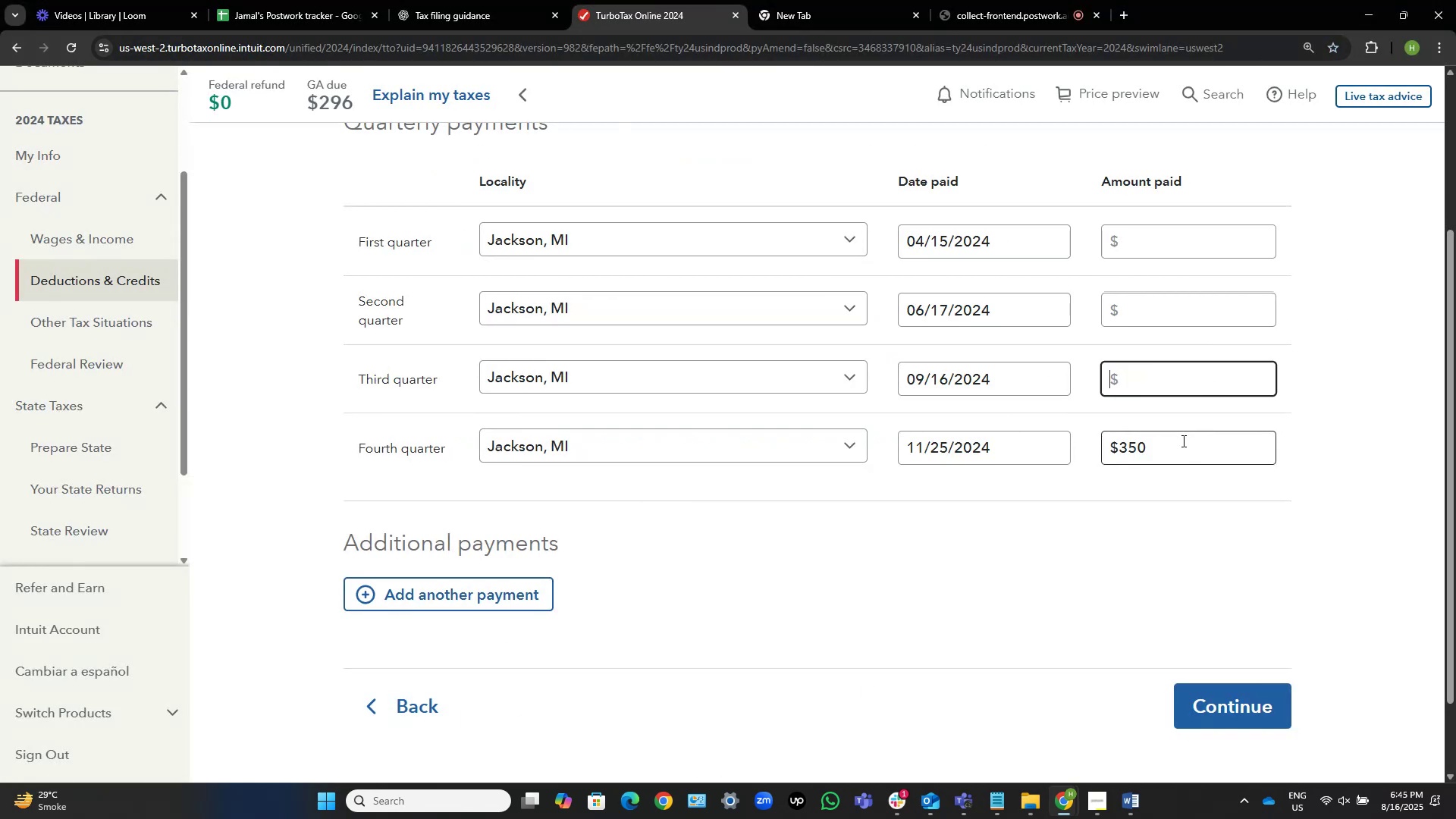 
left_click_drag(start_coordinate=[1177, 450], to_coordinate=[1064, 444])
 